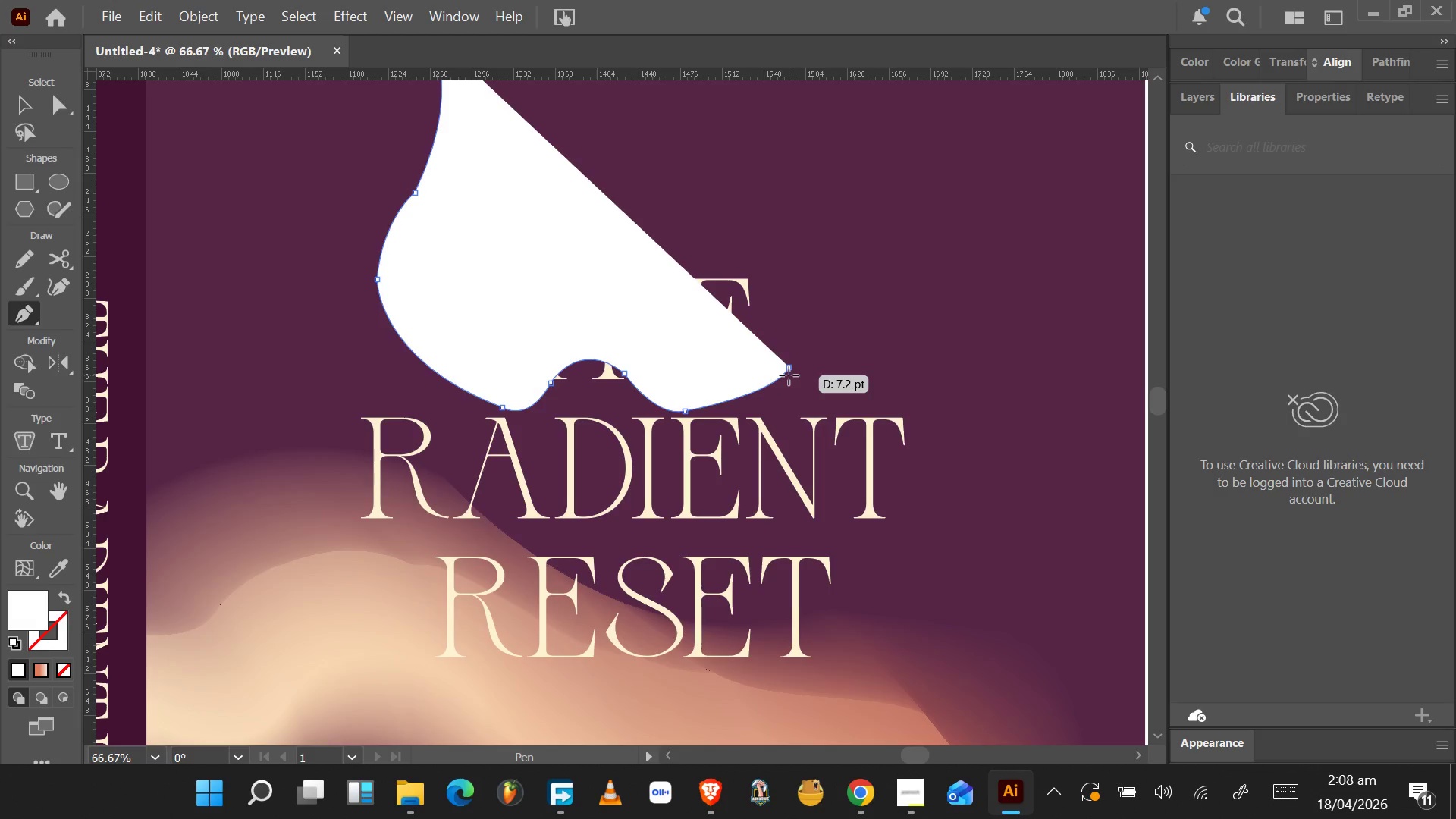 
key(A)
 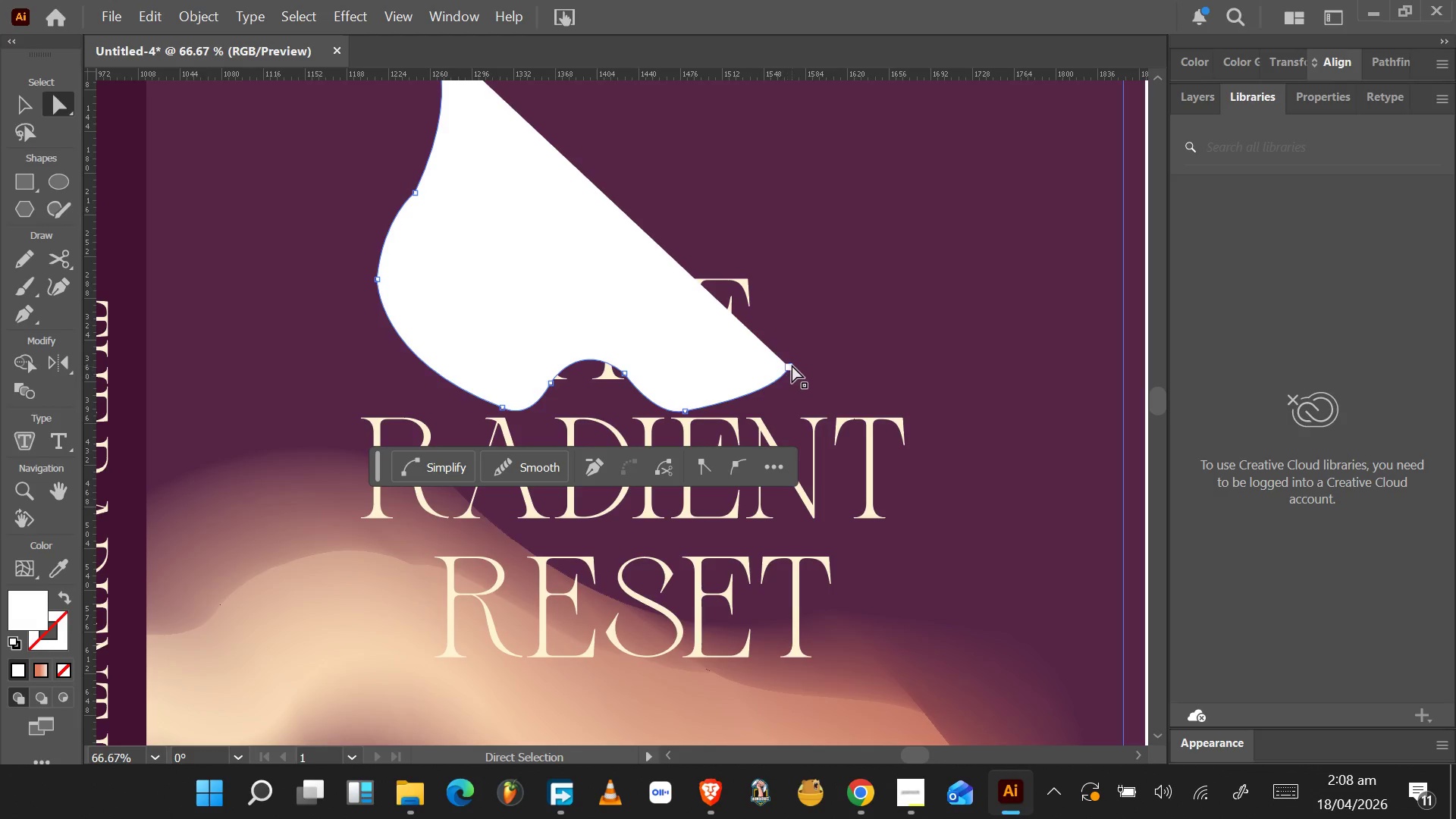 
left_click_drag(start_coordinate=[792, 365], to_coordinate=[732, 376])
 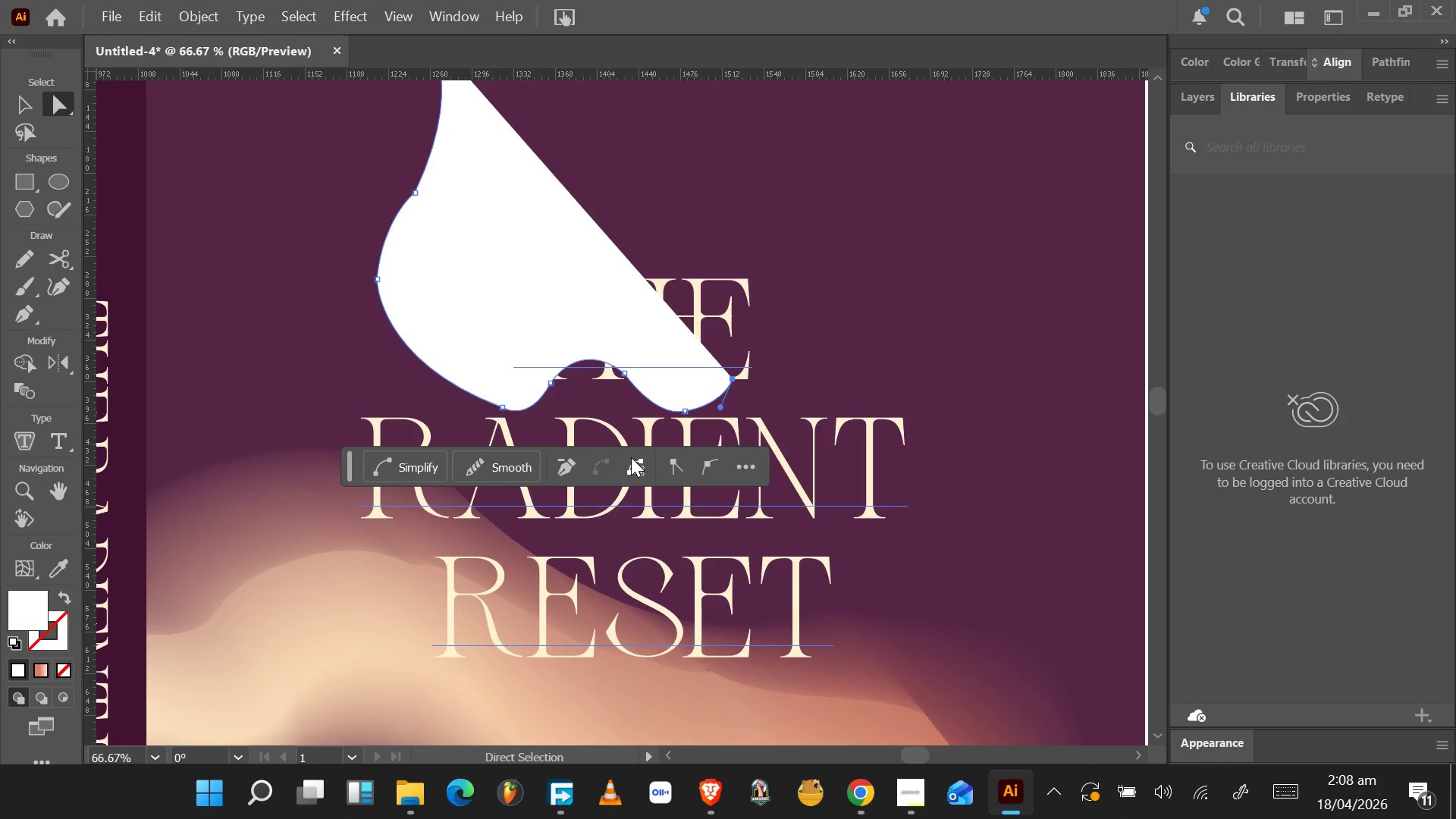 
wait(8.89)
 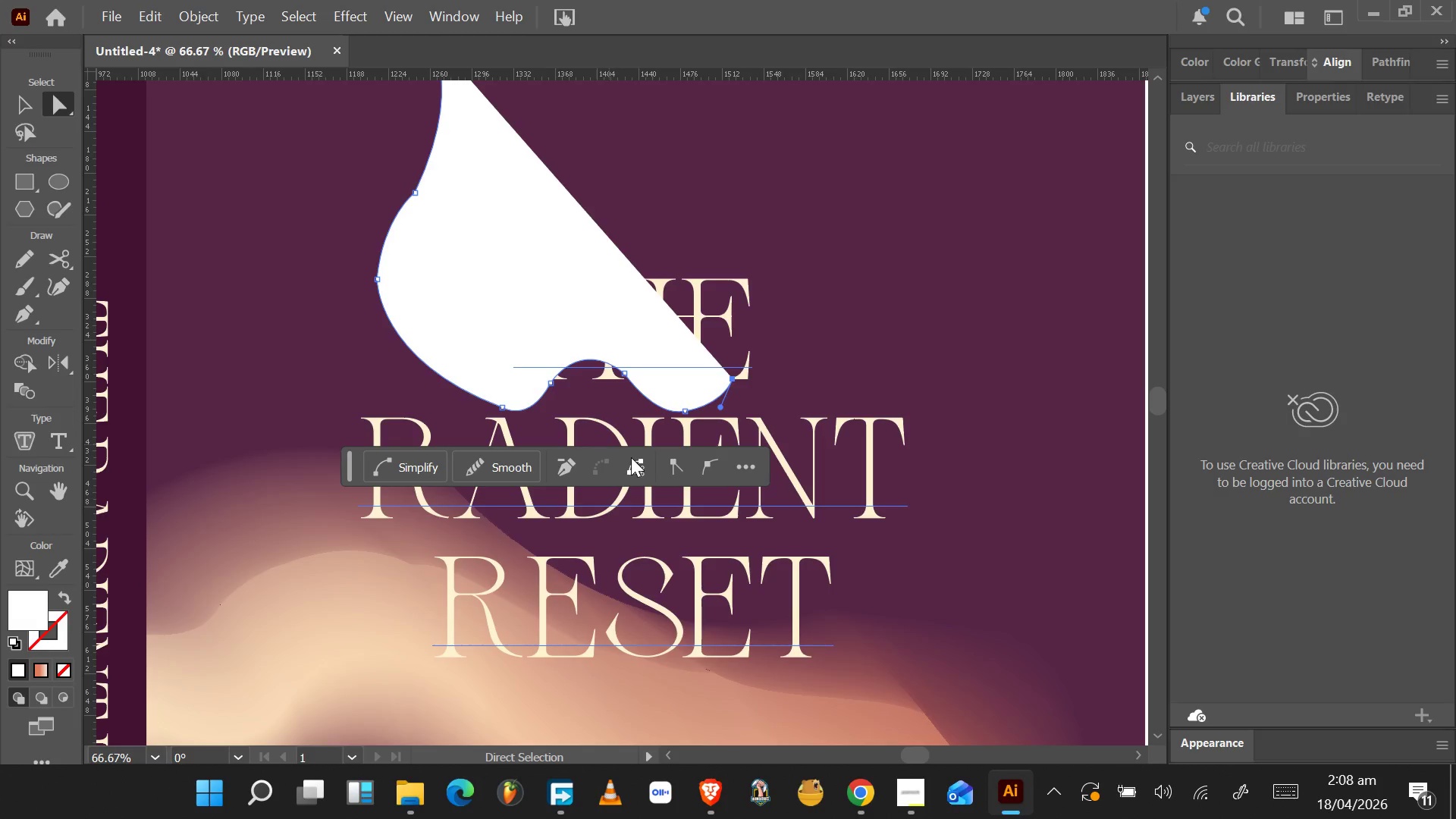 
left_click([32, 573])
 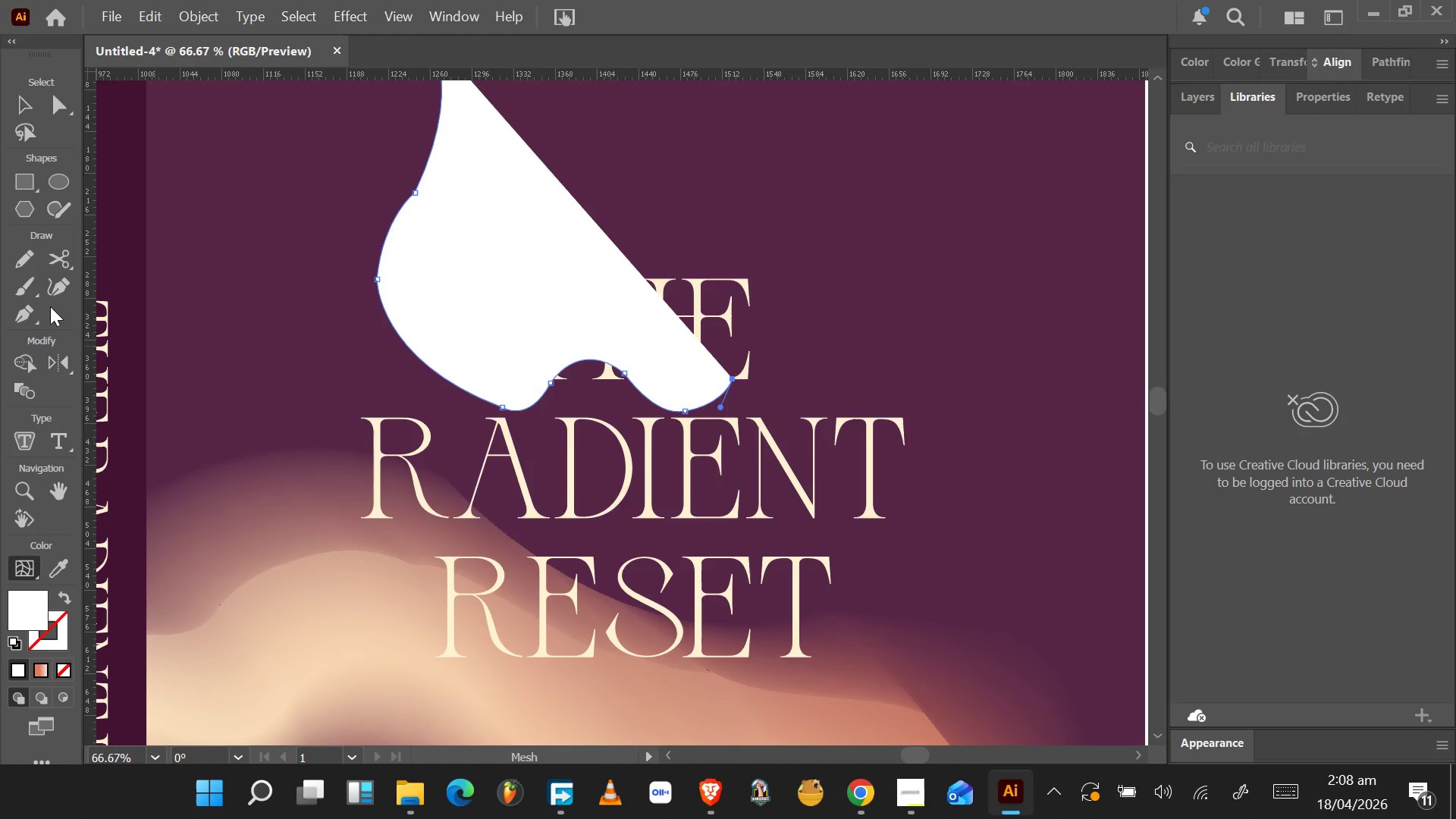 
left_click([23, 313])
 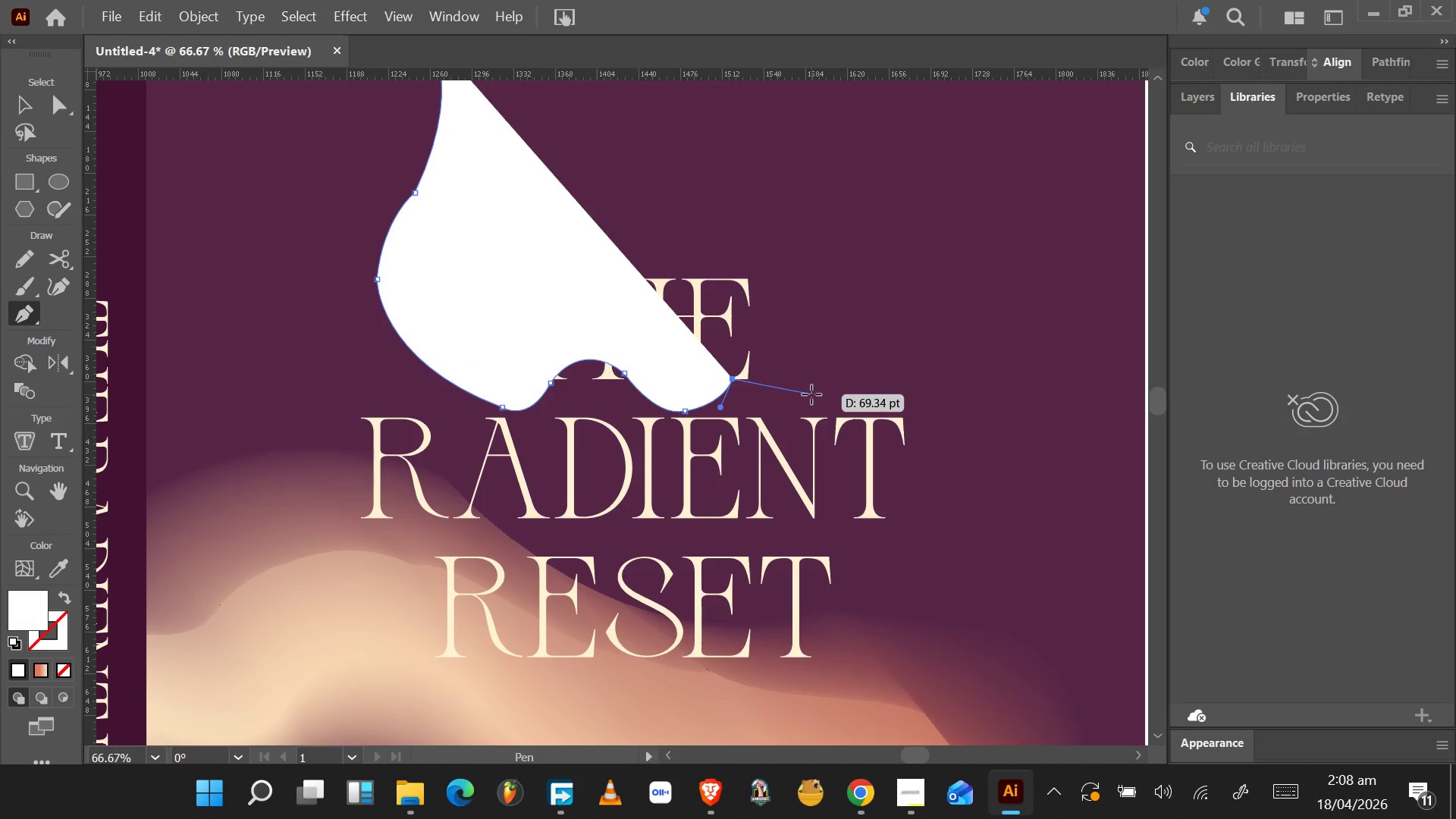 
wait(5.61)
 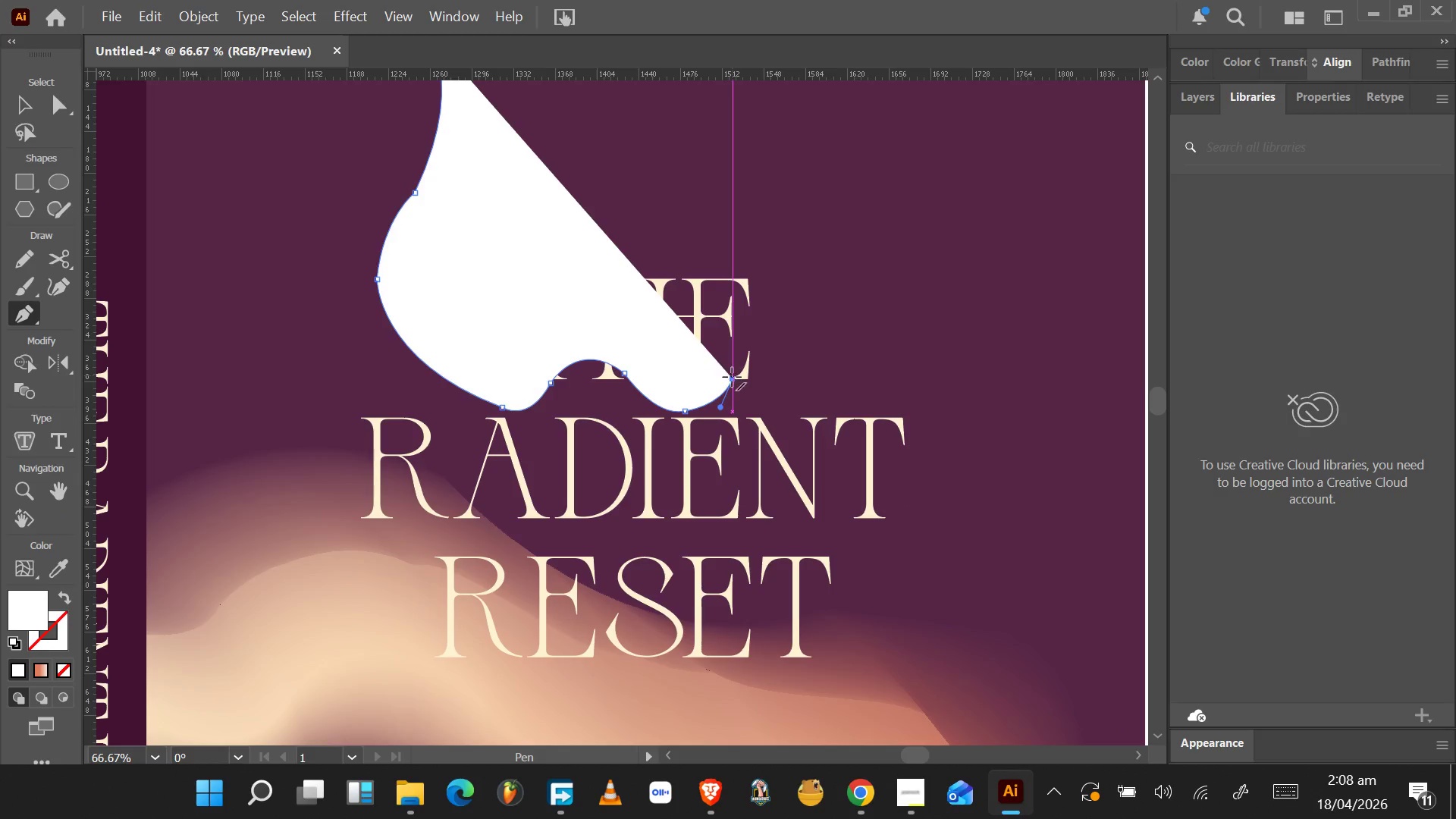 
left_click_drag(start_coordinate=[843, 384], to_coordinate=[916, 460])
 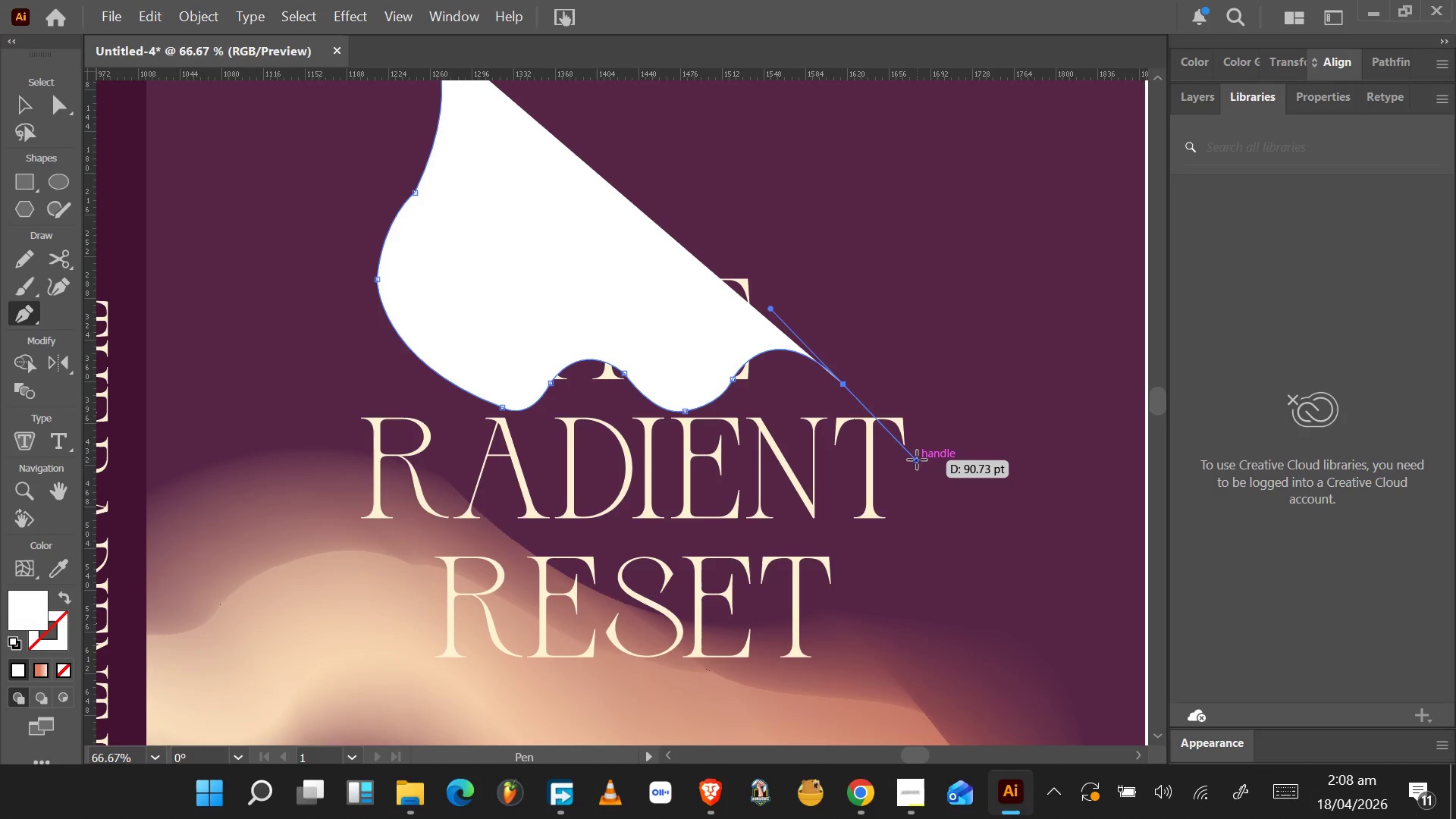 
hold_key(key=AltLeft, duration=1.55)
left_click_drag(start_coordinate=[919, 463], to_coordinate=[842, 386])
 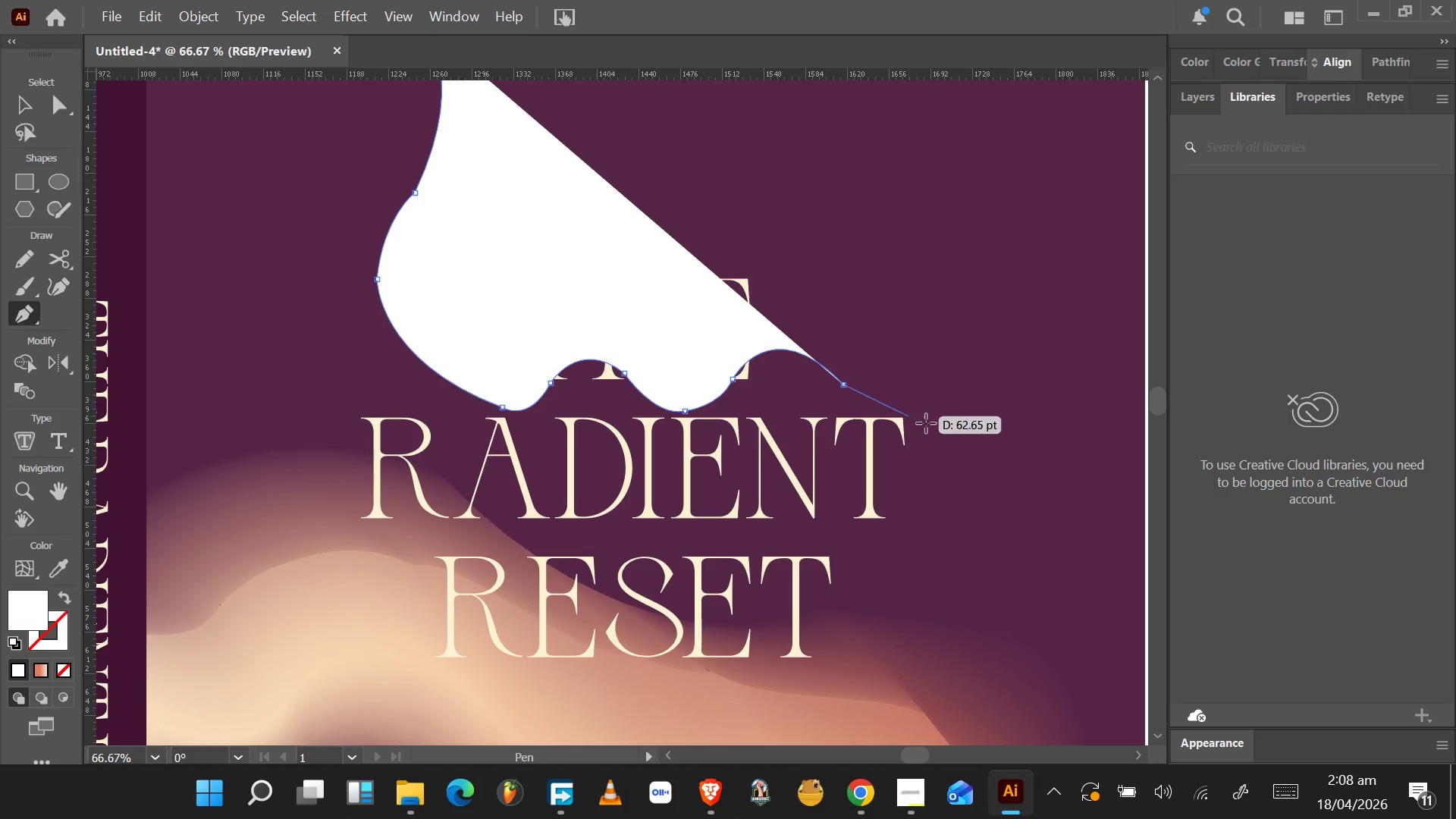 
hold_key(key=AltLeft, duration=1.48)
 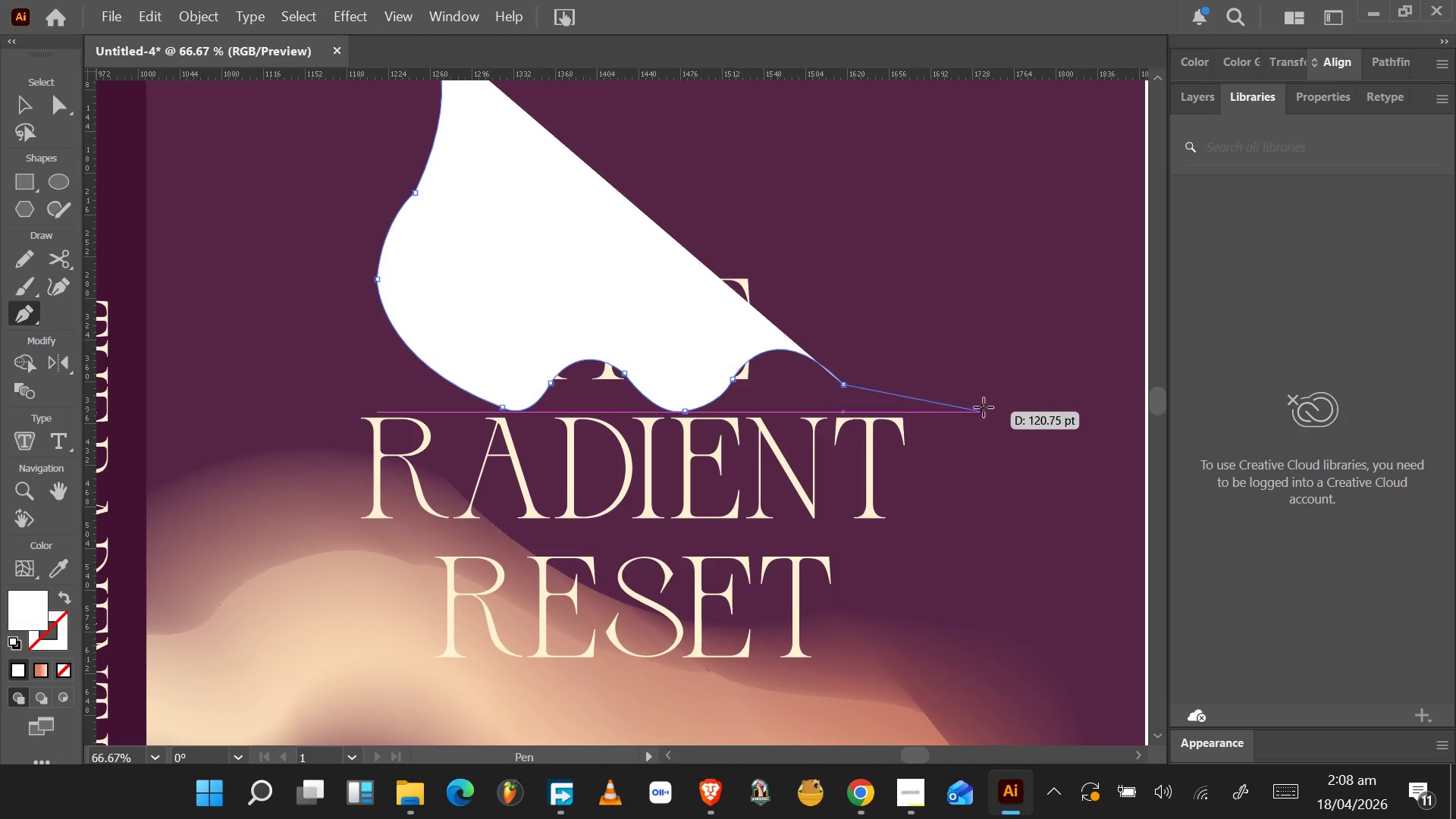 
wait(5.89)
 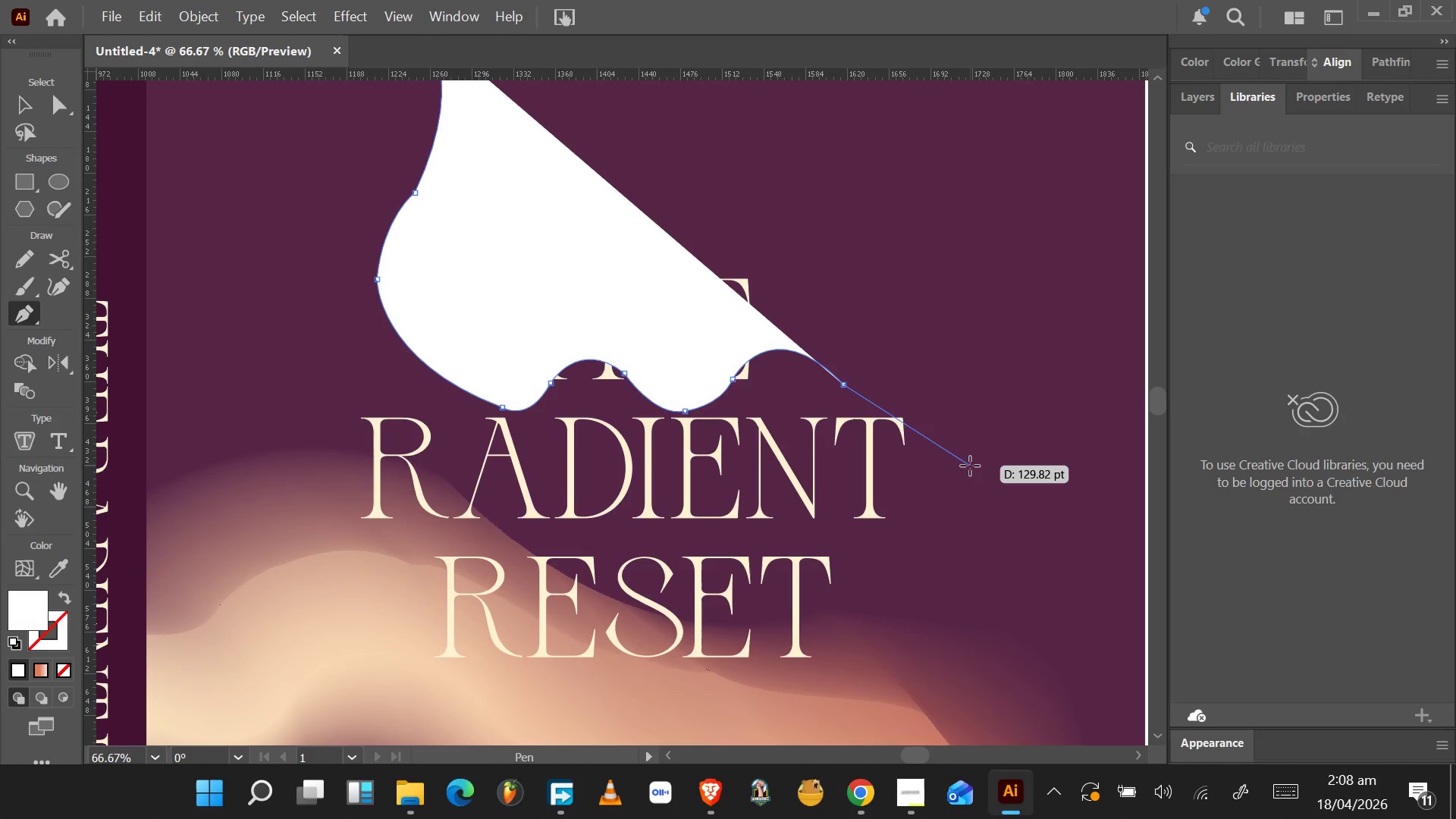 
left_click_drag(start_coordinate=[994, 469], to_coordinate=[1125, 507])
 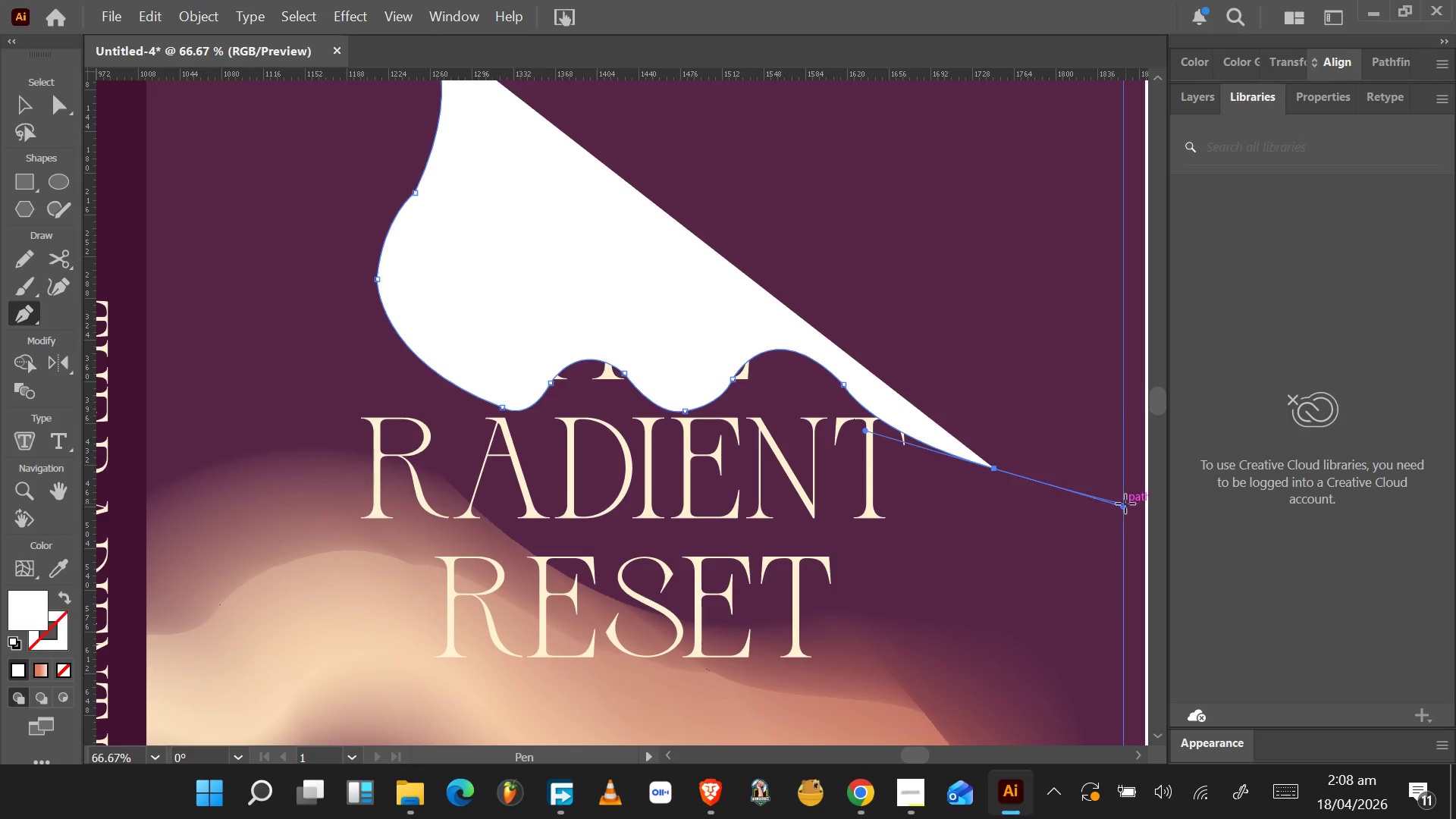 
key(Control+Z)
 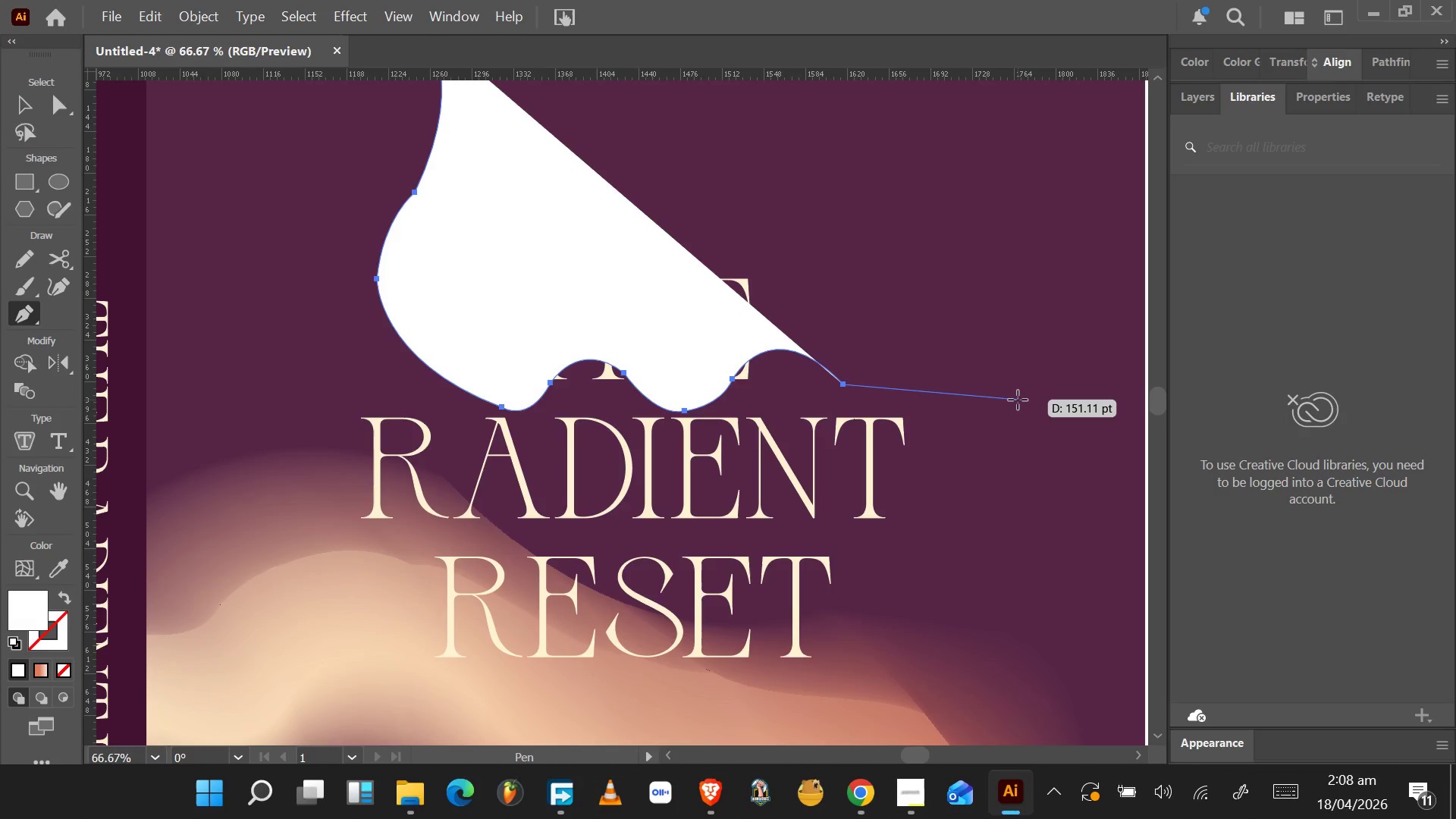 
left_click_drag(start_coordinate=[1018, 400], to_coordinate=[1093, 312])
 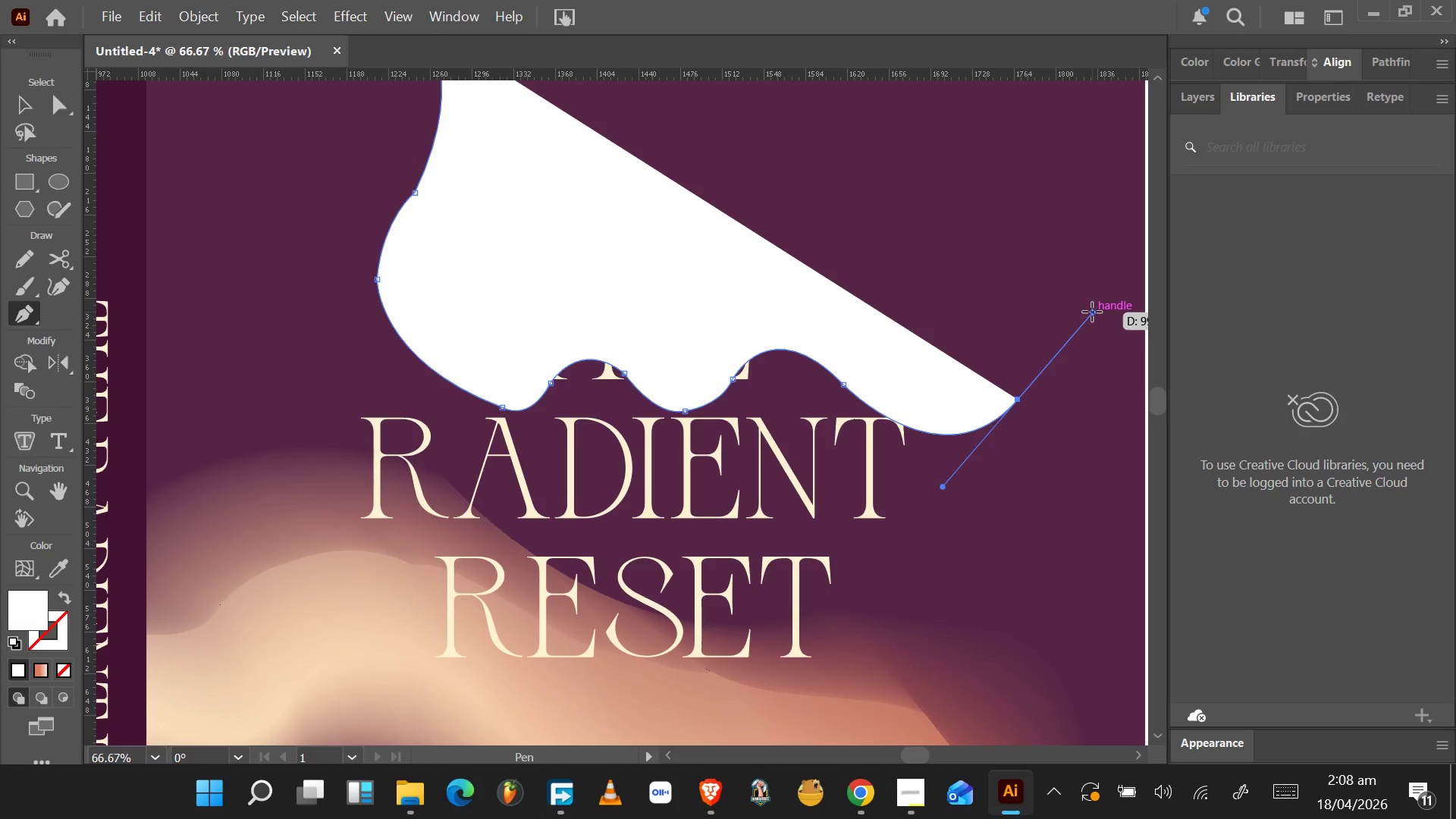 
hold_key(key=AltLeft, duration=1.5)
left_click_drag(start_coordinate=[1094, 313], to_coordinate=[1017, 401])
 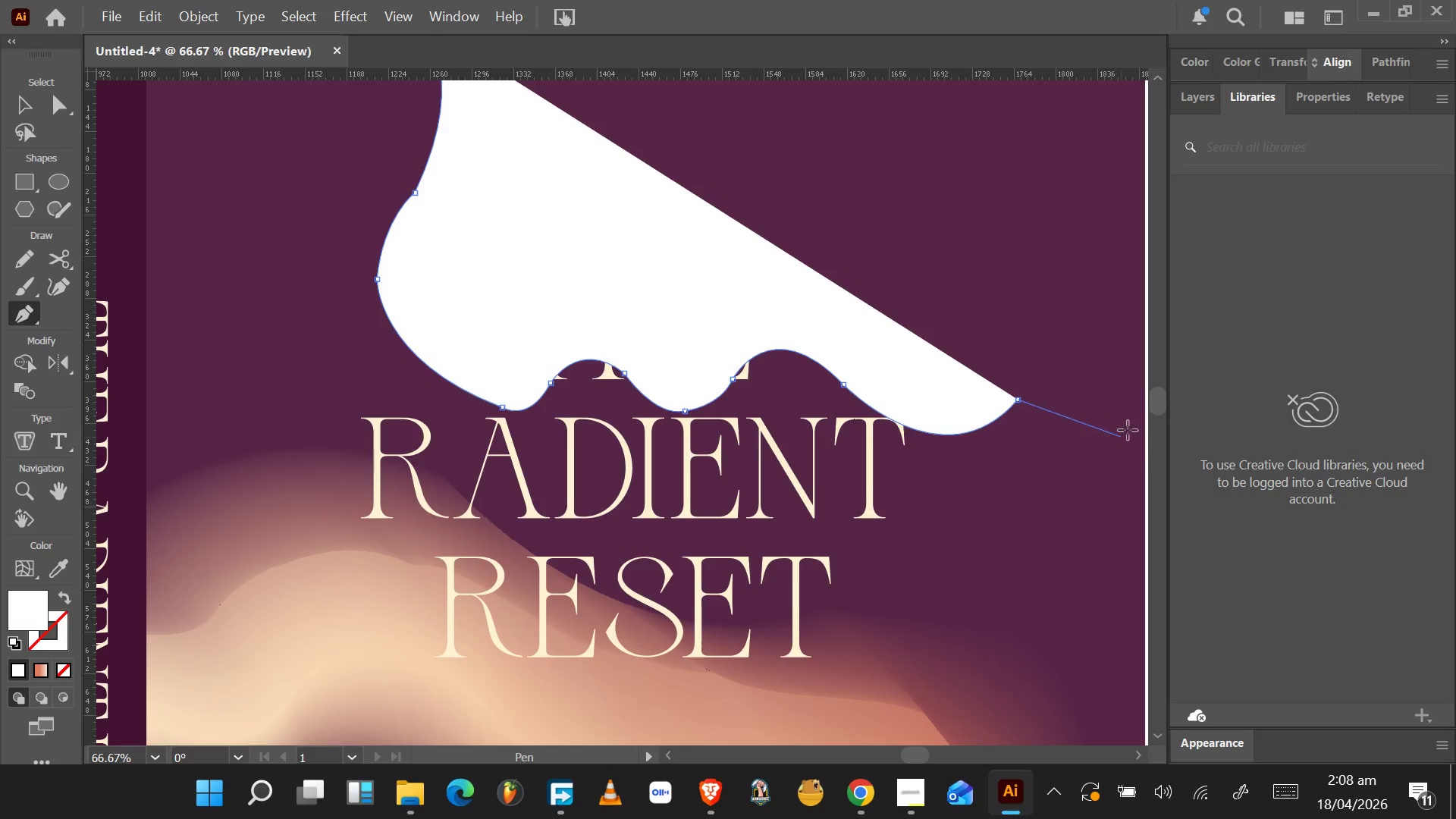 
hold_key(key=AltLeft, duration=0.78)
 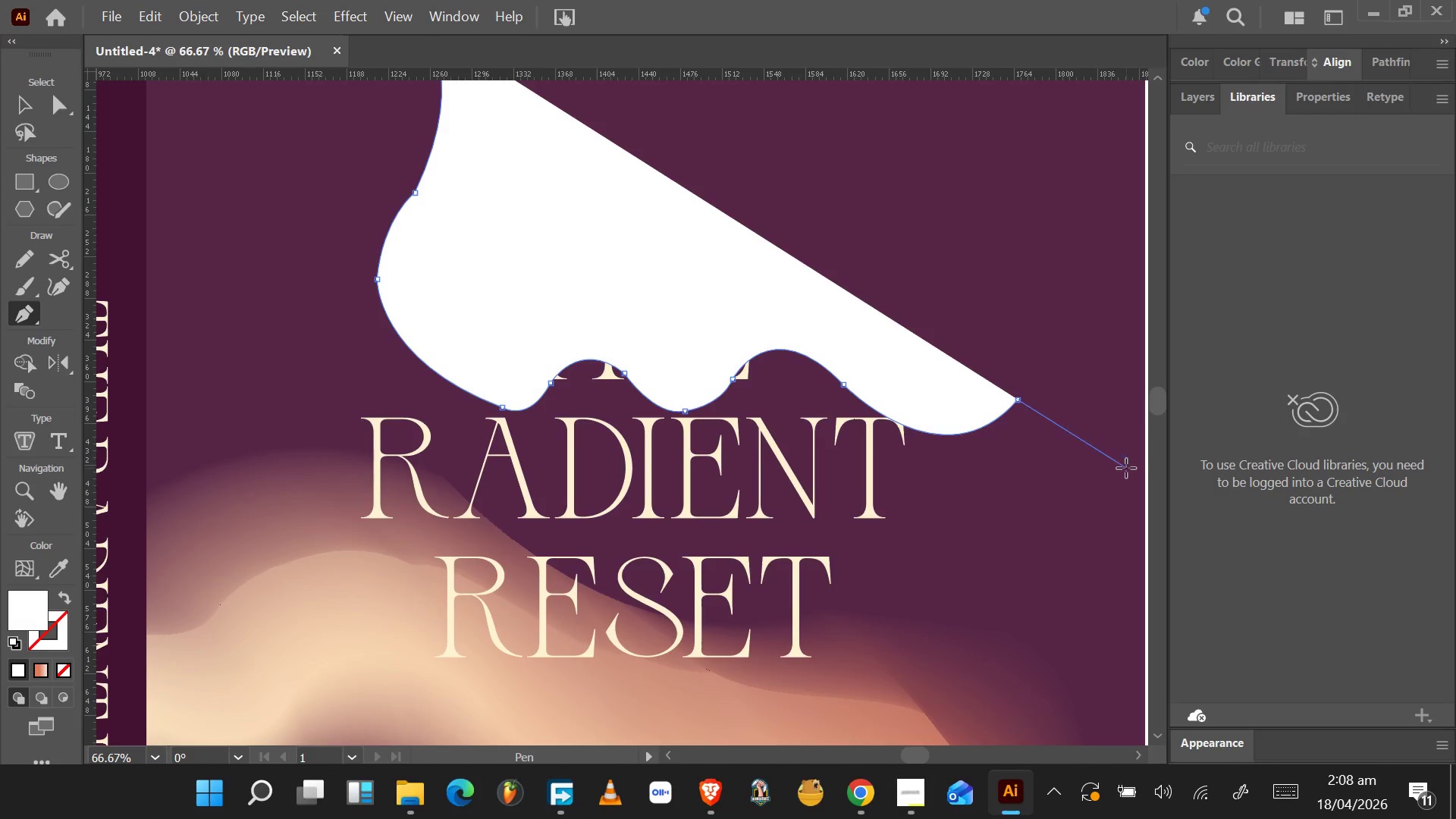 
hold_key(key=AltLeft, duration=0.62)
scroll: coordinate [1116, 582], scroll_direction: down, amount: 11.0
 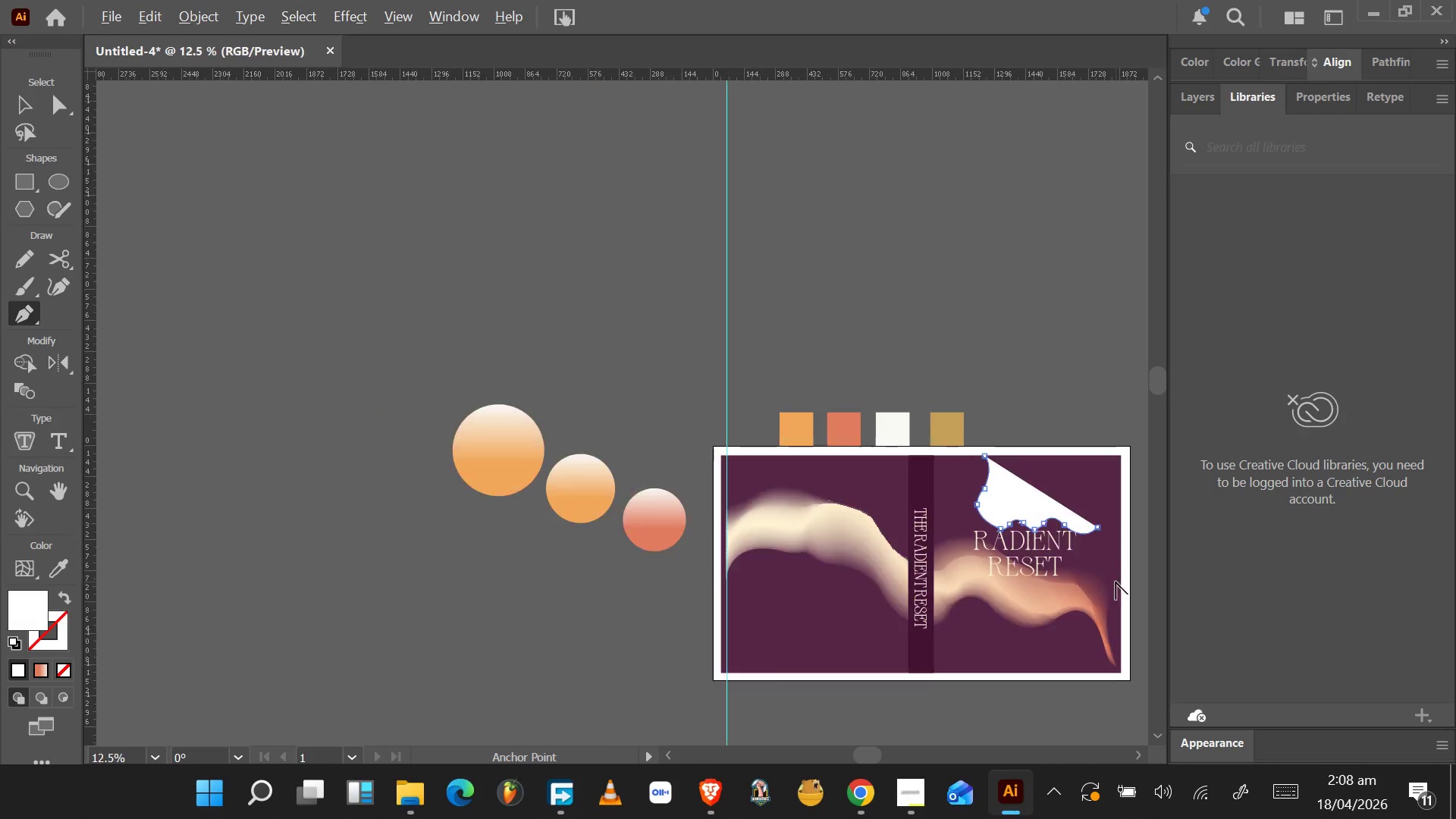 
wait(6.06)
 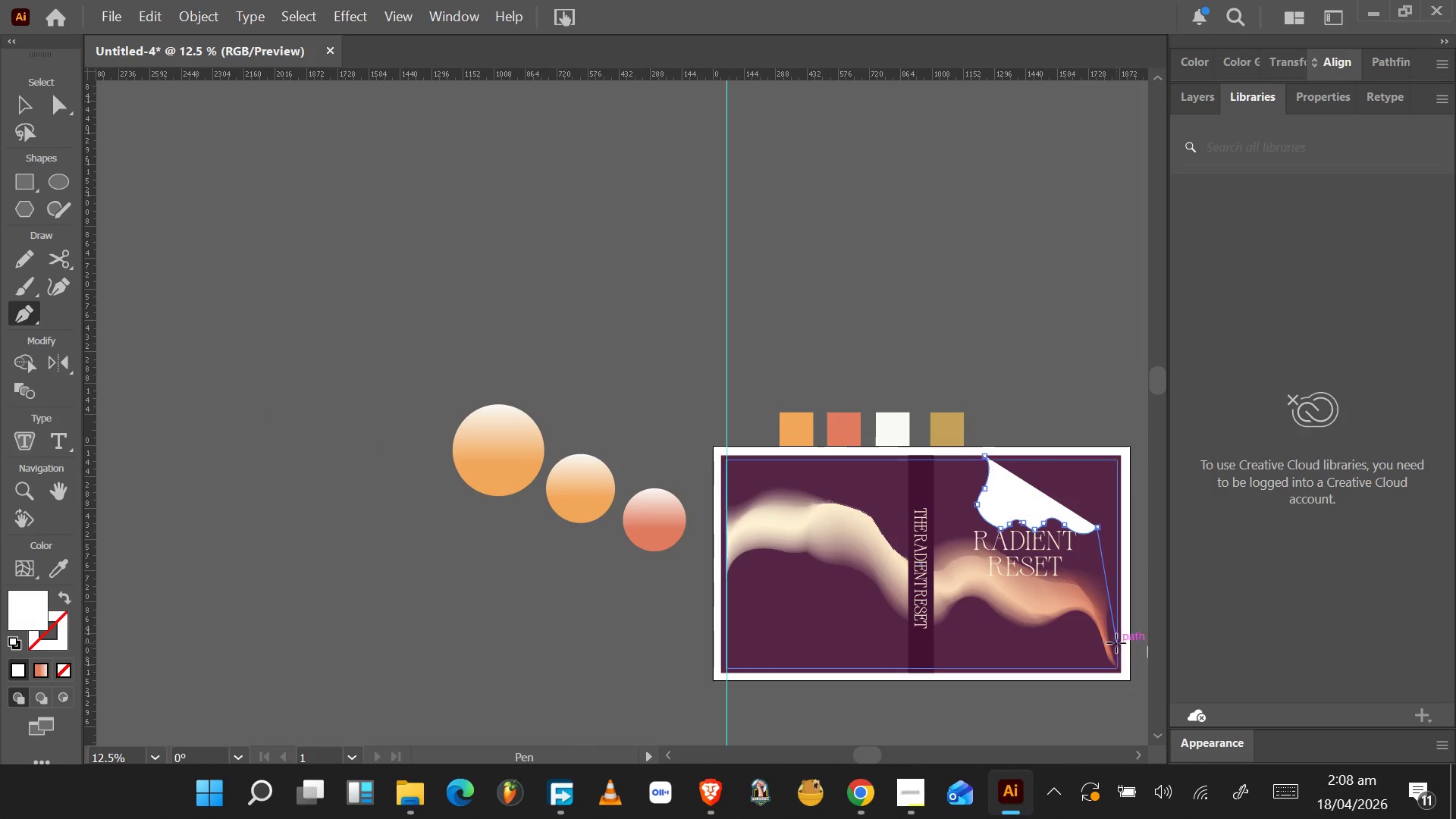 
hold_key(key=AltLeft, duration=1.05)
scroll: coordinate [1118, 531], scroll_direction: up, amount: 5.0
 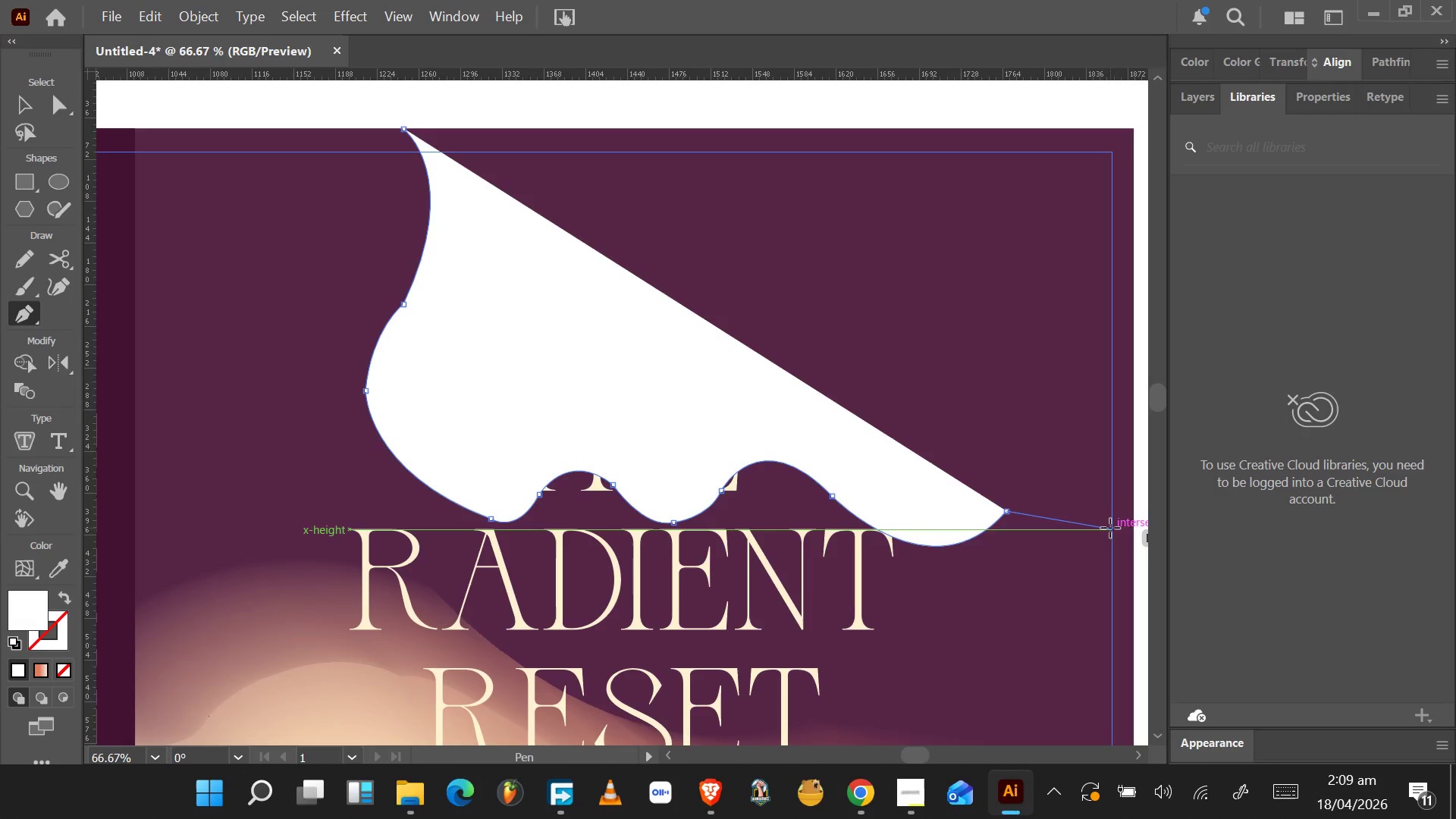 
left_click_drag(start_coordinate=[1110, 528], to_coordinate=[1008, 600])
 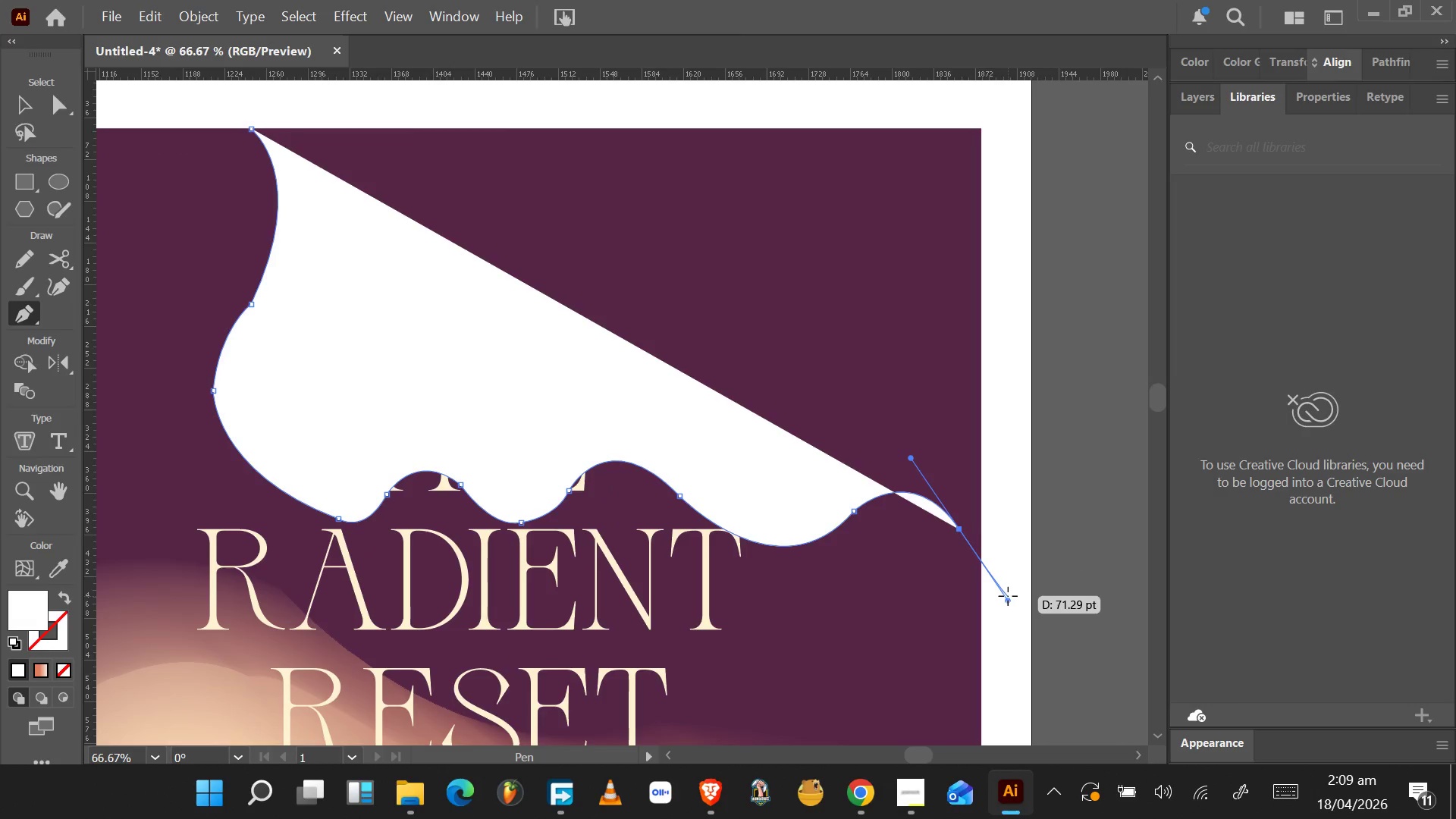 
hold_key(key=AltLeft, duration=1.53)
left_click_drag(start_coordinate=[1007, 598], to_coordinate=[959, 529])
 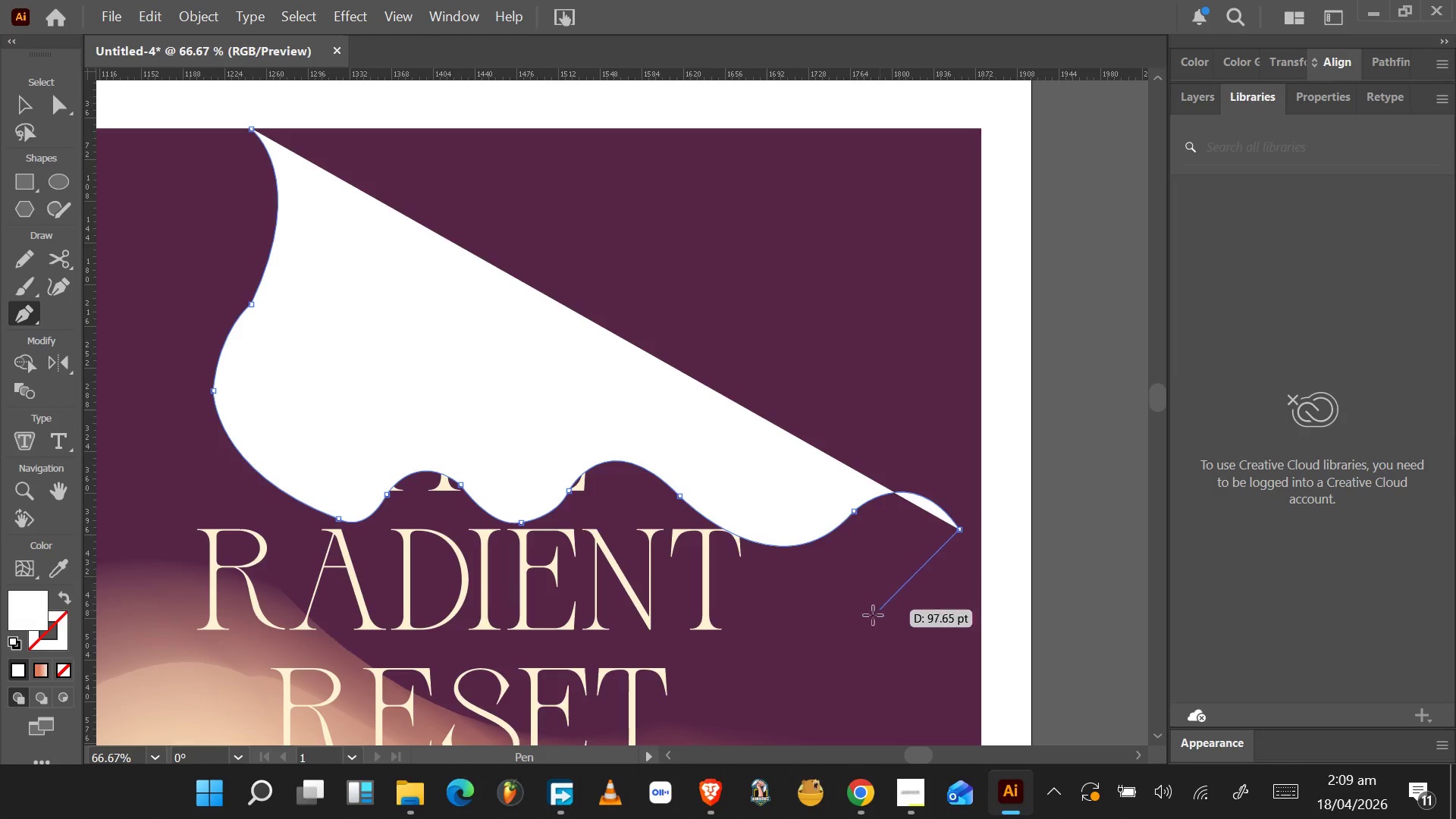 
hold_key(key=AltLeft, duration=1.53)
 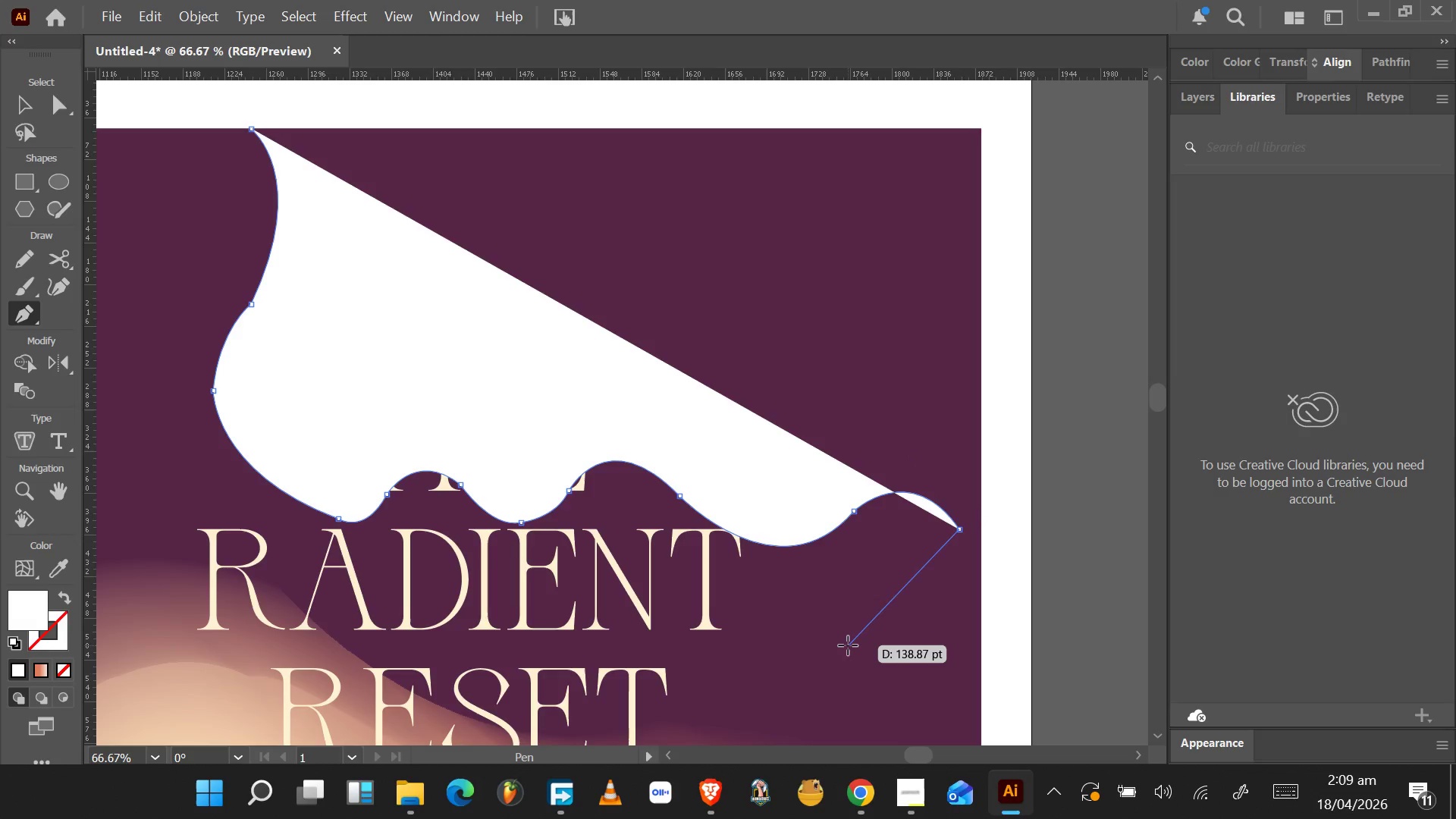 
left_click_drag(start_coordinate=[849, 645], to_coordinate=[836, 469])
 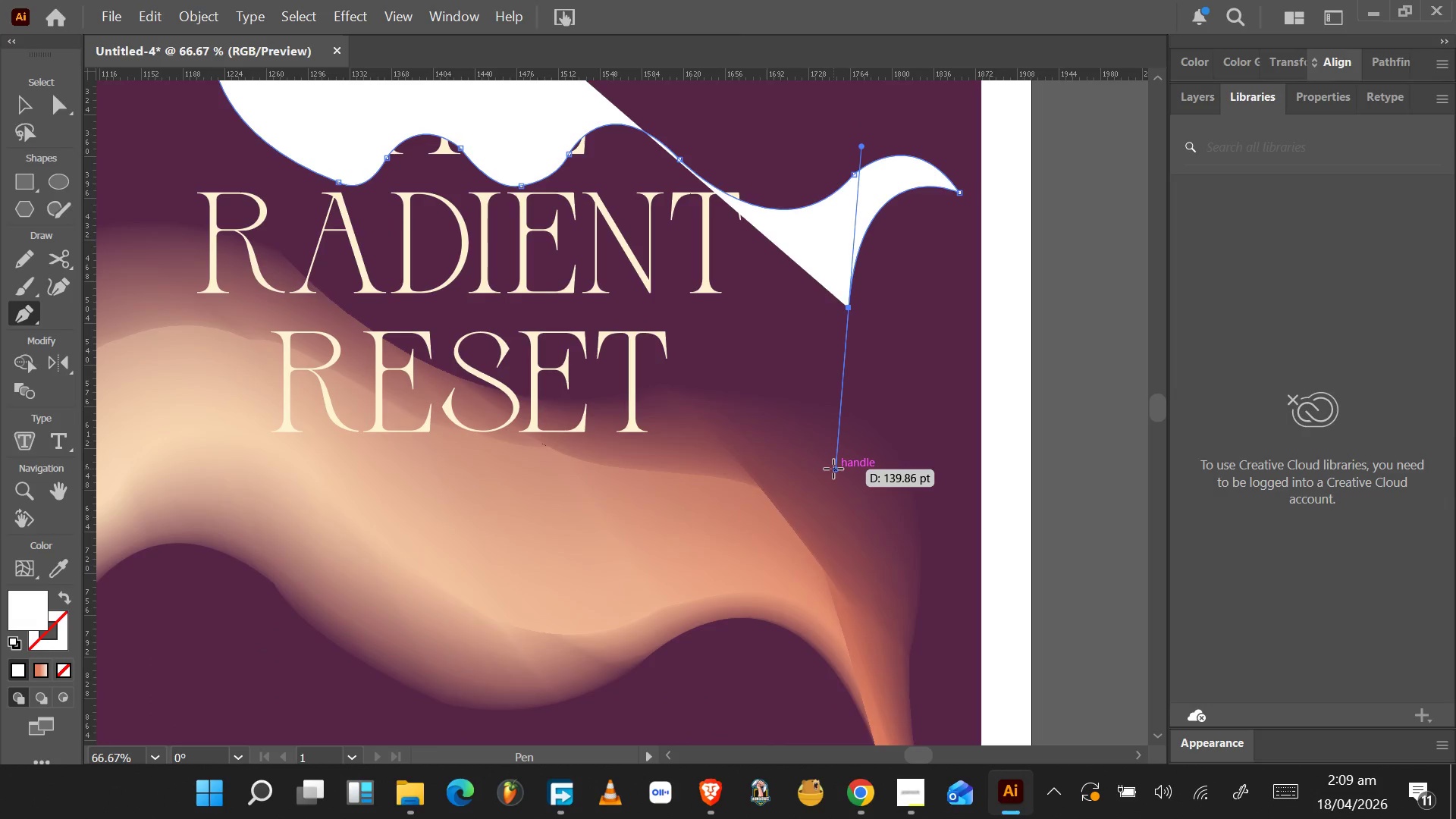 
hold_key(key=AltLeft, duration=1.5)
left_click_drag(start_coordinate=[836, 469], to_coordinate=[846, 309])
 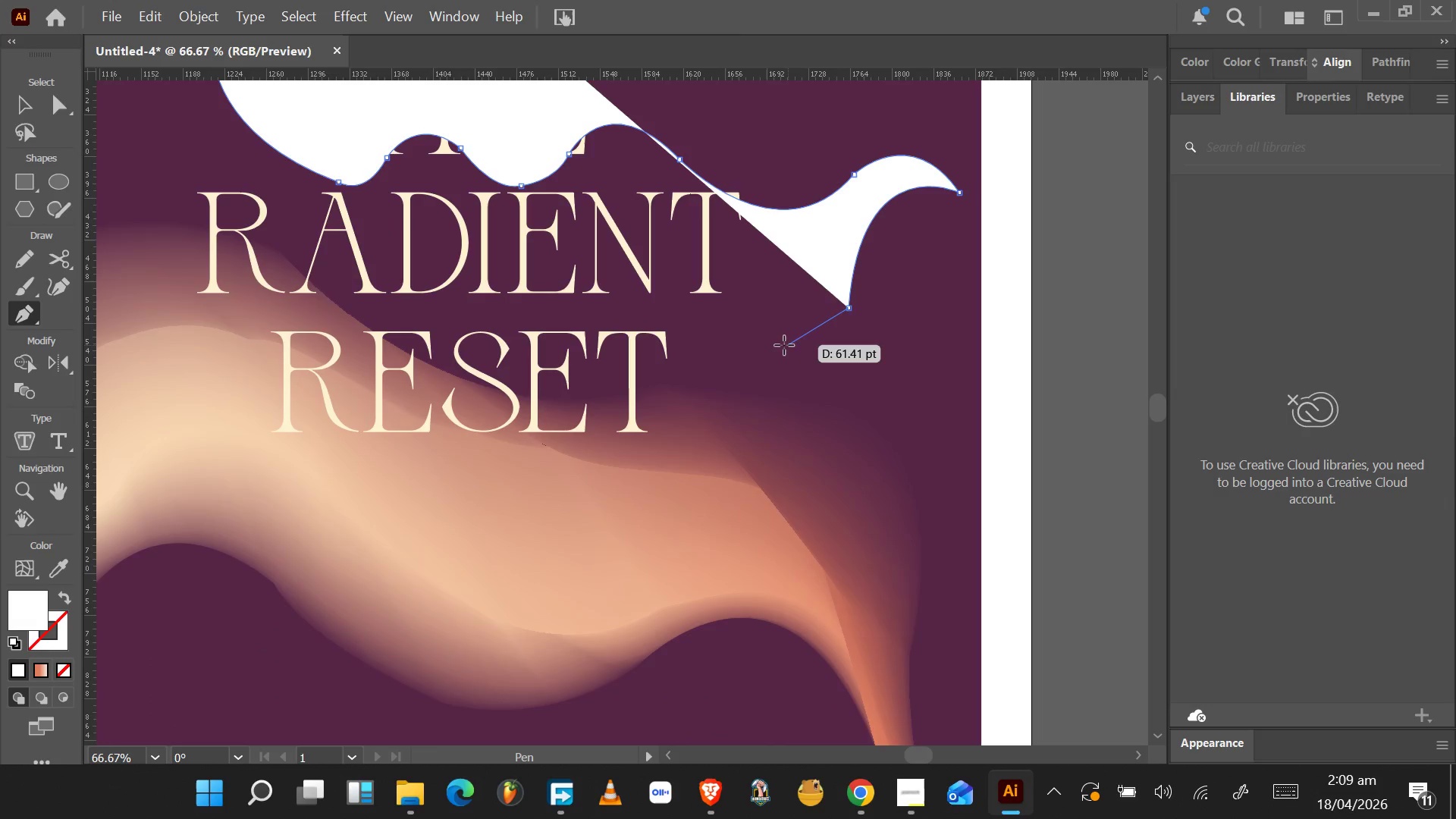 
hold_key(key=AltLeft, duration=1.53)
 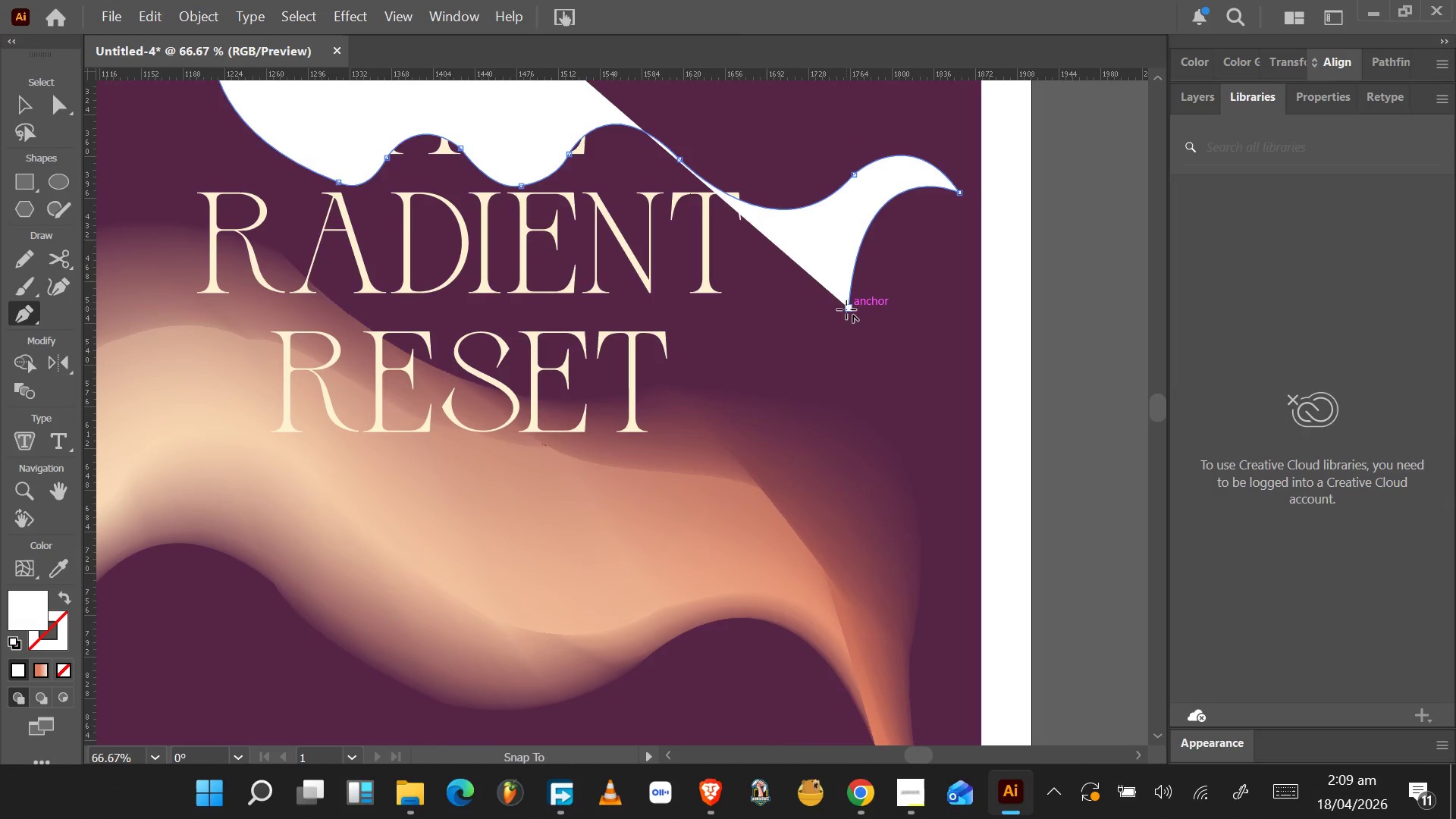 
key(Alt+AltLeft)
 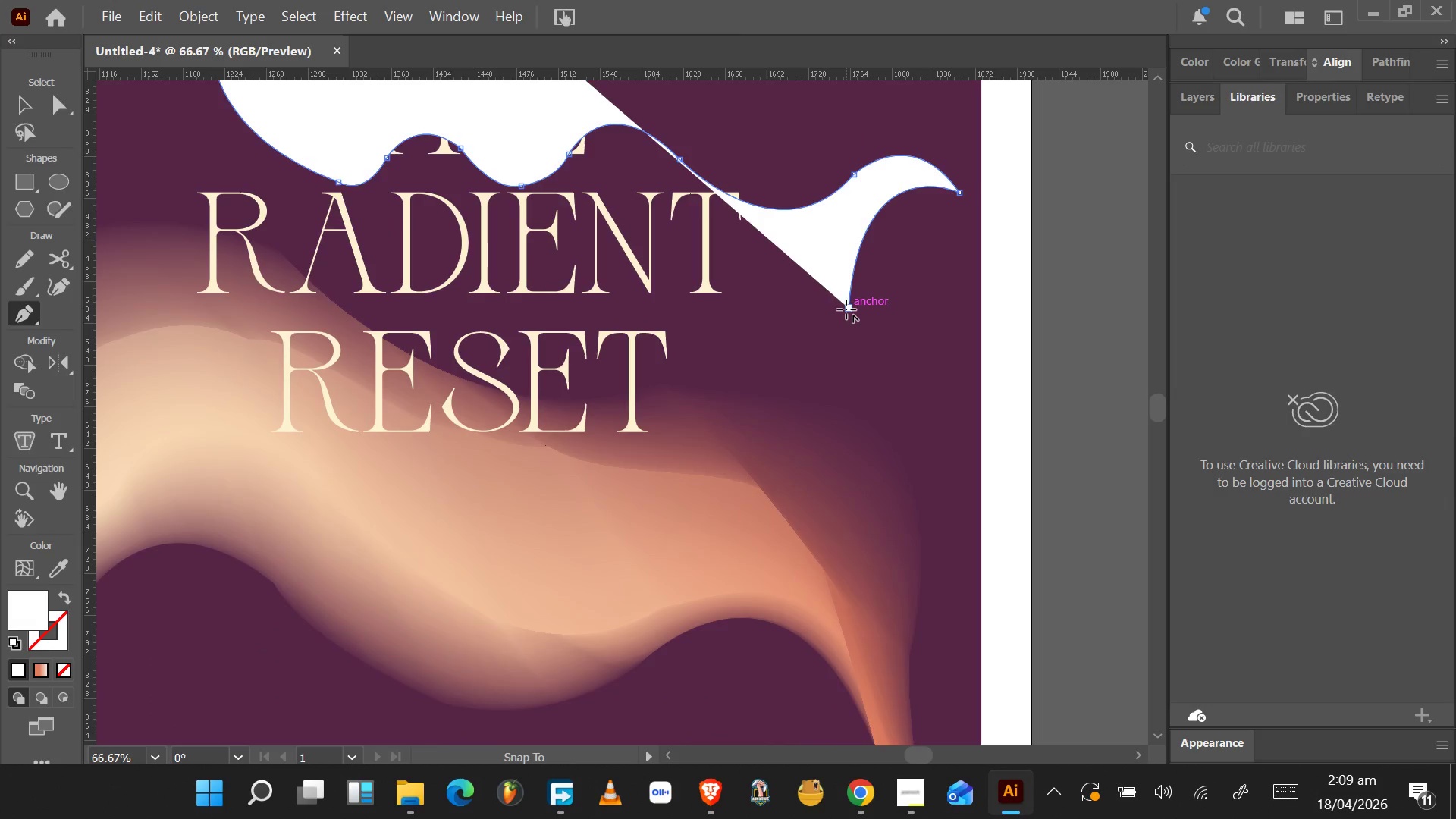 
key(Alt+AltLeft)
 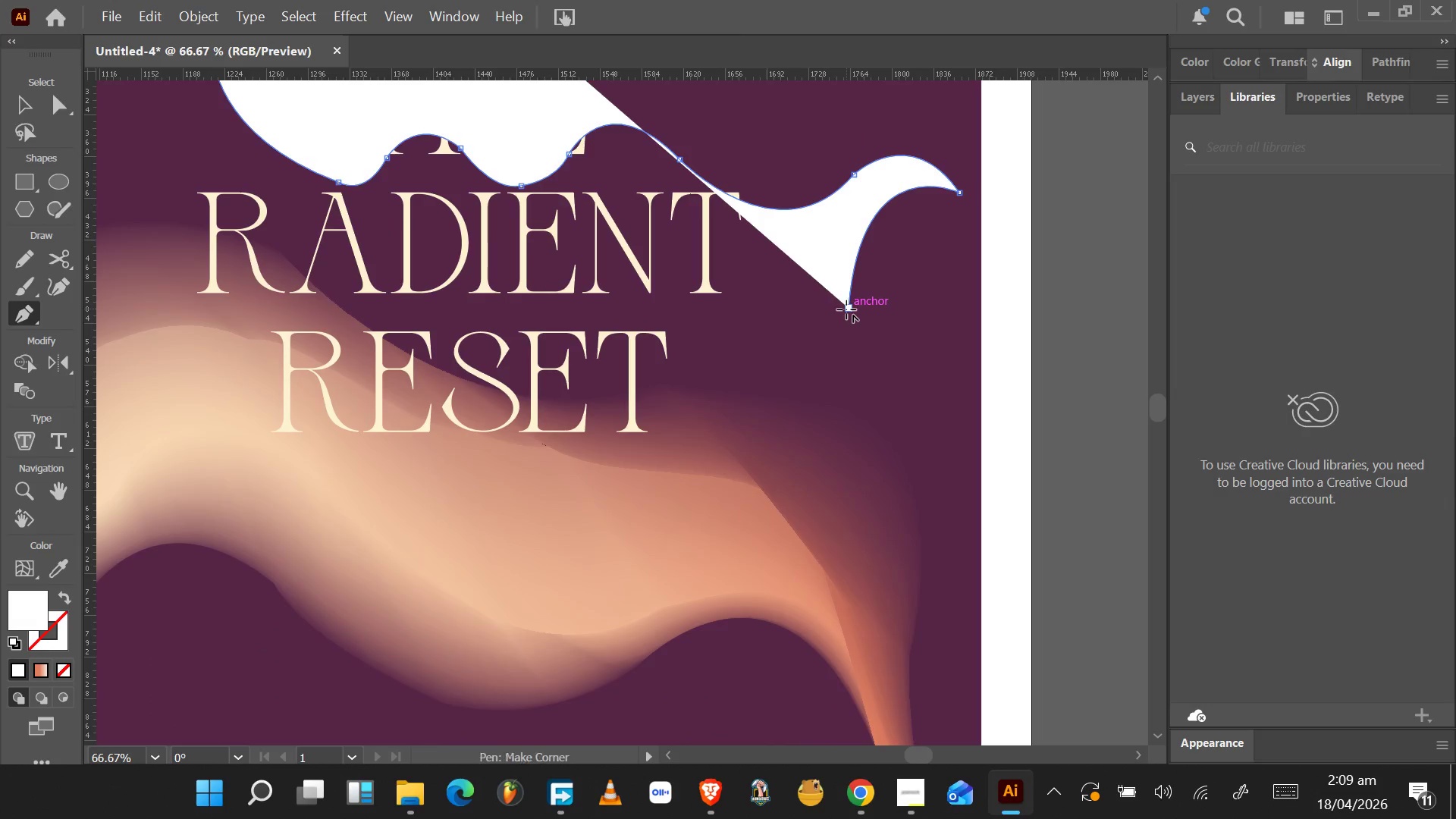 
key(Alt+AltLeft)
 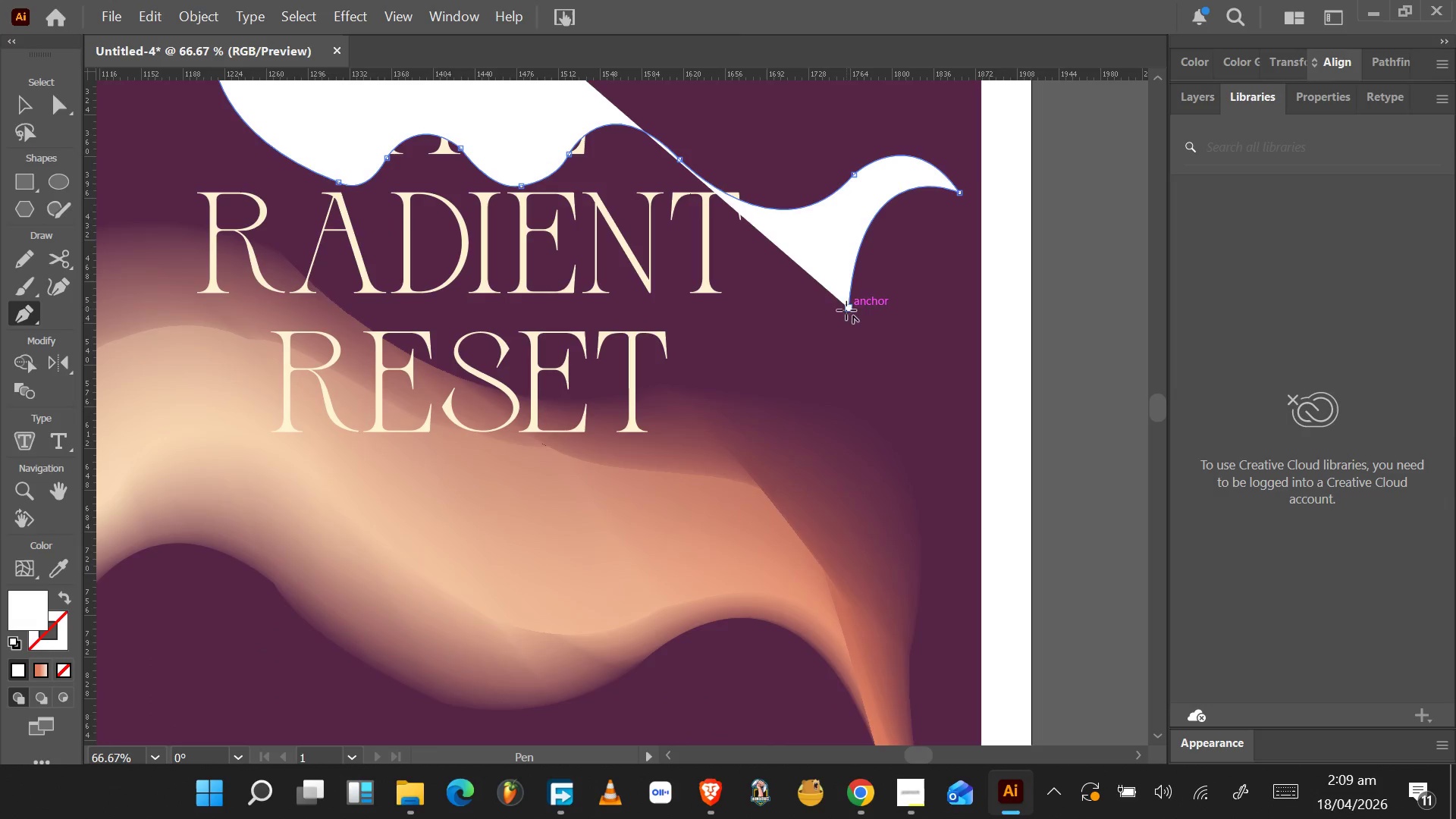 
key(Alt+AltLeft)
 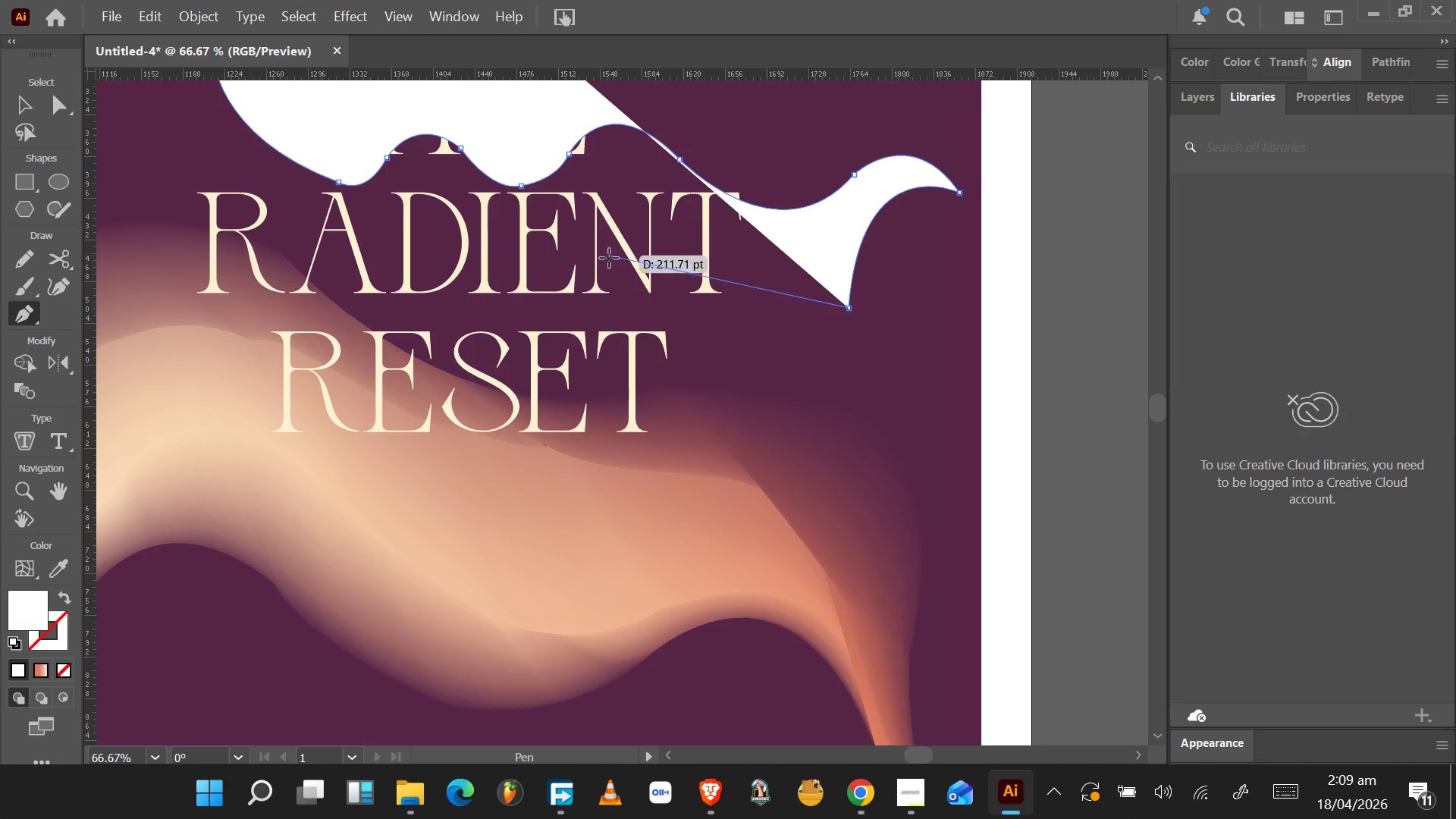 
left_click_drag(start_coordinate=[606, 277], to_coordinate=[404, 142])
 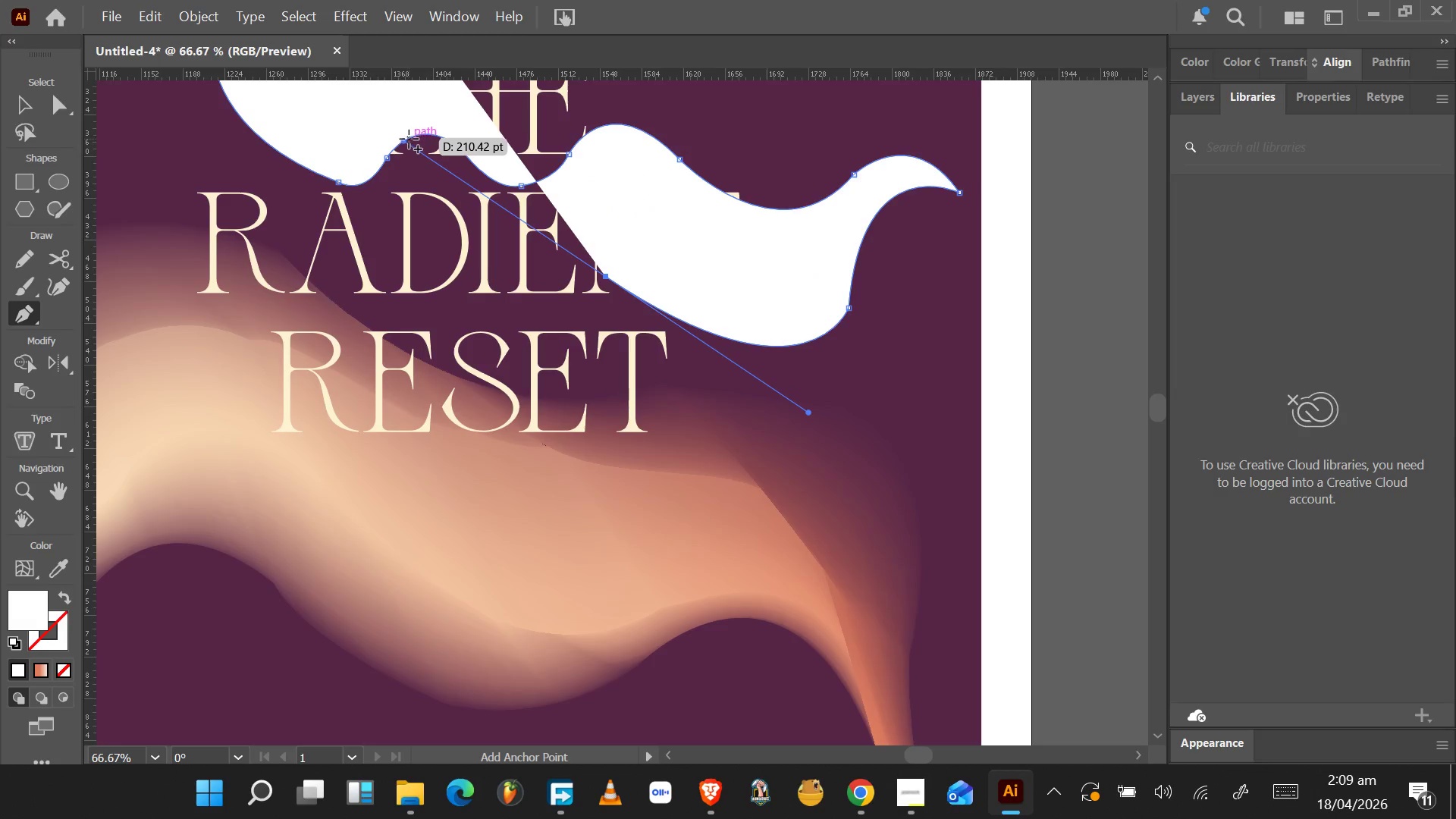 
hold_key(key=AltLeft, duration=1.5)
 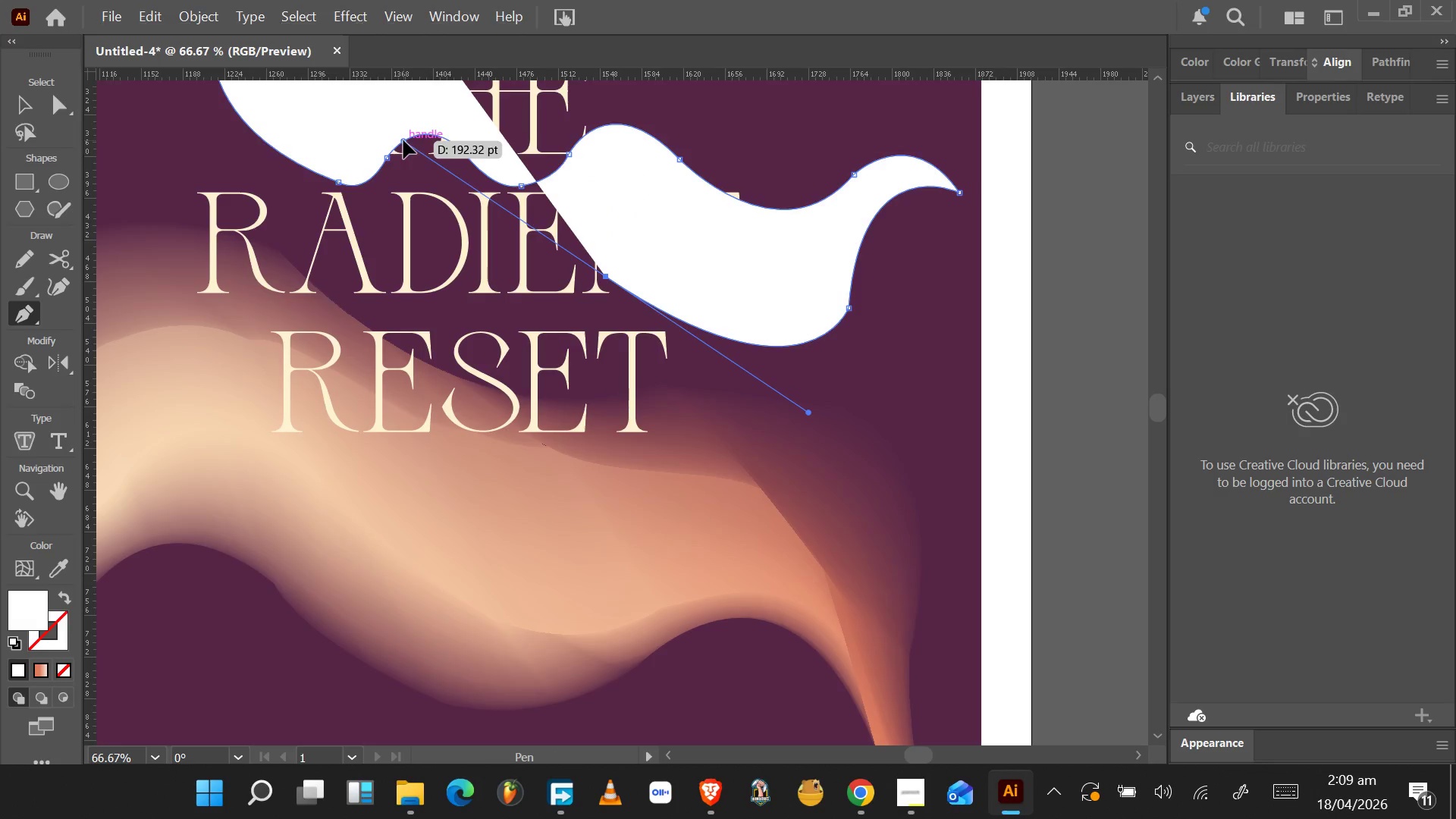 
hold_key(key=AltLeft, duration=1.53)
left_click_drag(start_coordinate=[403, 140], to_coordinate=[607, 277])
 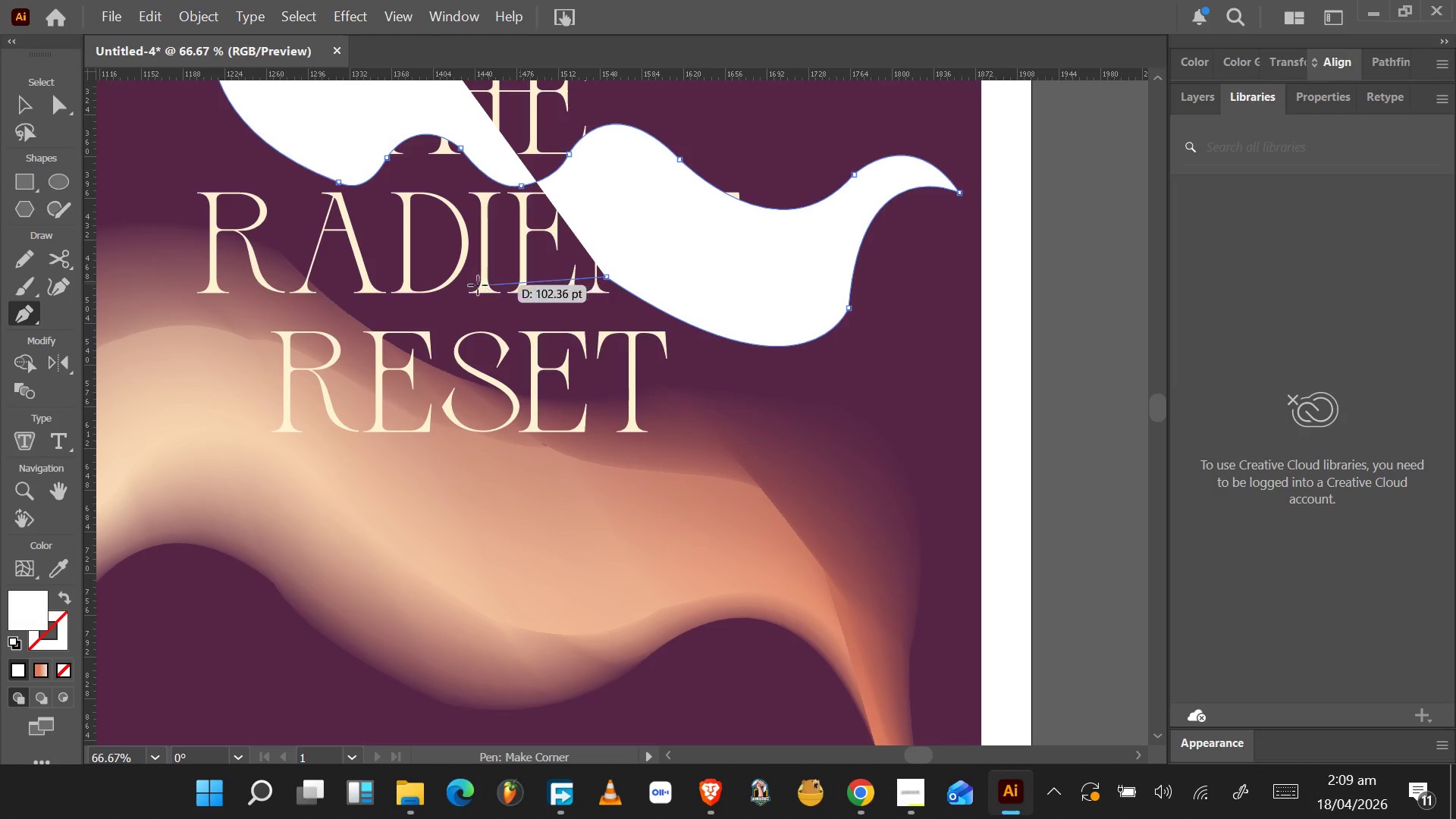 
hold_key(key=AltLeft, duration=1.52)
 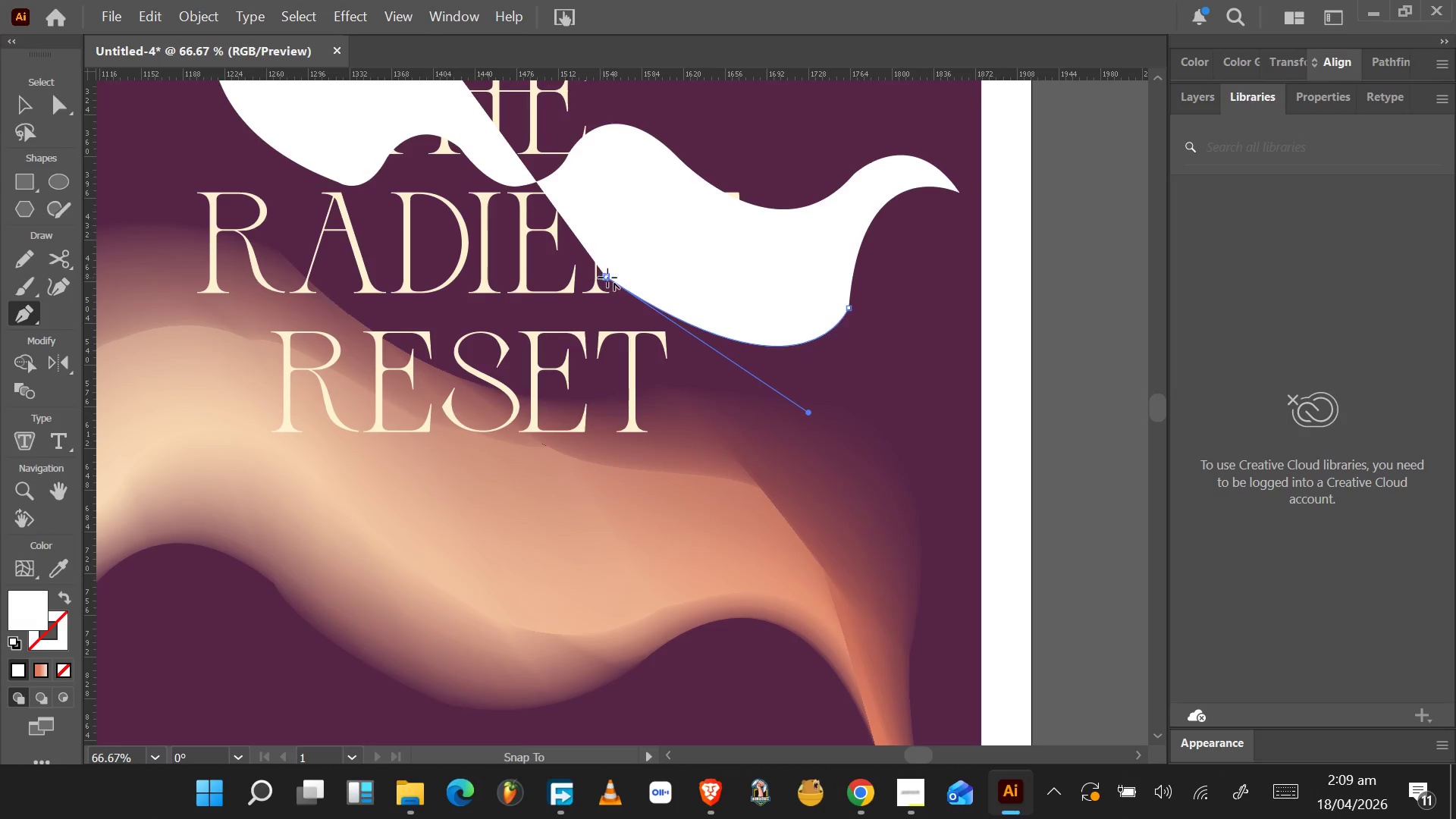 
hold_key(key=AltLeft, duration=1.55)
 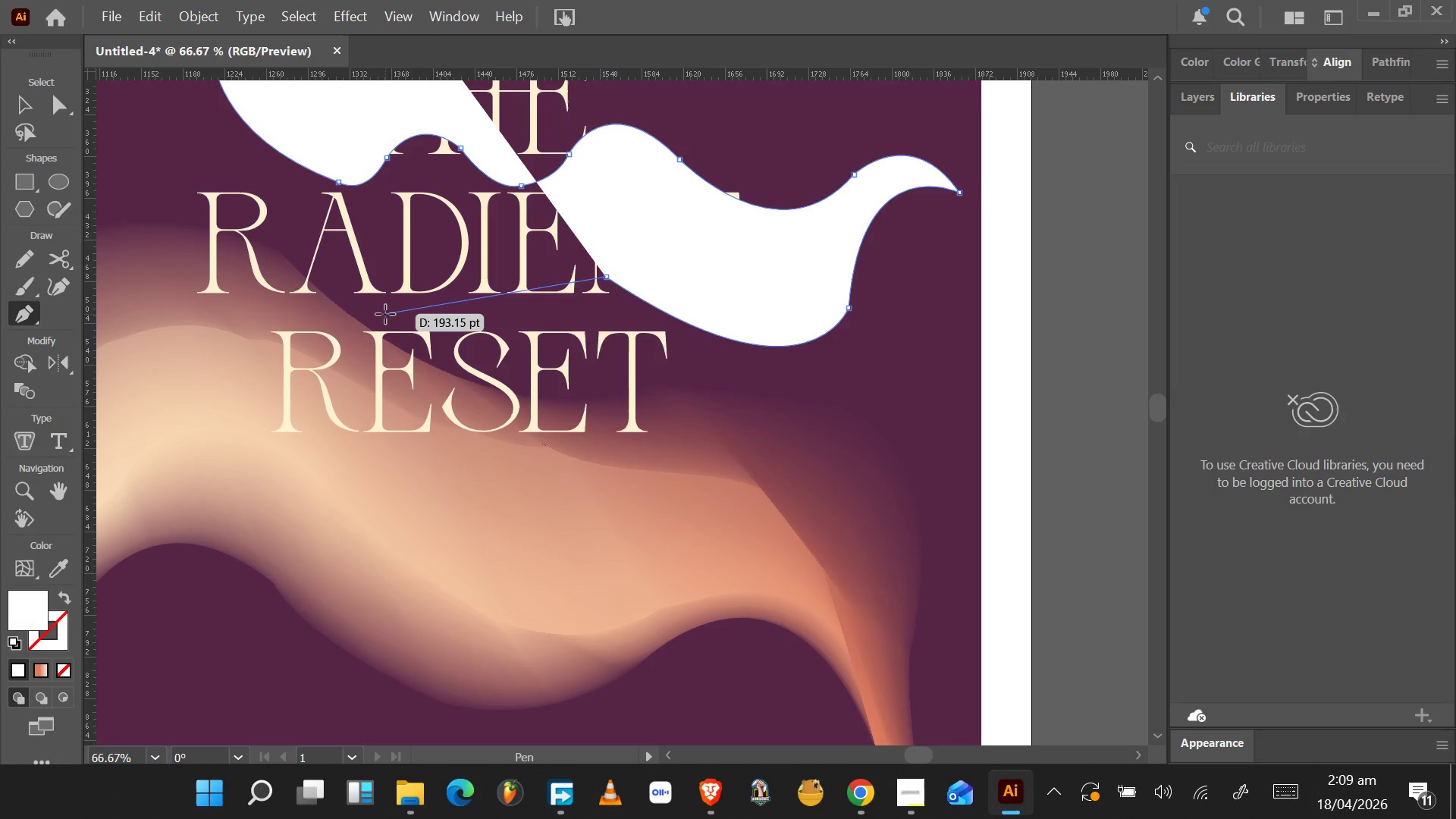 
wait(8.47)
 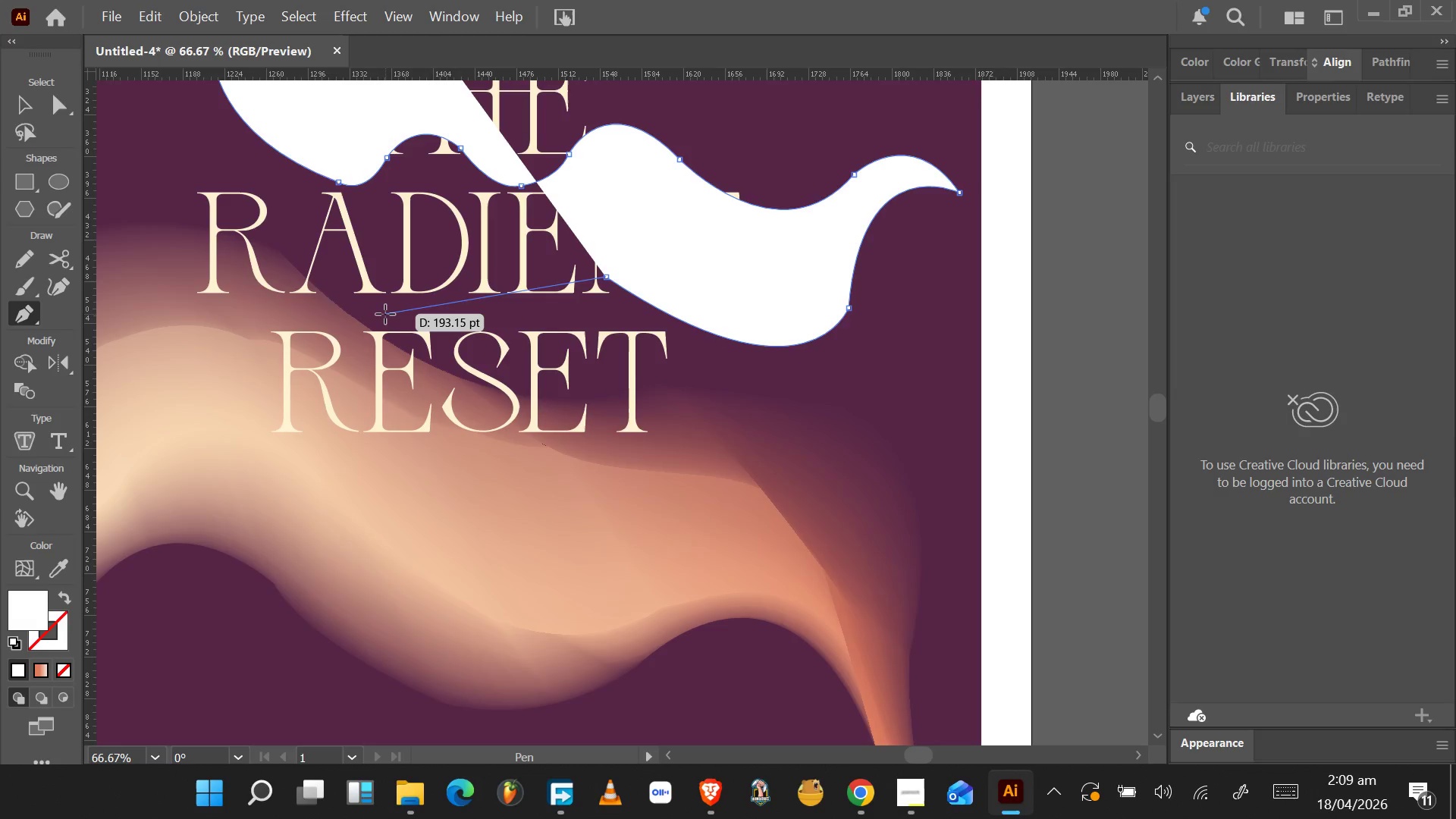 
left_click_drag(start_coordinate=[560, 302], to_coordinate=[542, 341])
 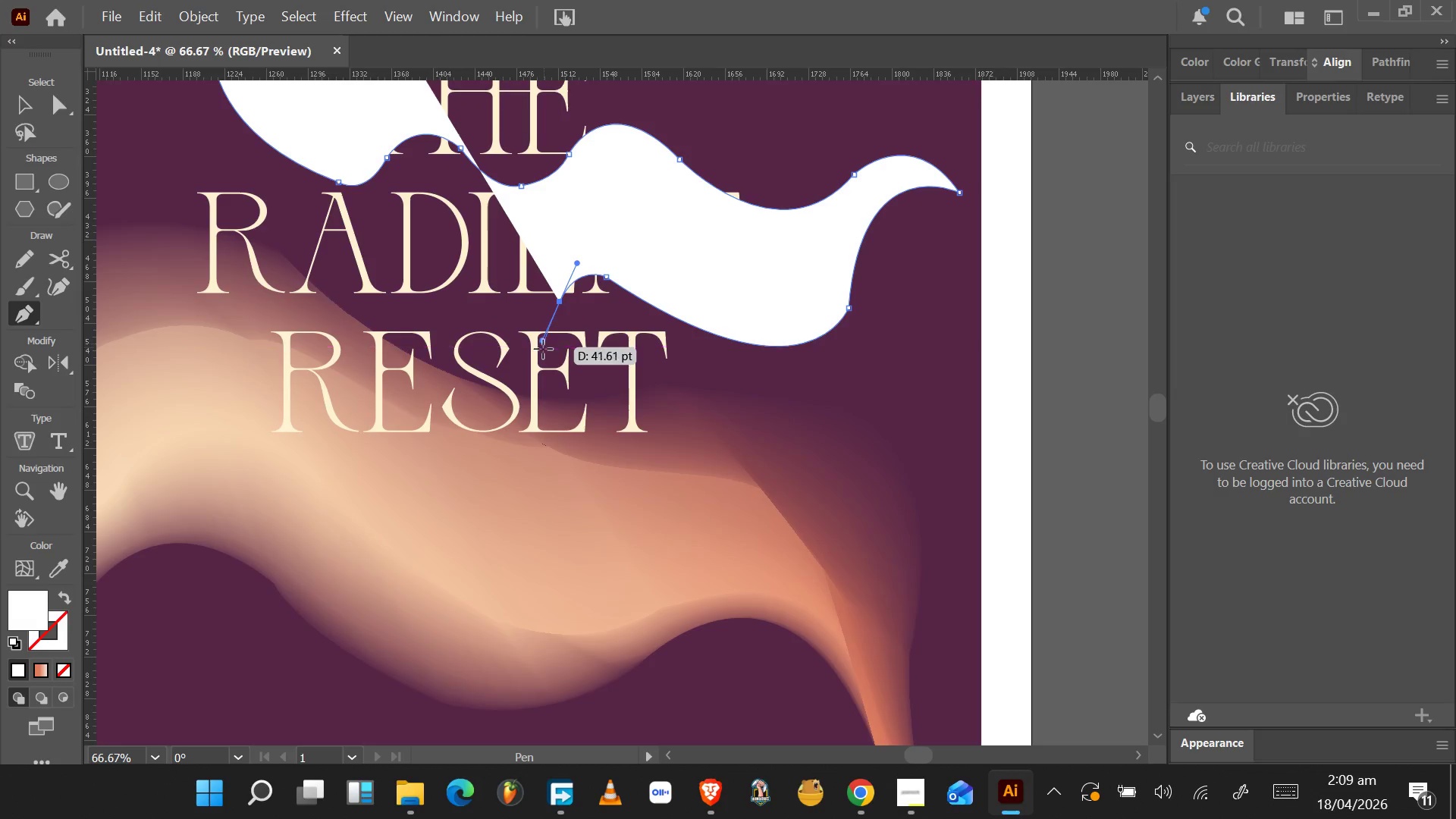 
hold_key(key=AltLeft, duration=1.5)
left_click_drag(start_coordinate=[542, 341], to_coordinate=[561, 304])
 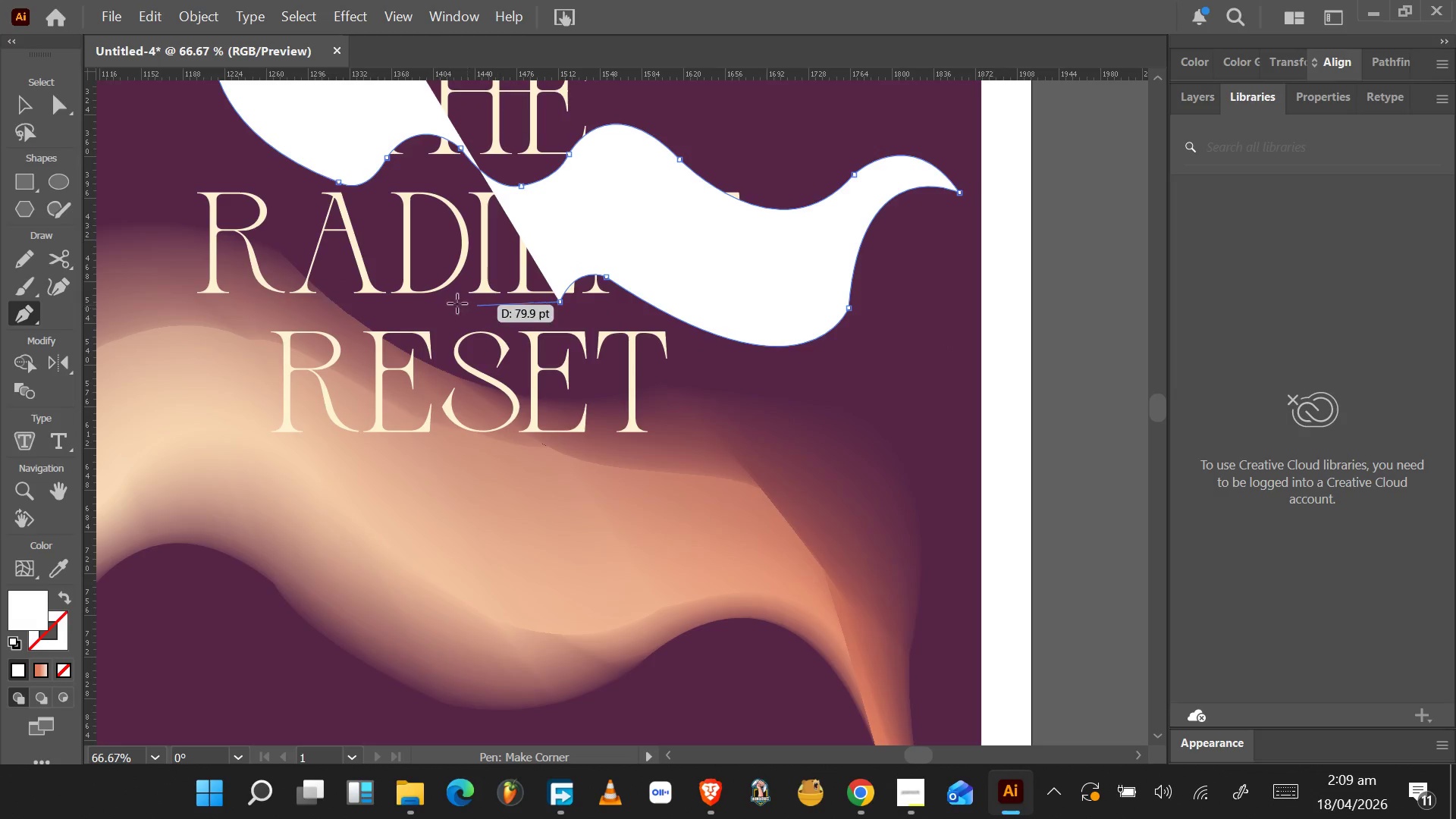 
hold_key(key=AltLeft, duration=1.11)
 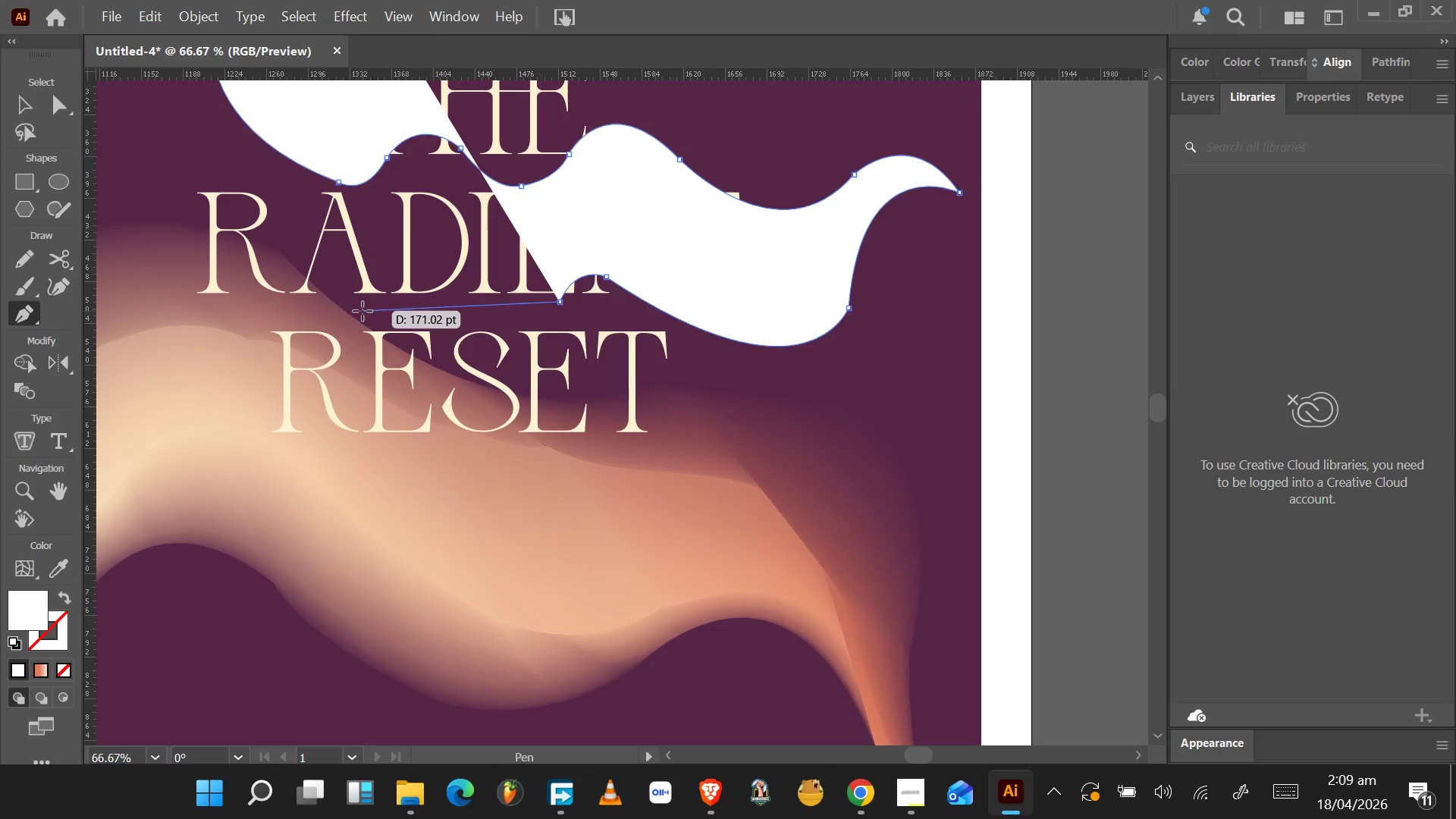 
wait(5.03)
 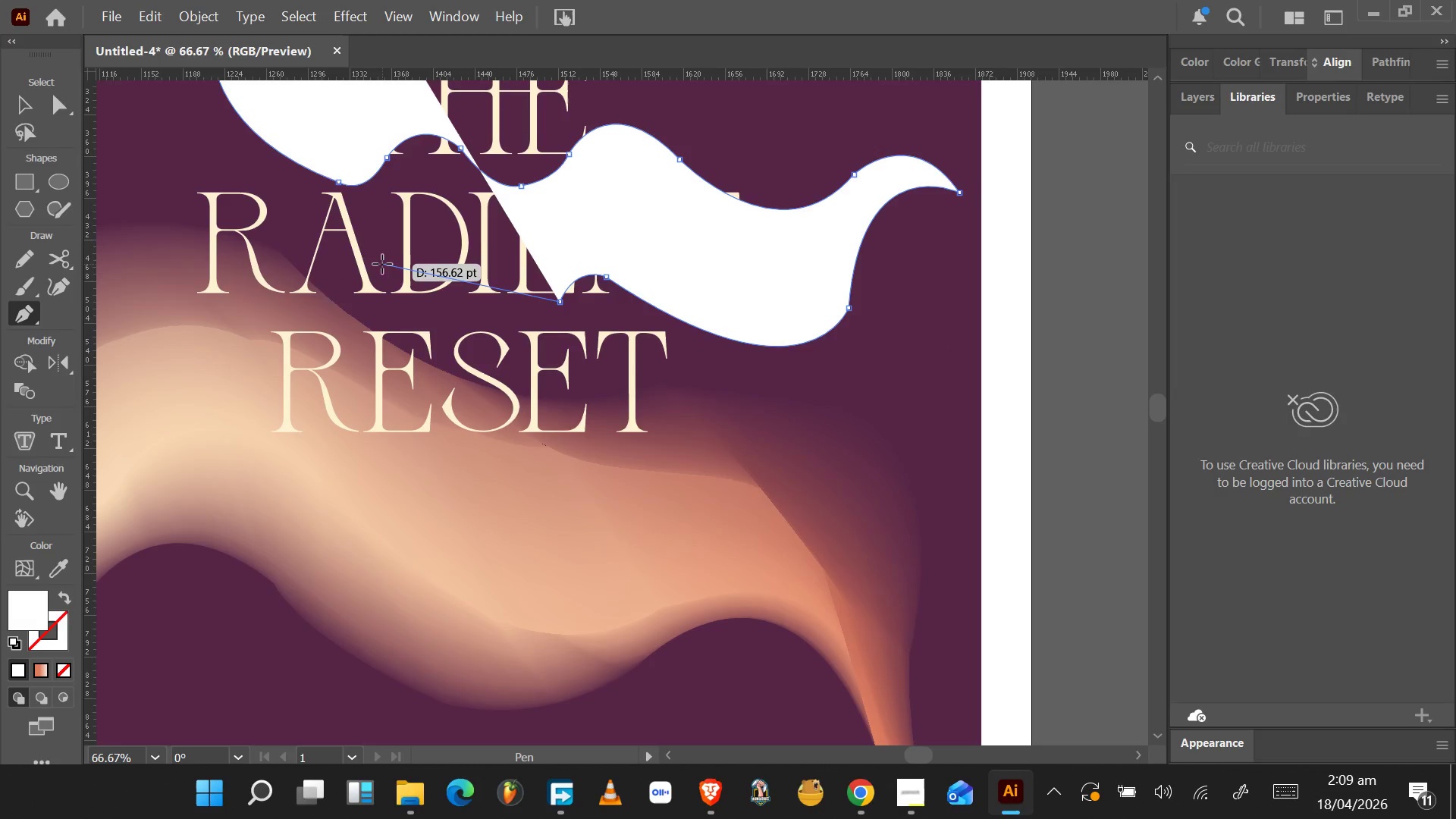 
left_click_drag(start_coordinate=[408, 298], to_coordinate=[293, 224])
 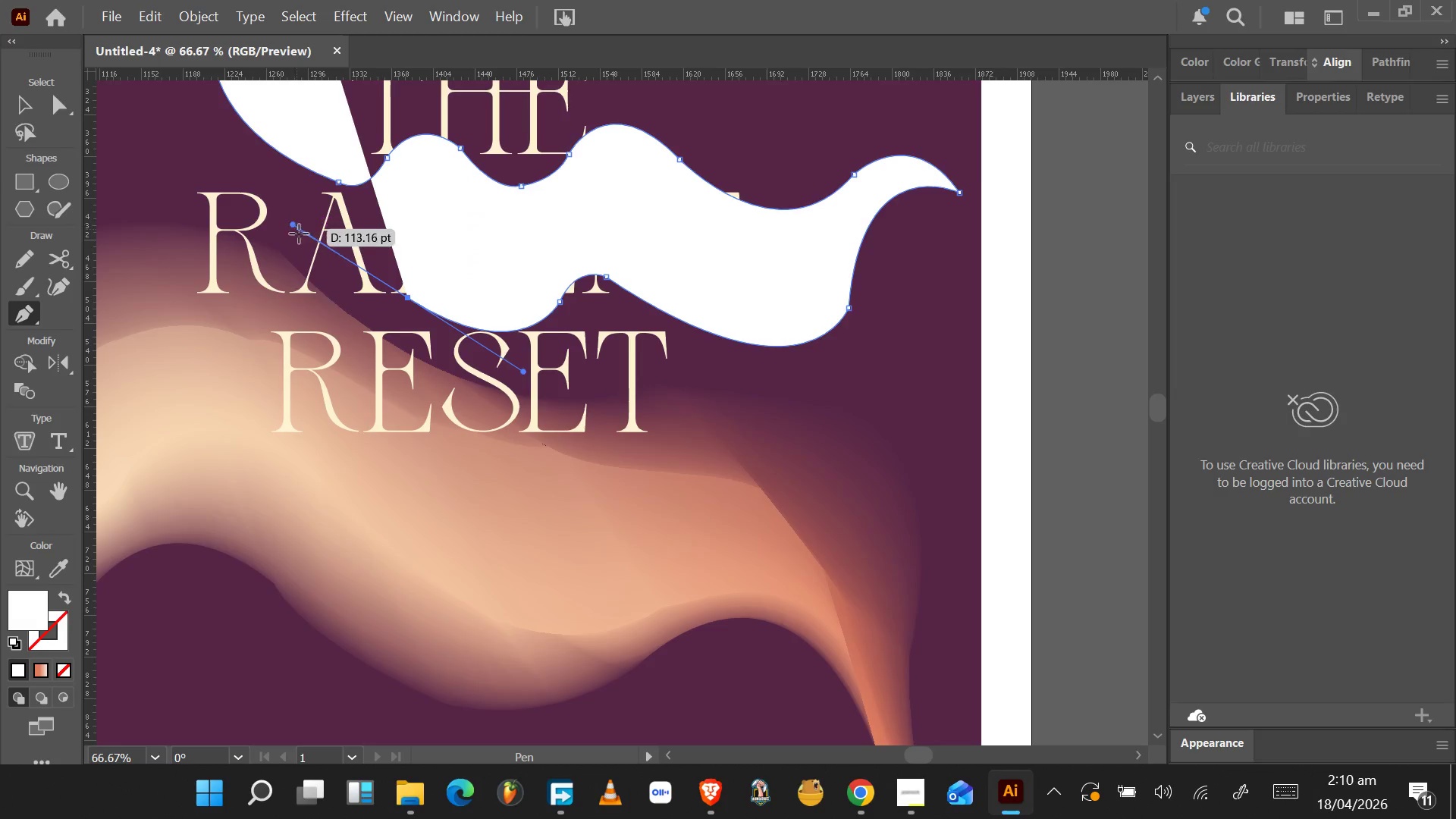 
hold_key(key=AltLeft, duration=1.55)
left_click_drag(start_coordinate=[296, 225], to_coordinate=[409, 298])
 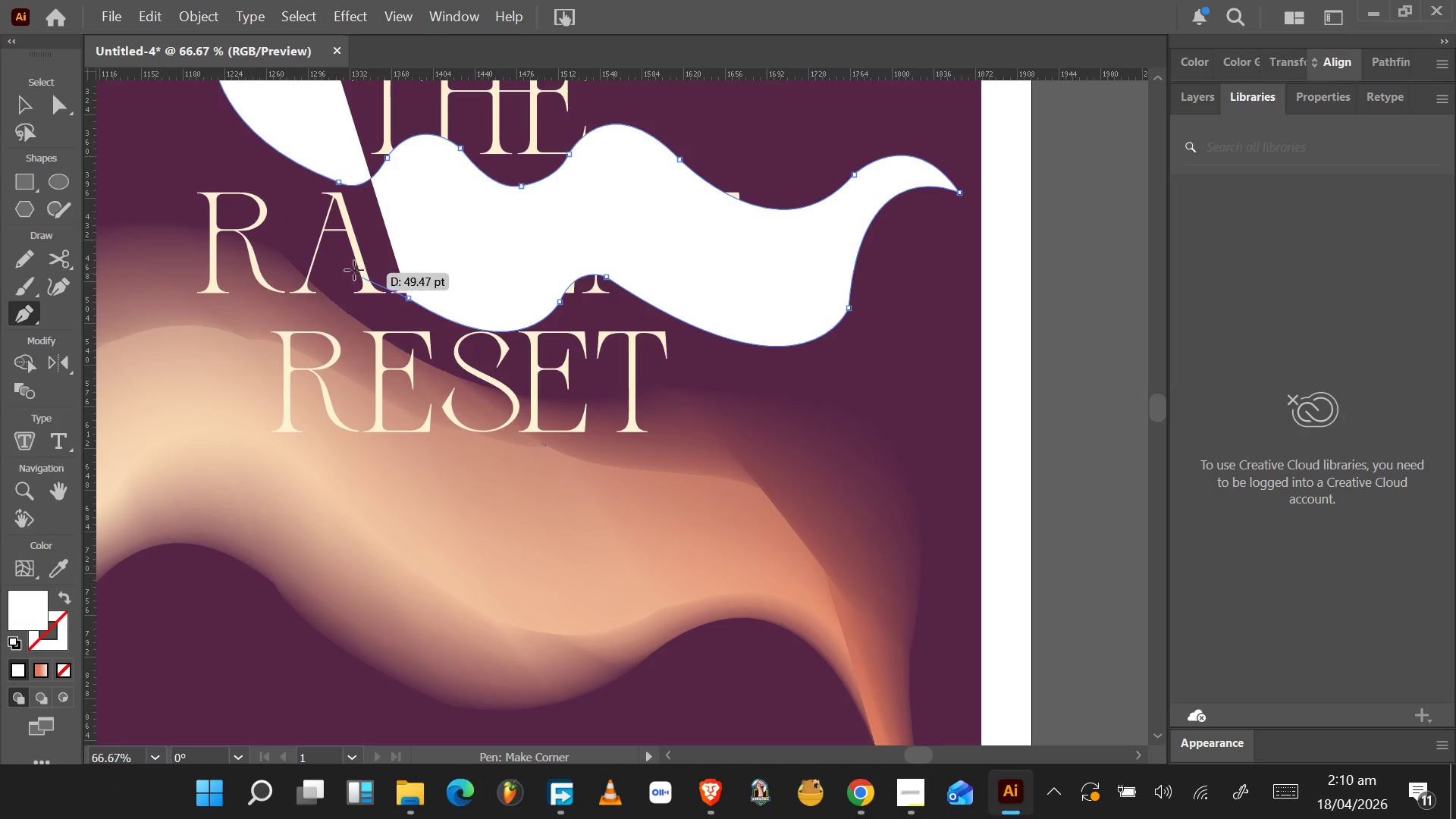 
hold_key(key=AltLeft, duration=1.44)
 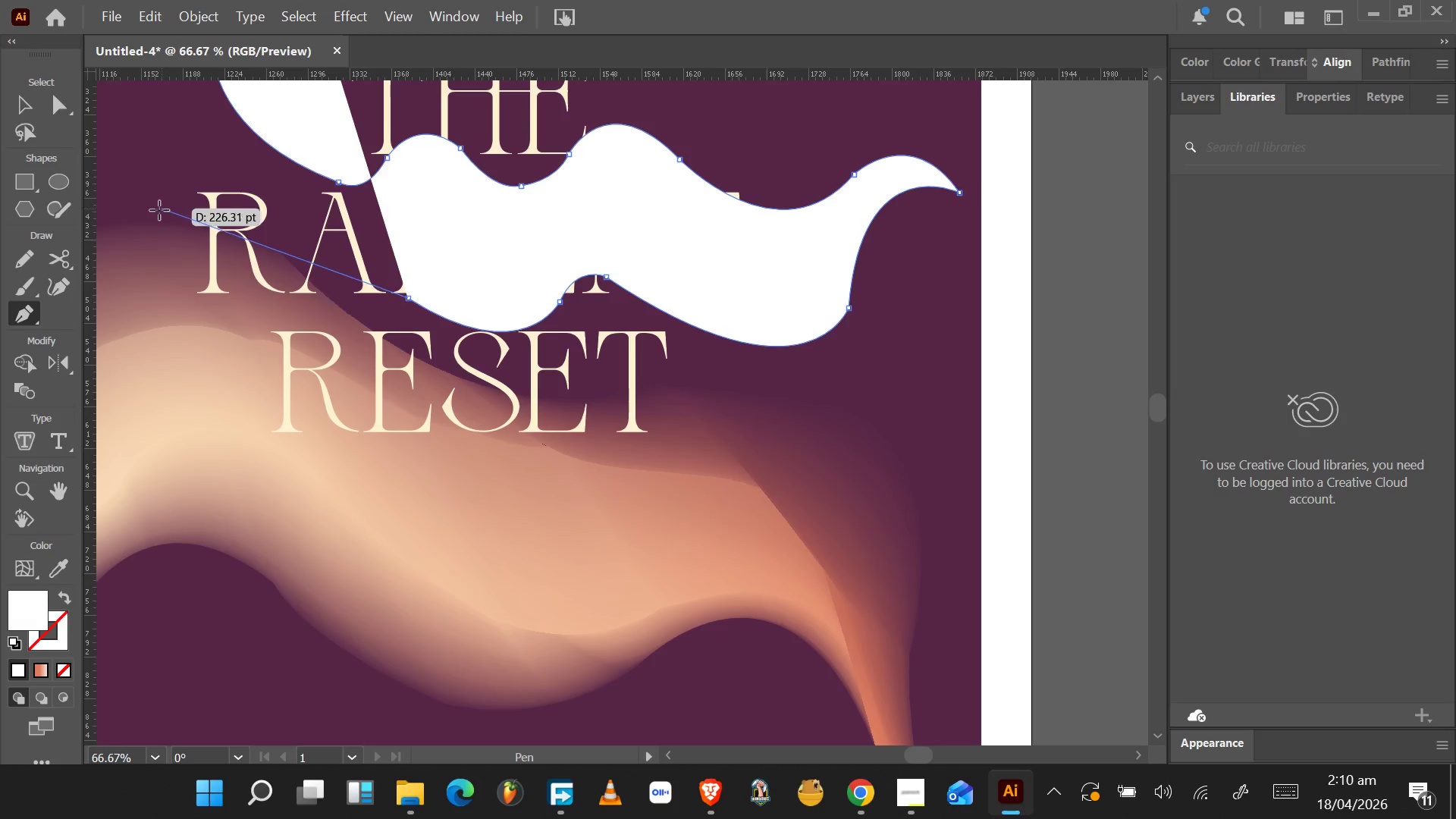 
wait(5.33)
 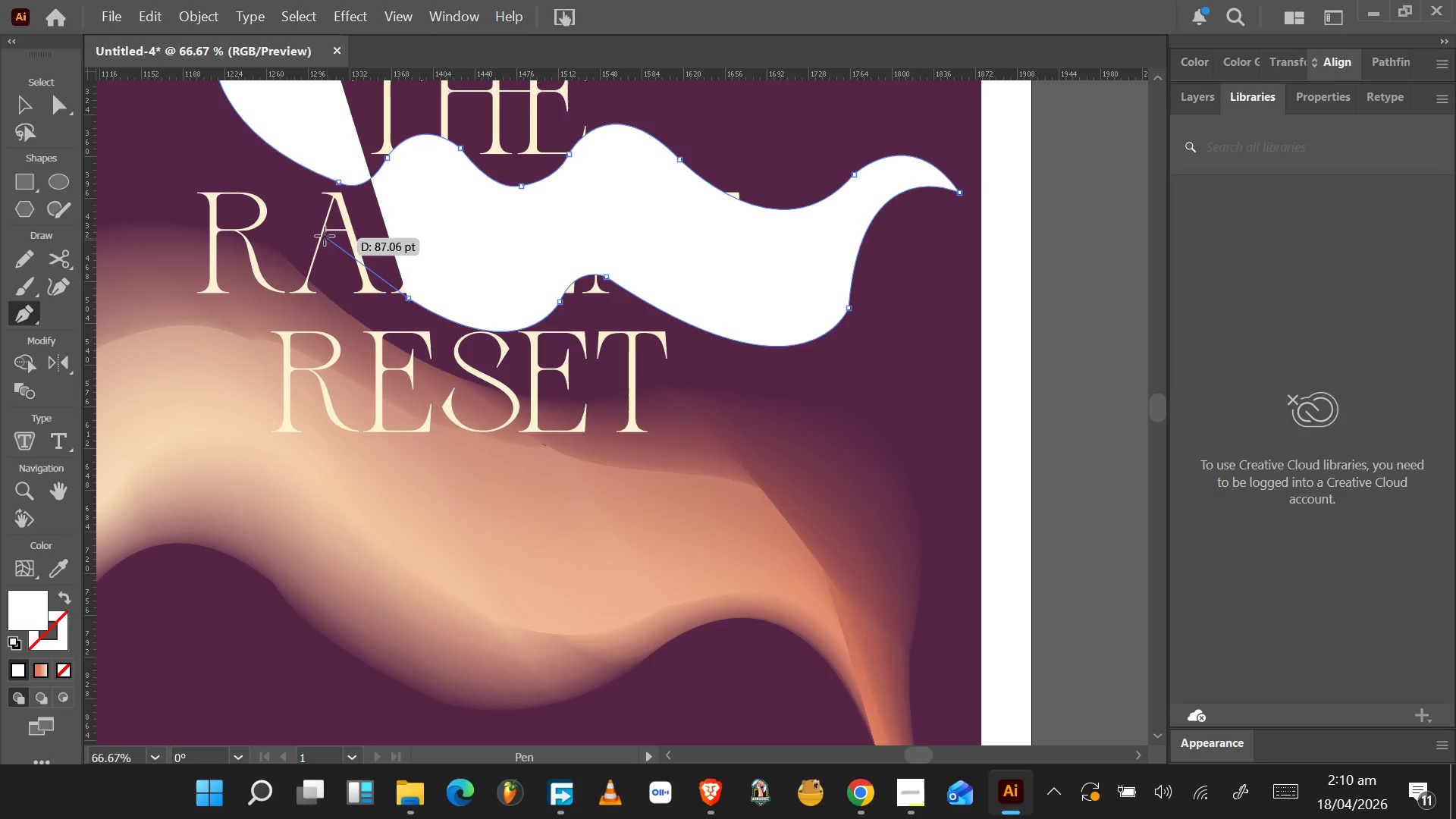 
left_click_drag(start_coordinate=[121, 211], to_coordinate=[341, 212])
 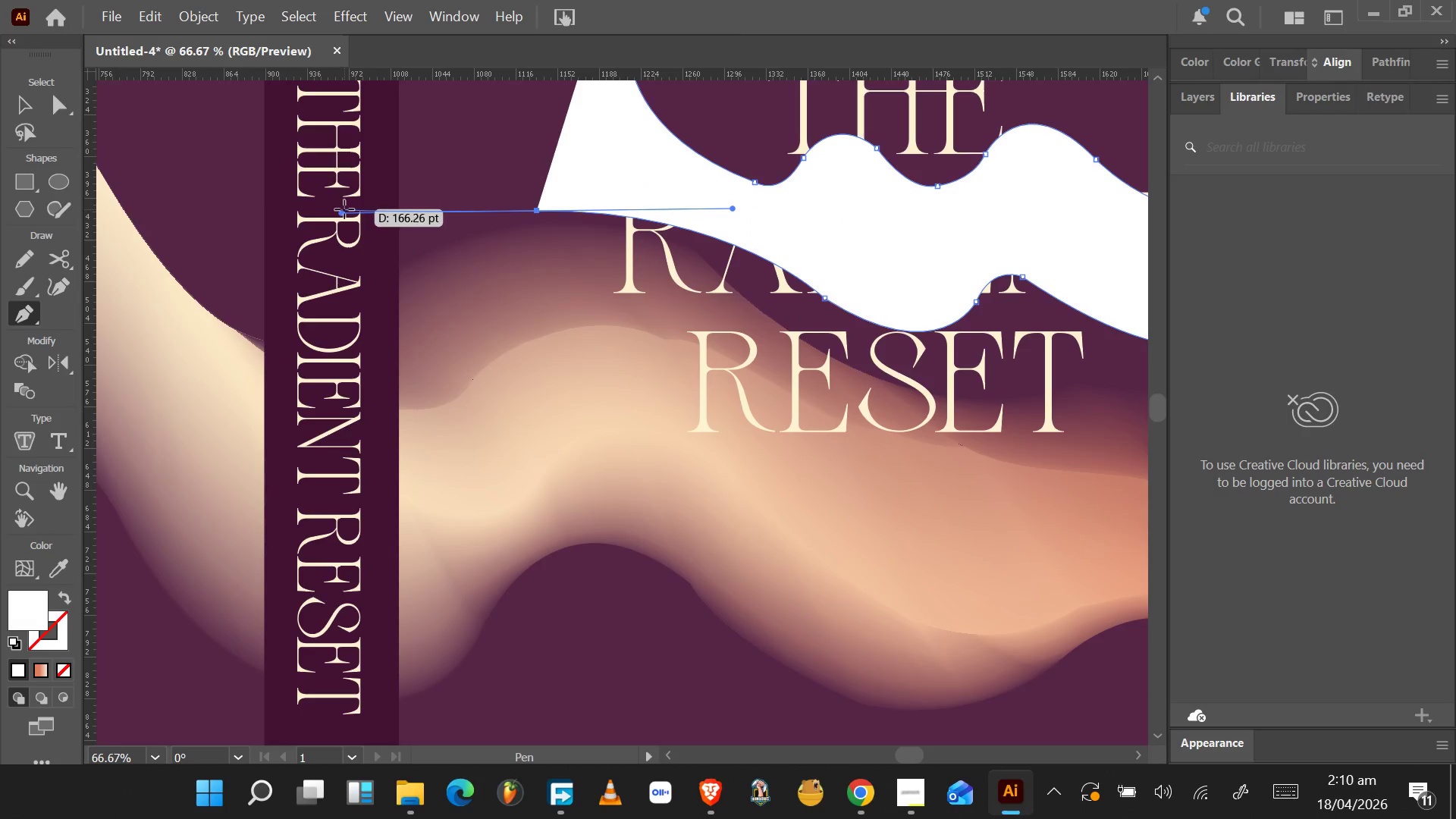 
key(Control+Z)
 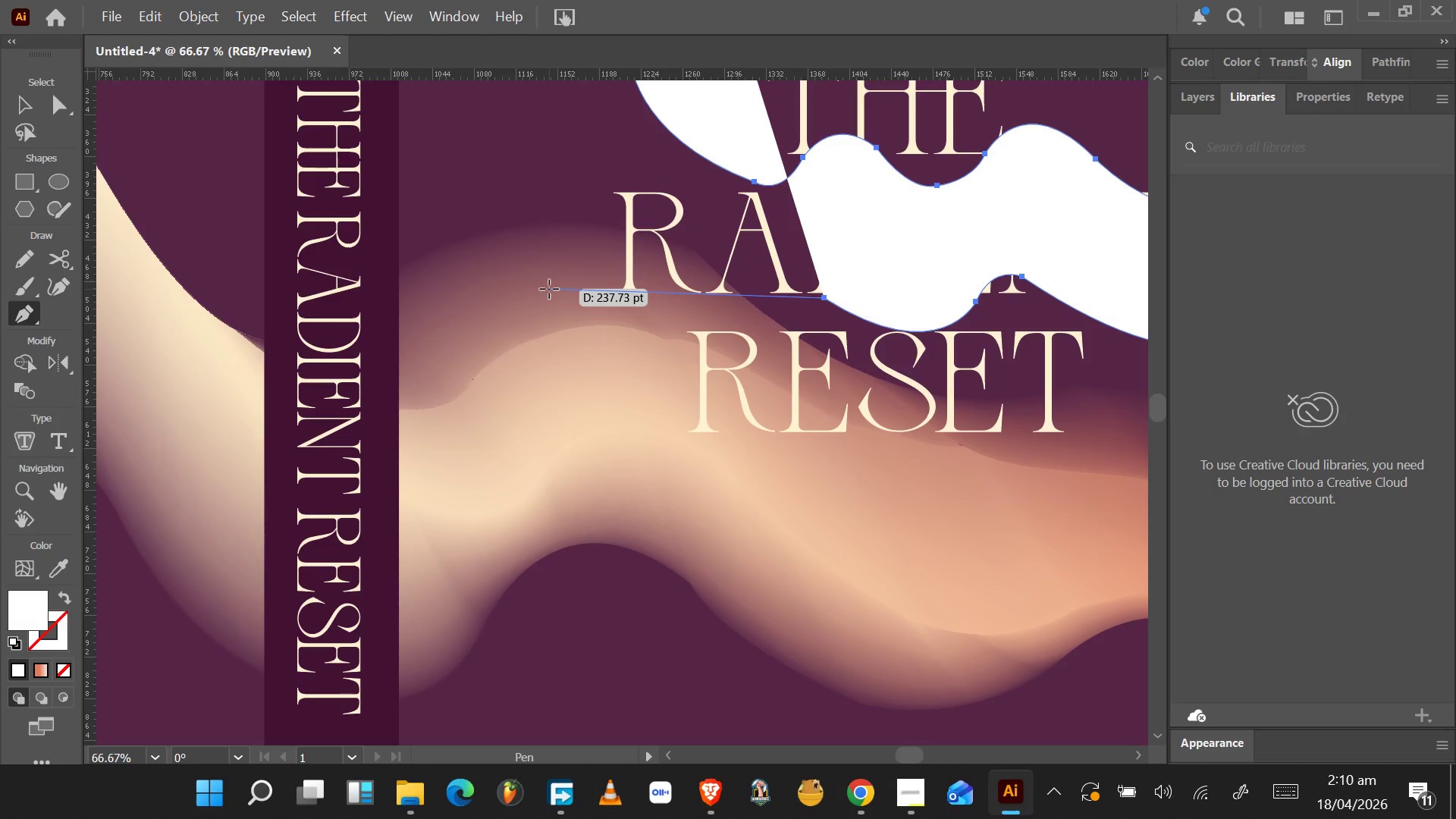 
left_click_drag(start_coordinate=[549, 289], to_coordinate=[355, 319])
 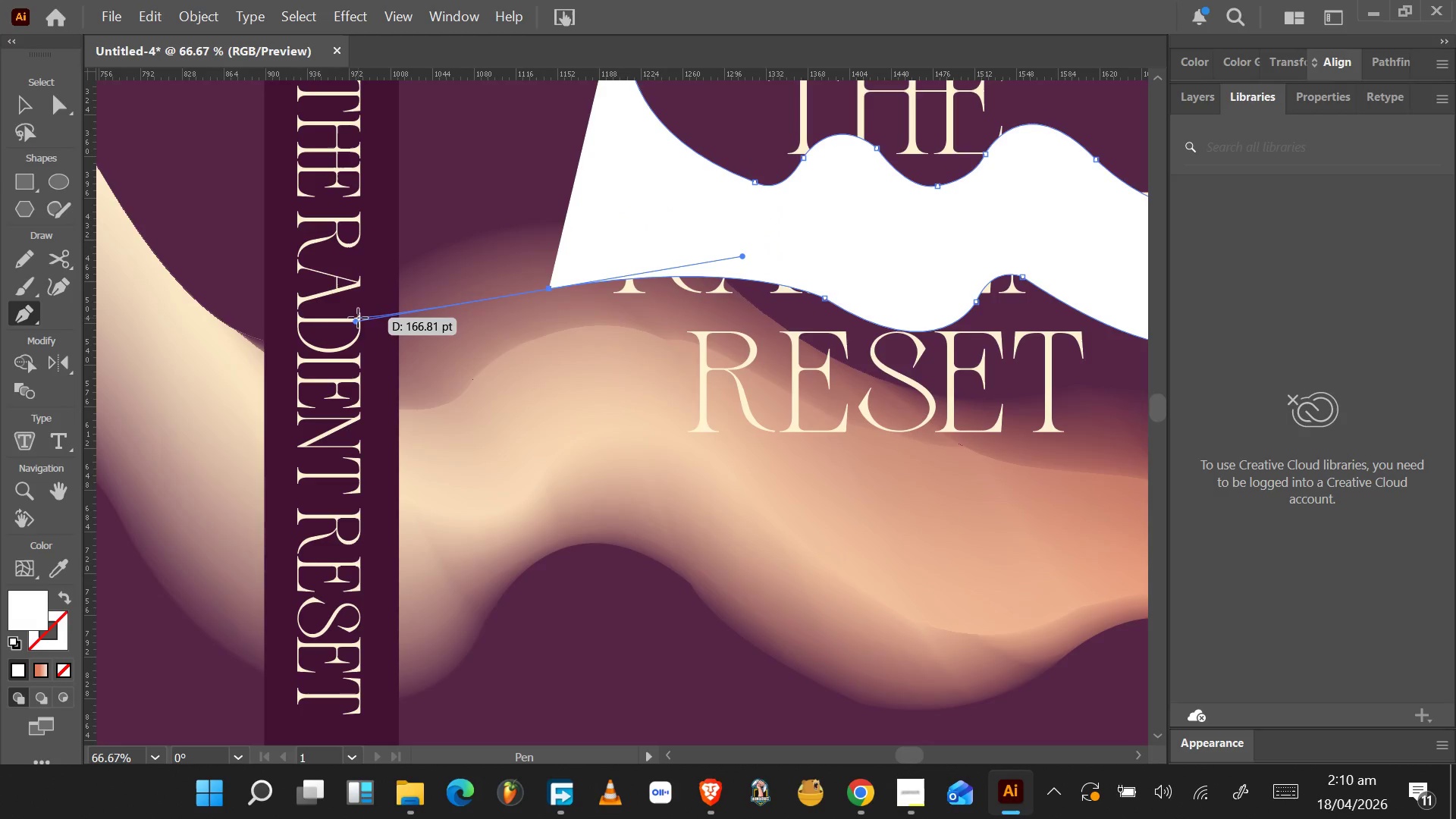 
hold_key(key=AltLeft, duration=1.53)
 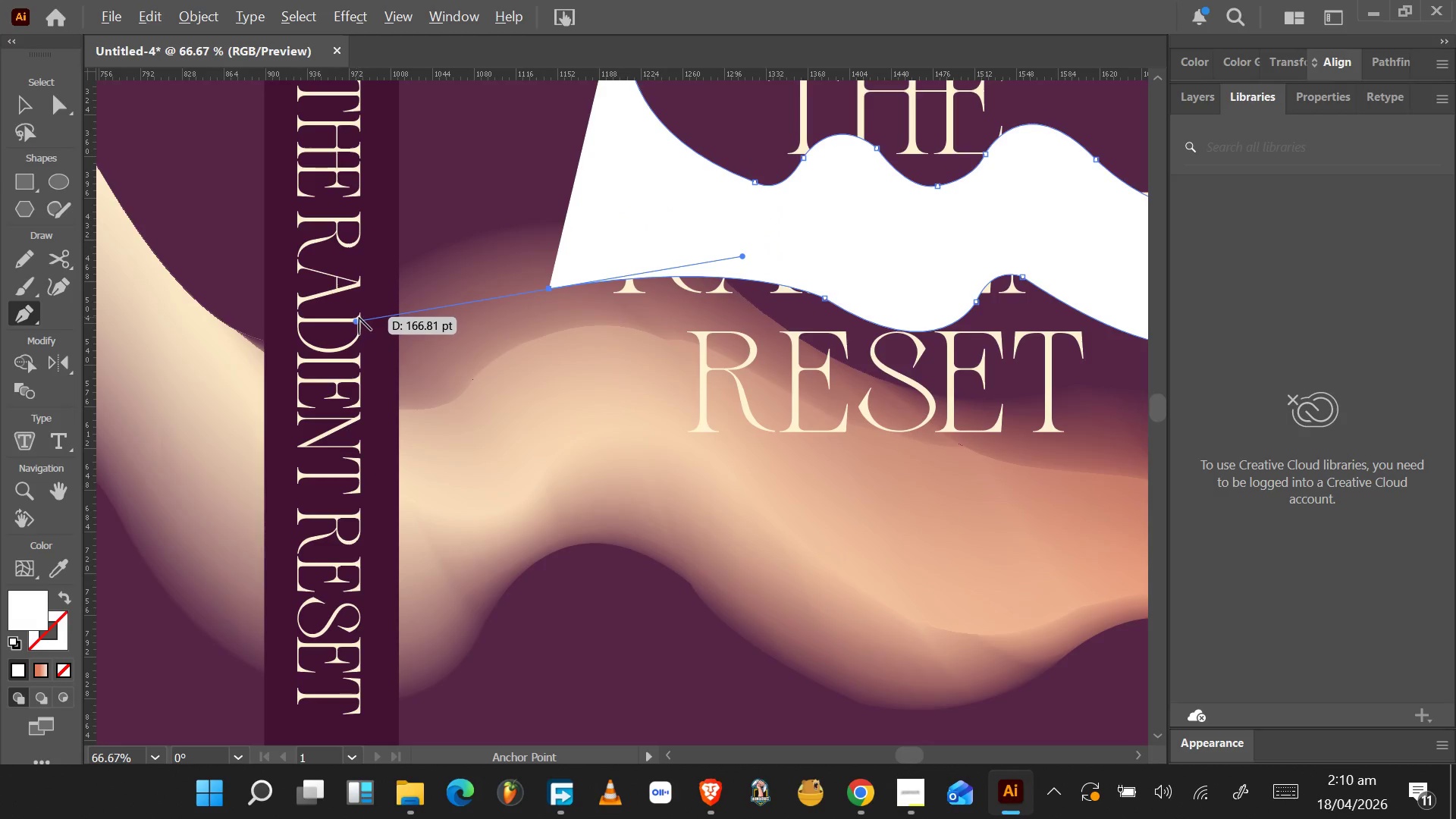 
hold_key(key=AltLeft, duration=1.53)
 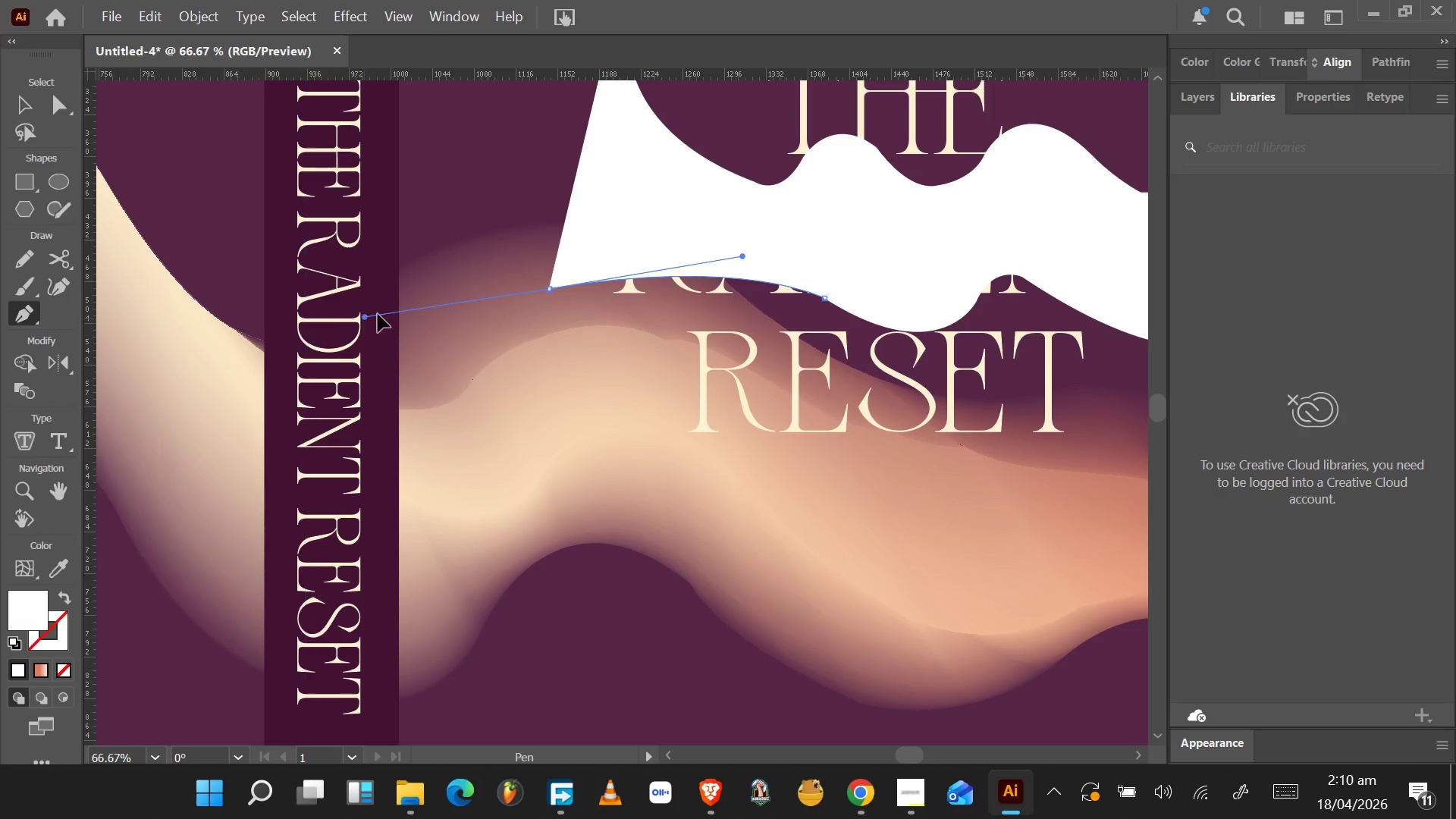 
hold_key(key=AltLeft, duration=1.55)
left_click_drag(start_coordinate=[356, 320], to_coordinate=[551, 290])
 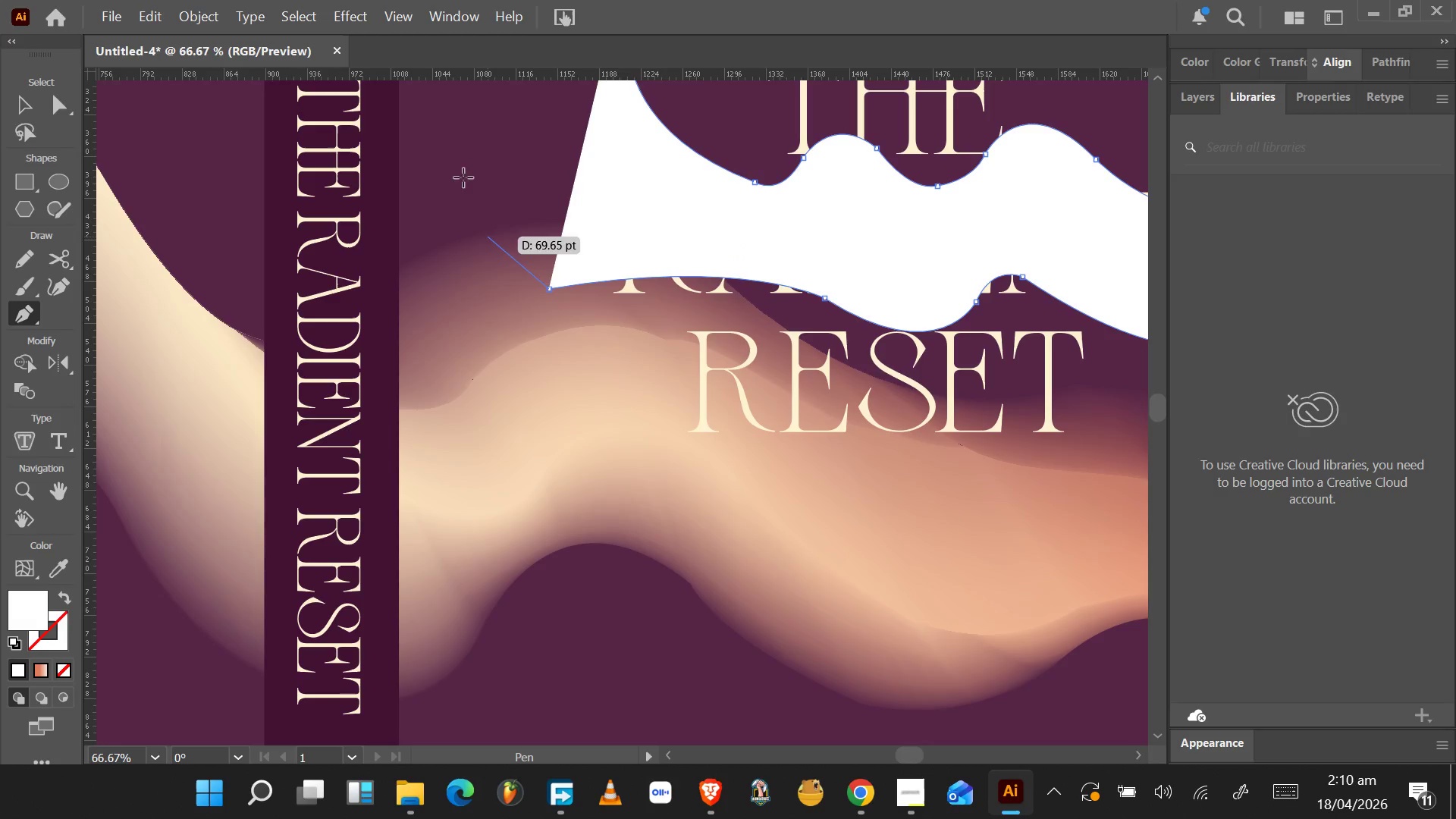 
hold_key(key=AltLeft, duration=0.72)
 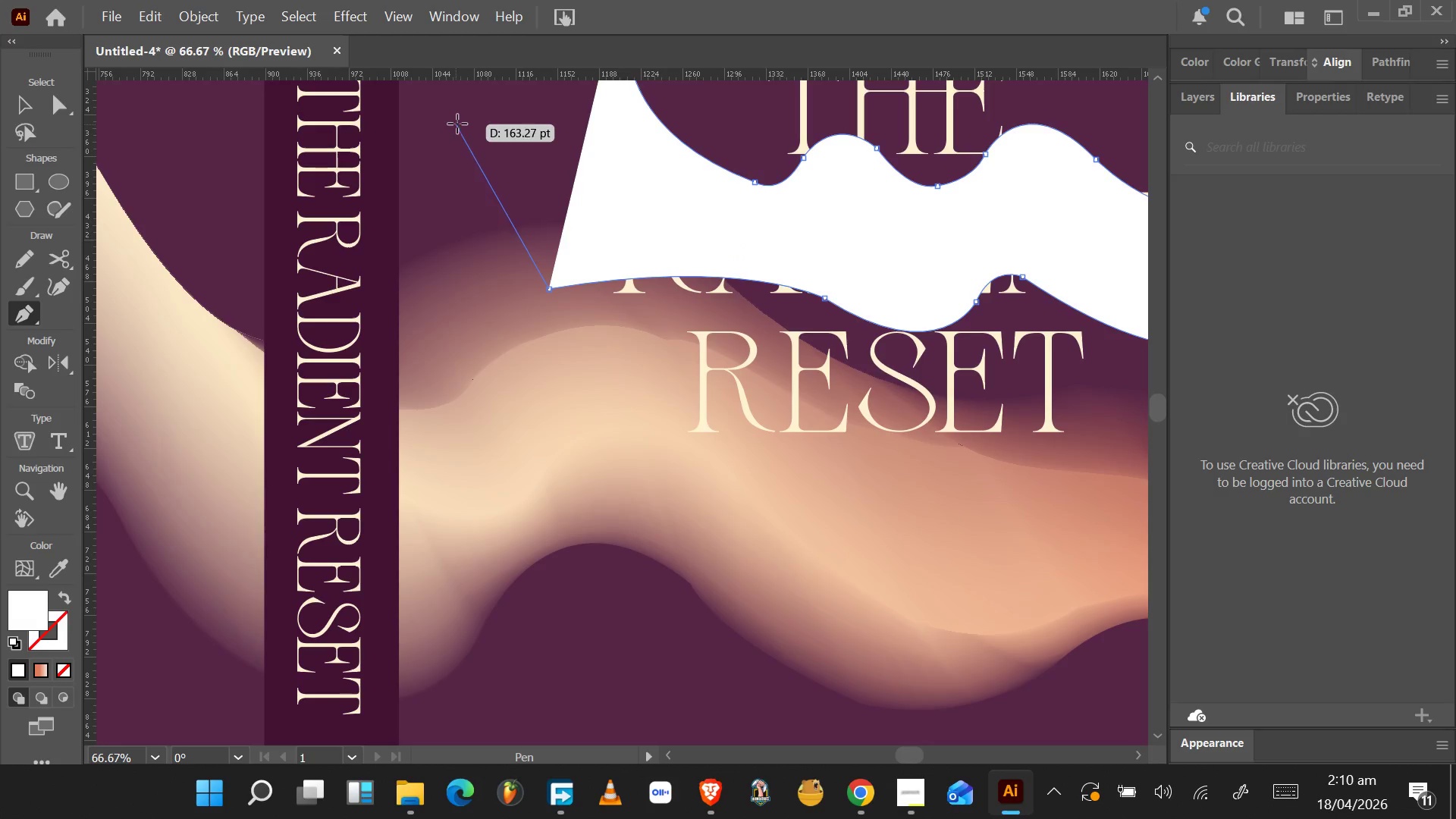 
scroll: coordinate [460, 130], scroll_direction: up, amount: 21.0
 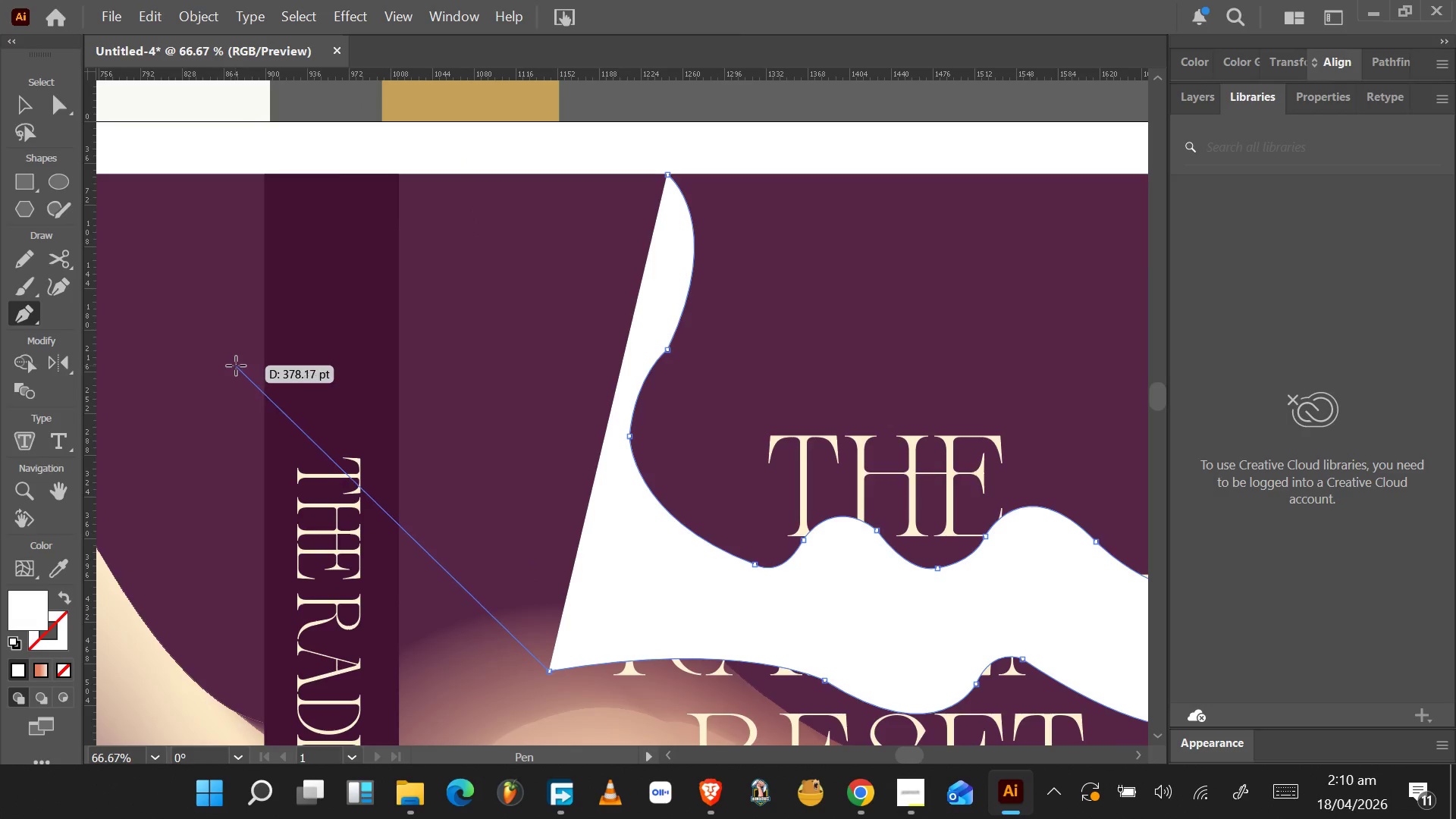 
left_click_drag(start_coordinate=[237, 366], to_coordinate=[219, 290])
 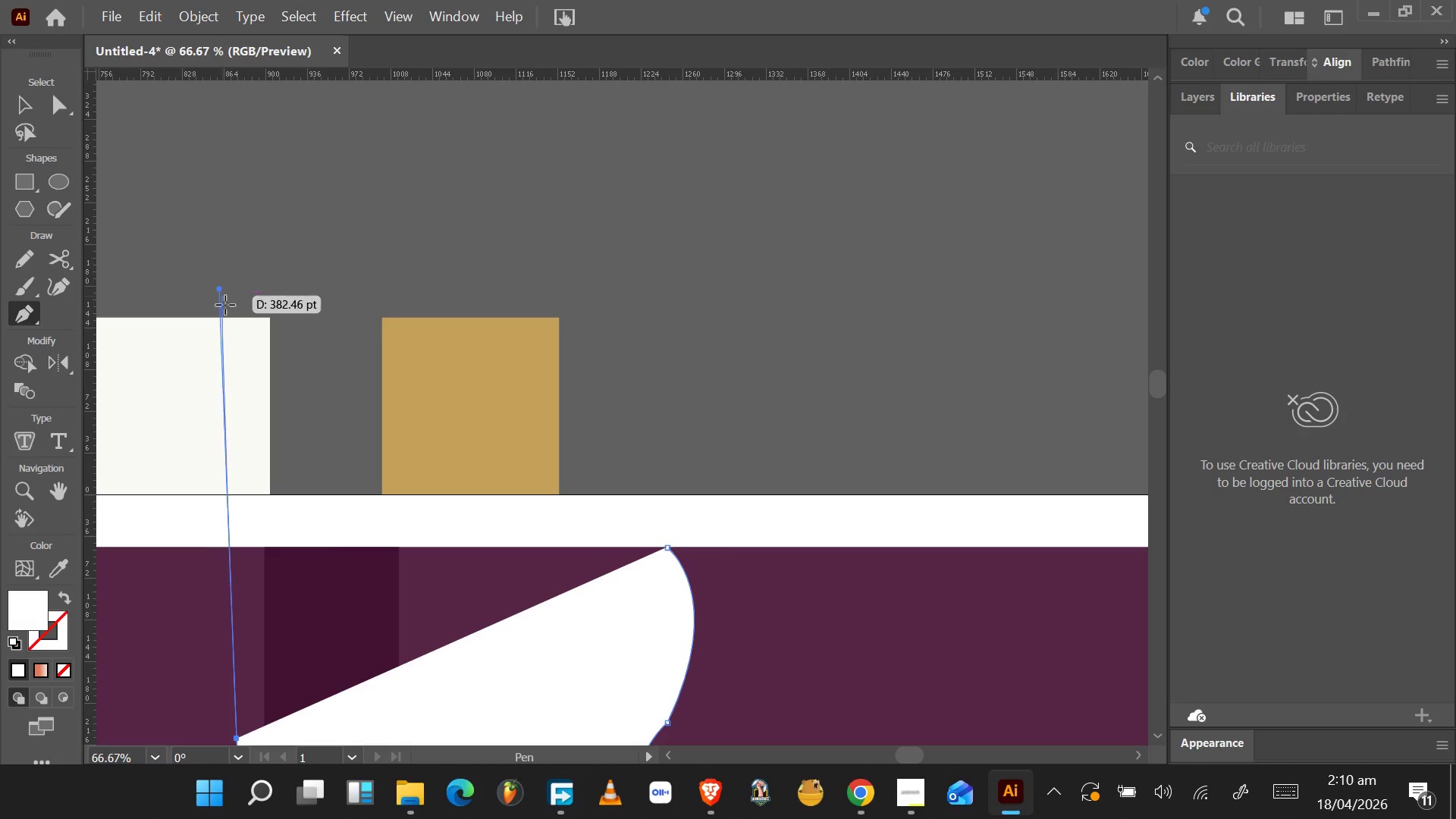 
hold_key(key=AltLeft, duration=0.73)
scroll: coordinate [236, 324], scroll_direction: down, amount: 6.0
 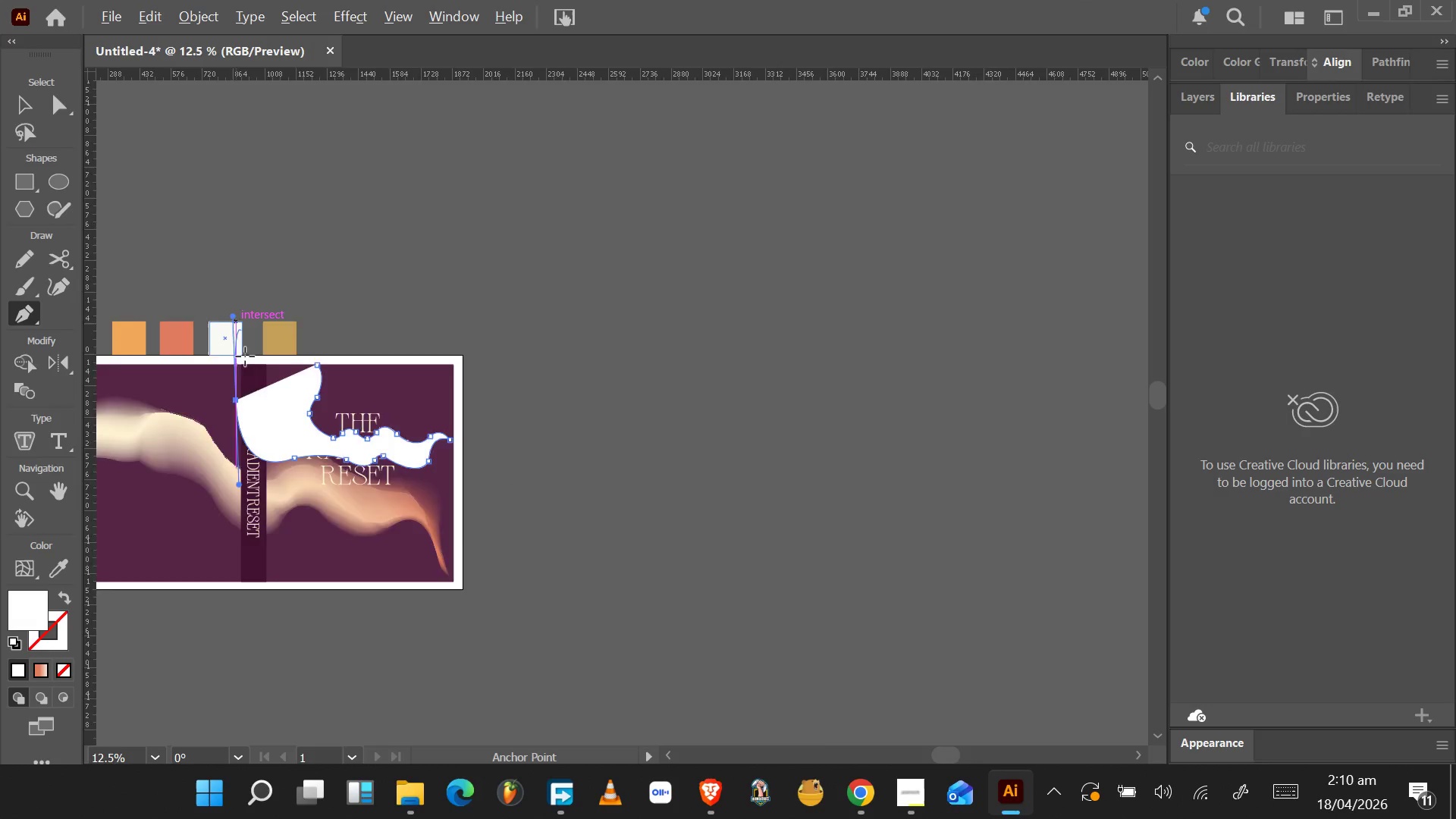 
hold_key(key=AltLeft, duration=1.5)
scroll: coordinate [246, 406], scroll_direction: up, amount: 6.0
 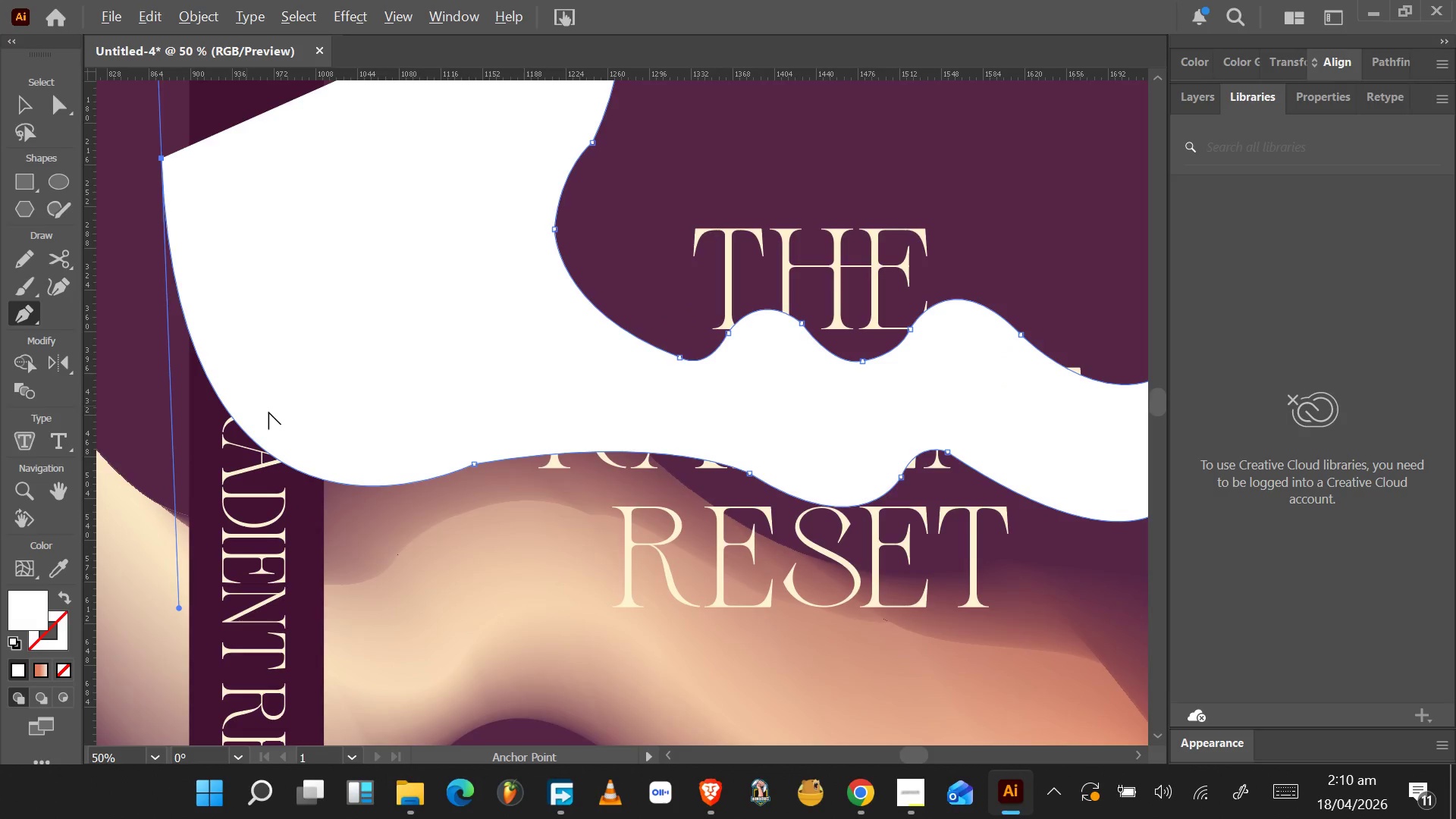 
key(Alt+AltLeft)
 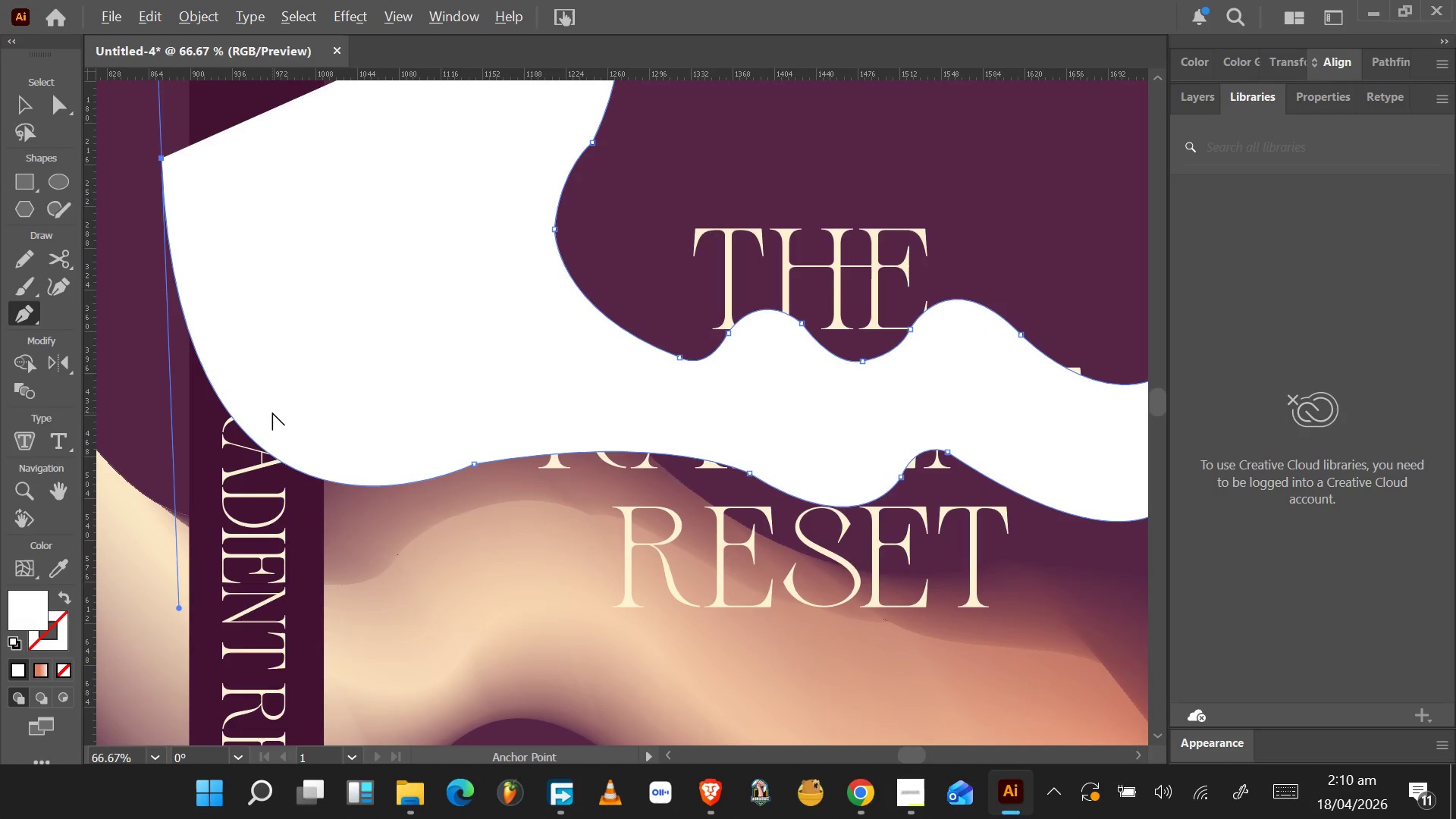 
key(Alt+AltLeft)
 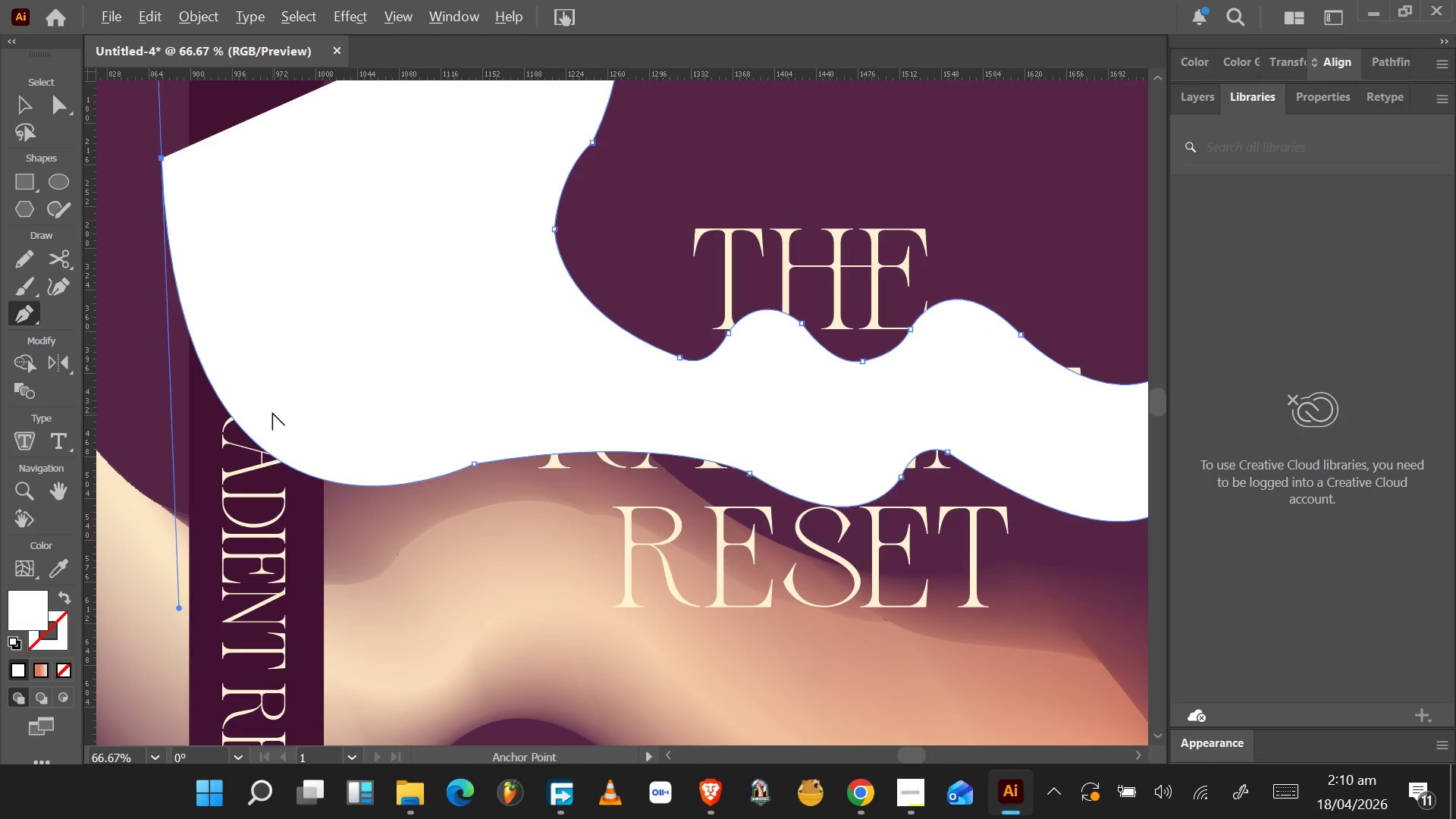 
key(Alt+AltLeft)
 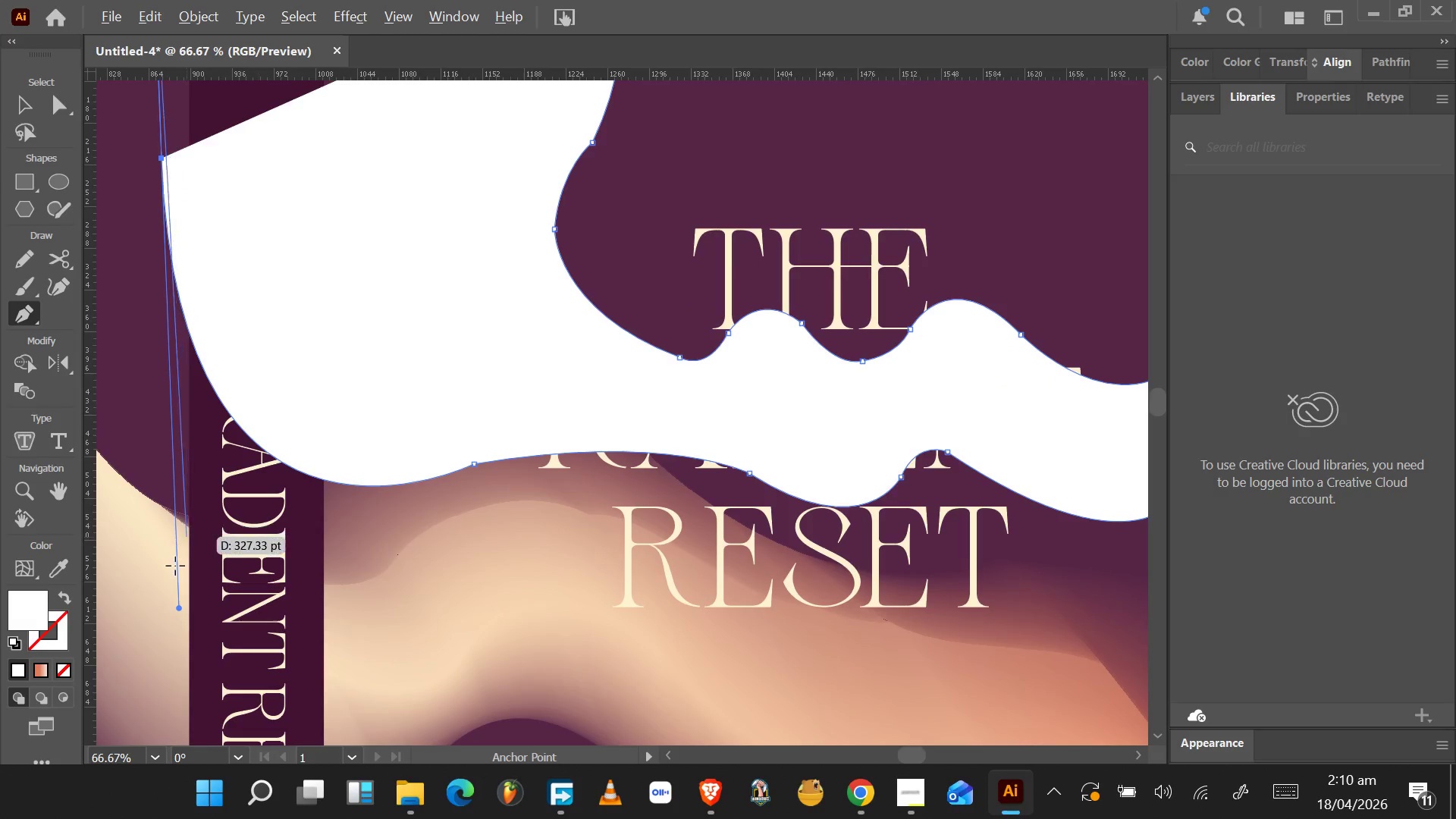 
key(Alt+AltLeft)
 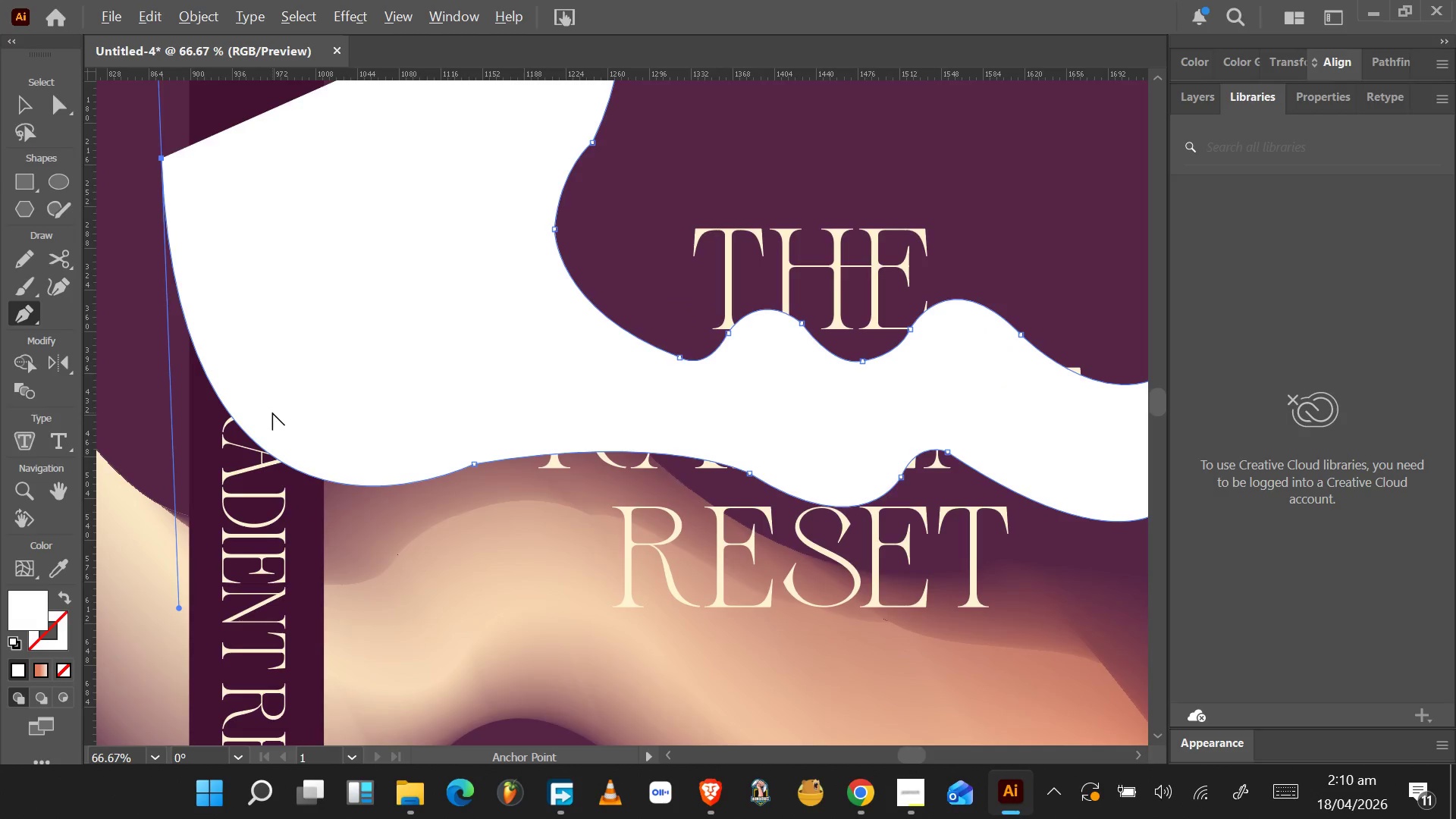 
key(Alt+AltLeft)
 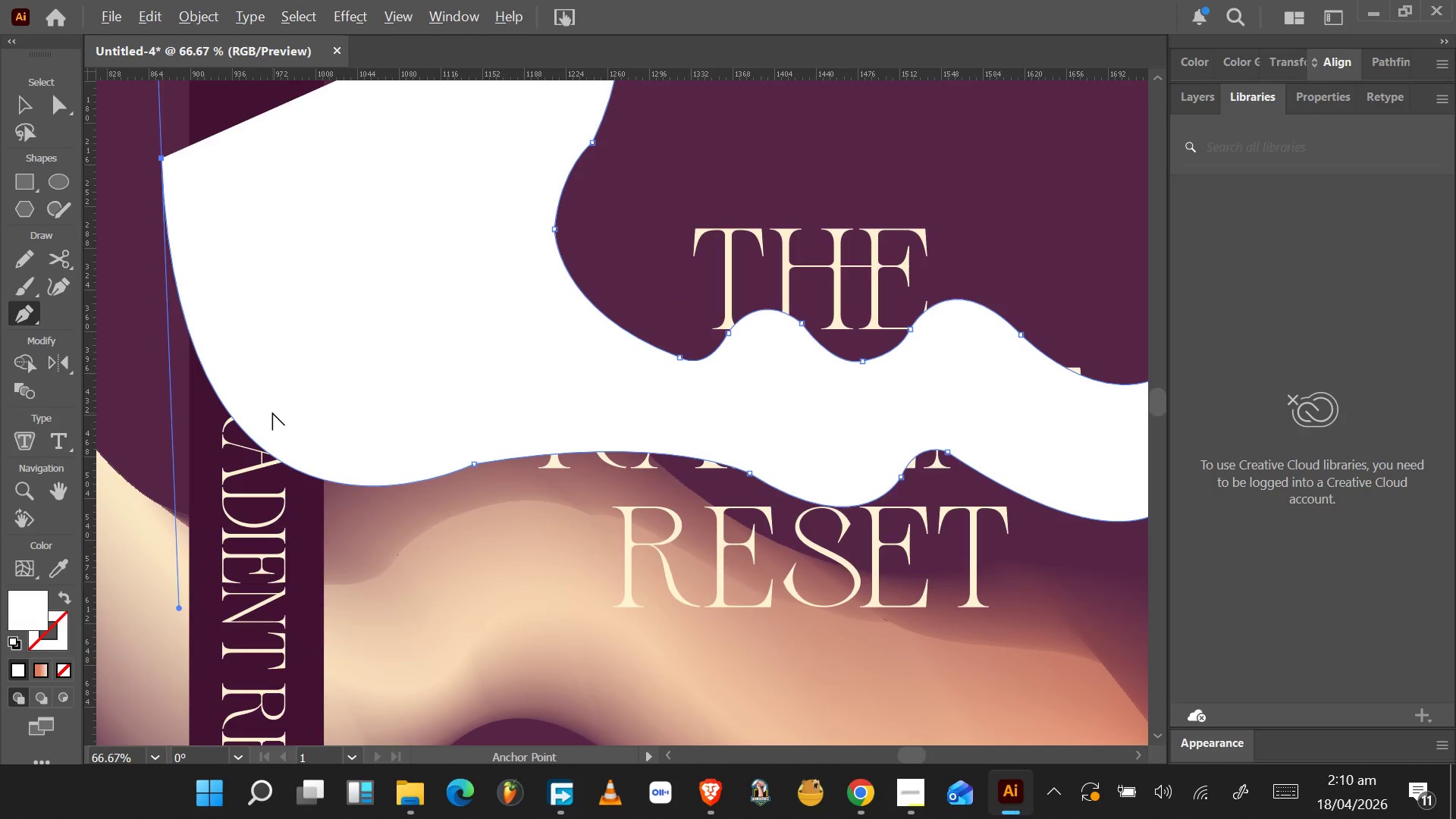 
hold_key(key=AltLeft, duration=1.53)
 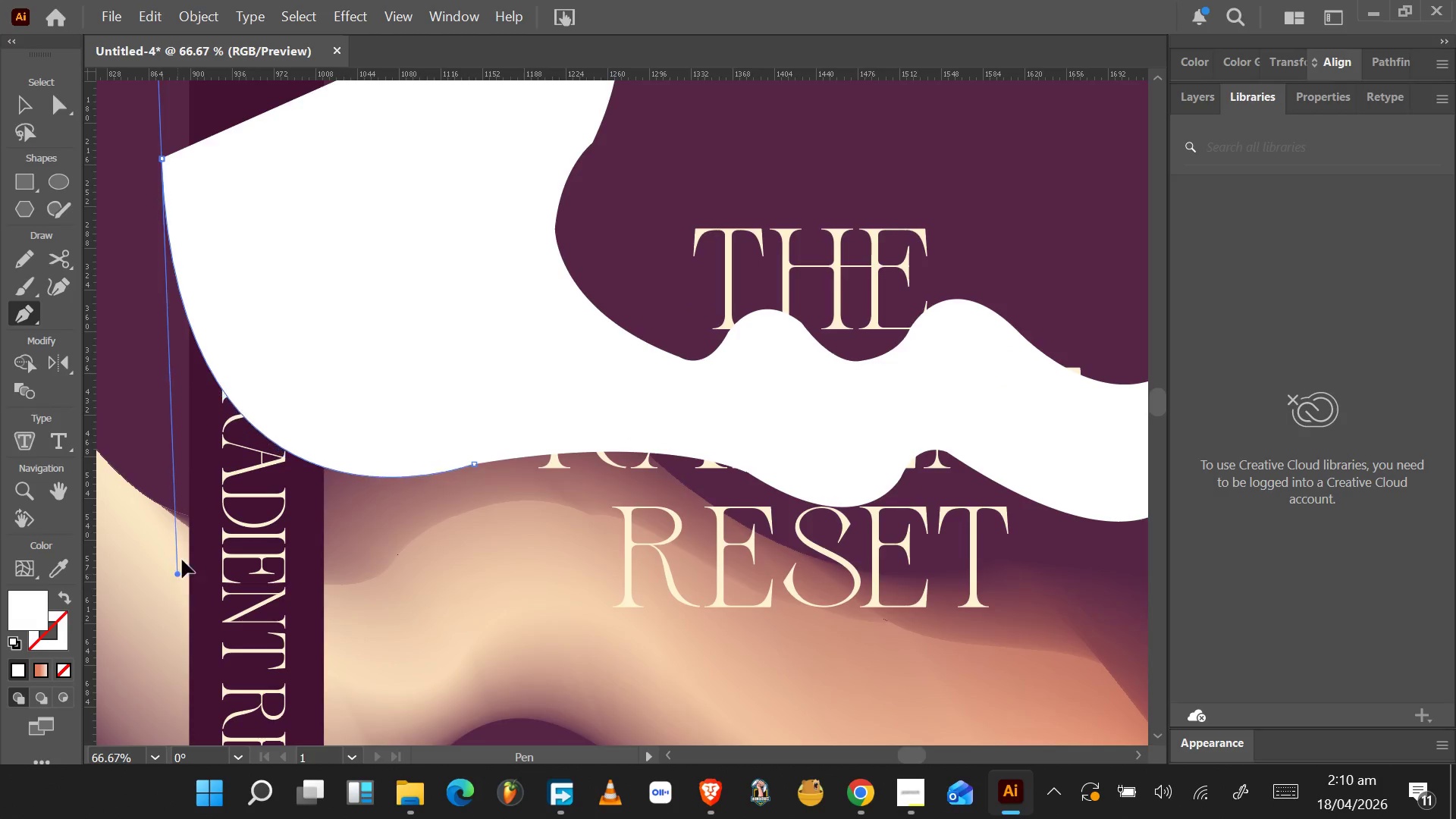 
hold_key(key=AltLeft, duration=1.52)
left_click_drag(start_coordinate=[178, 605], to_coordinate=[271, 535])
 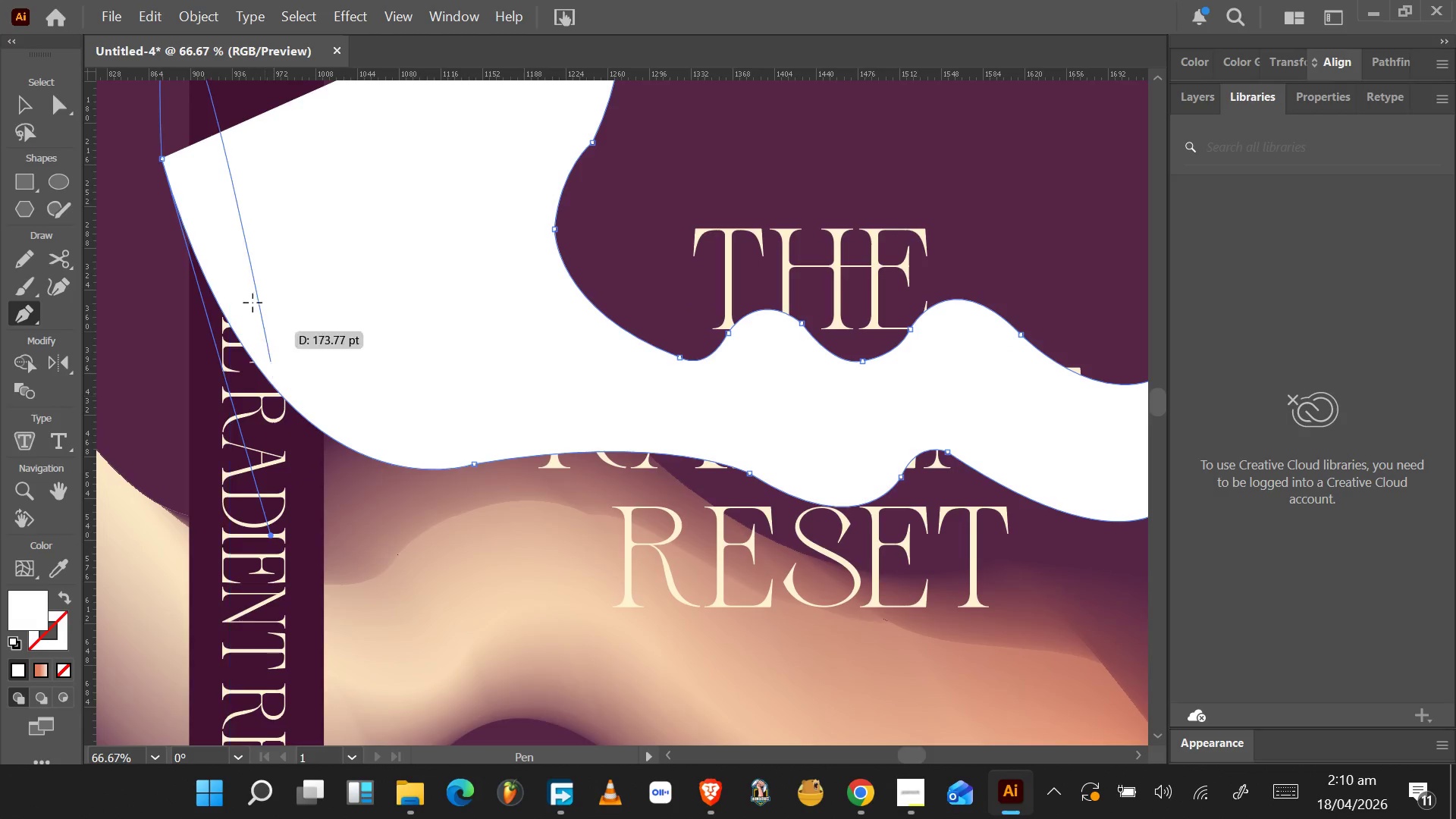 
hold_key(key=AltLeft, duration=1.55)
 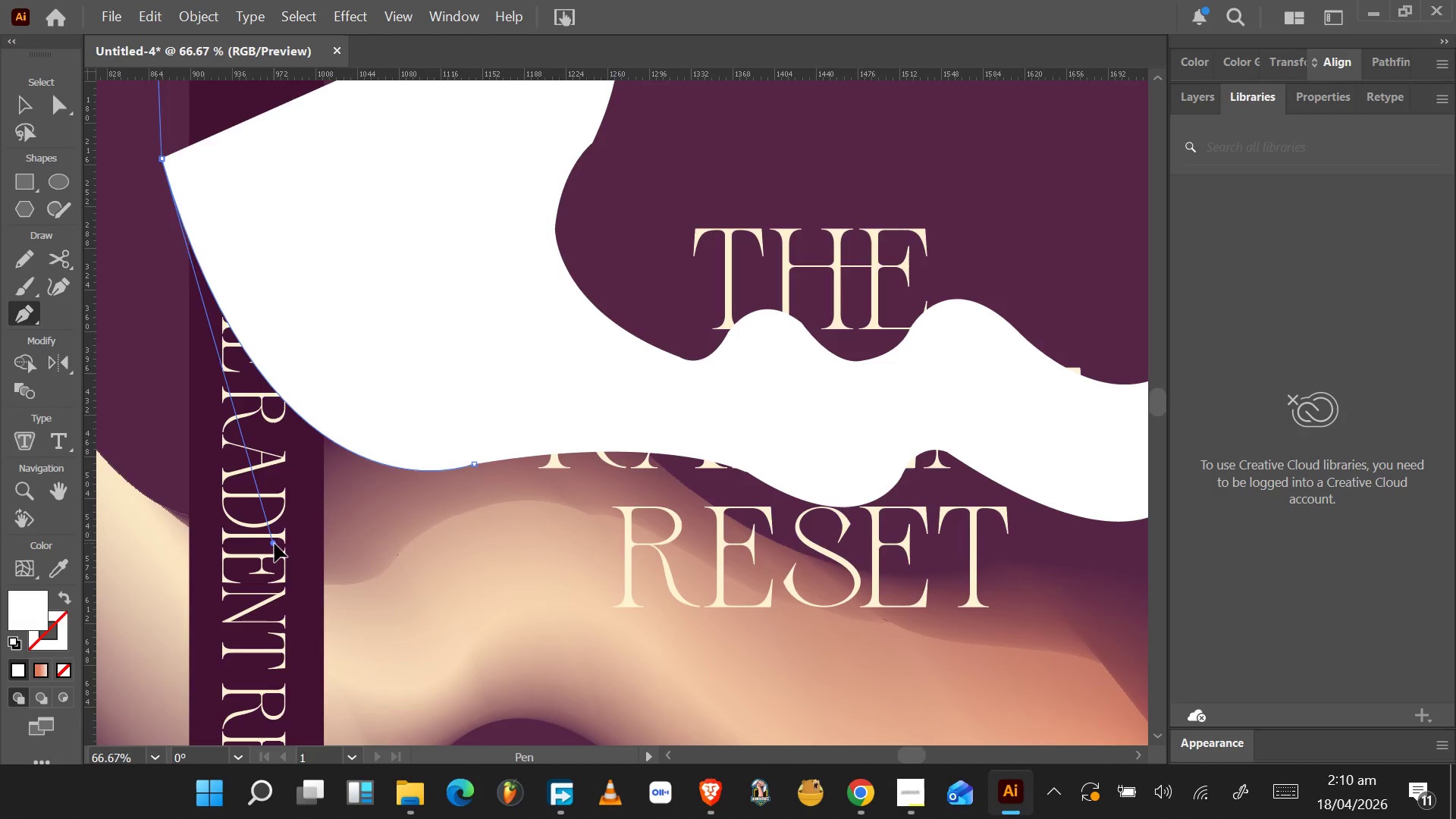 
hold_key(key=AltLeft, duration=1.52)
 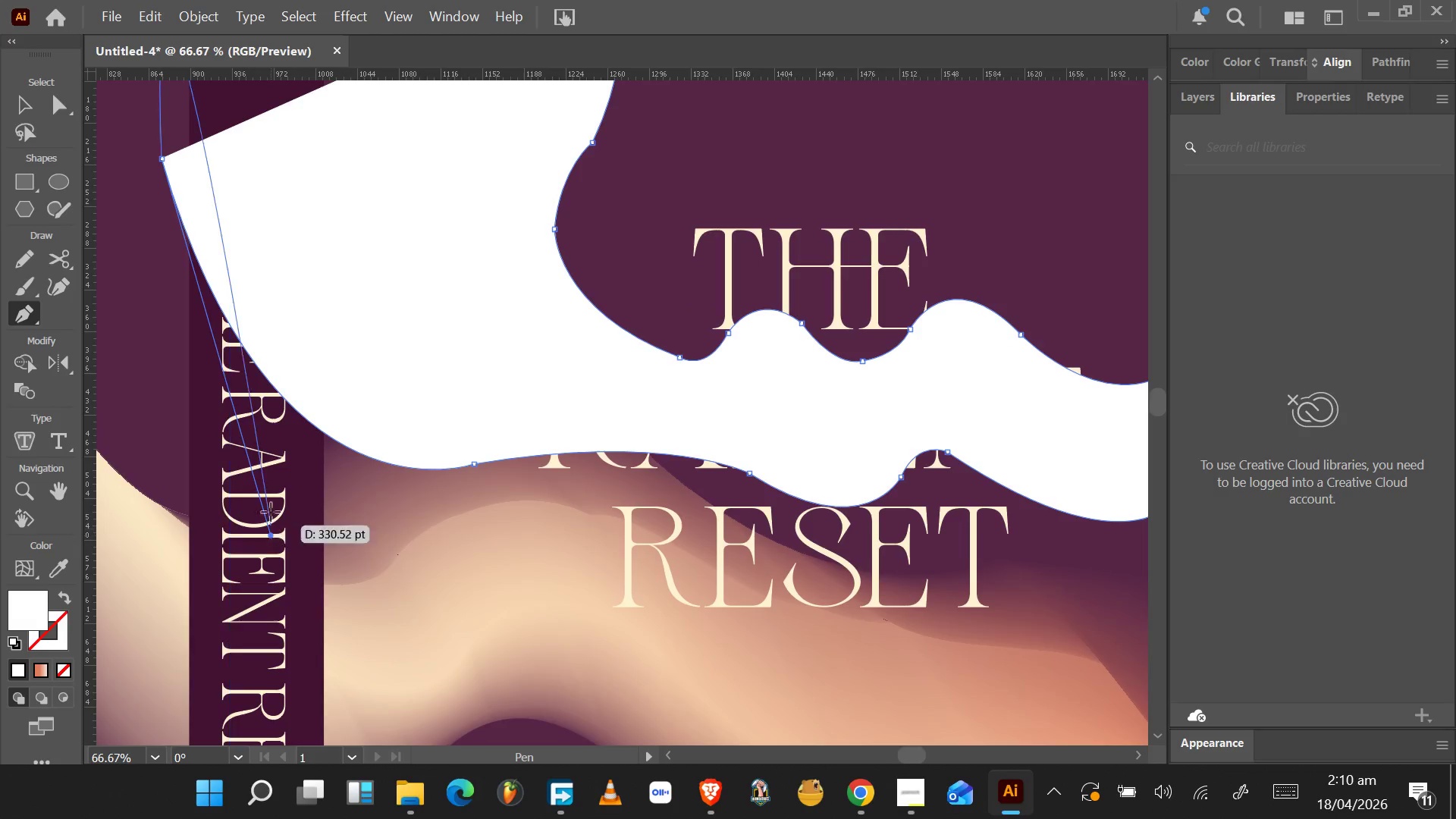 
hold_key(key=AltLeft, duration=0.52)
 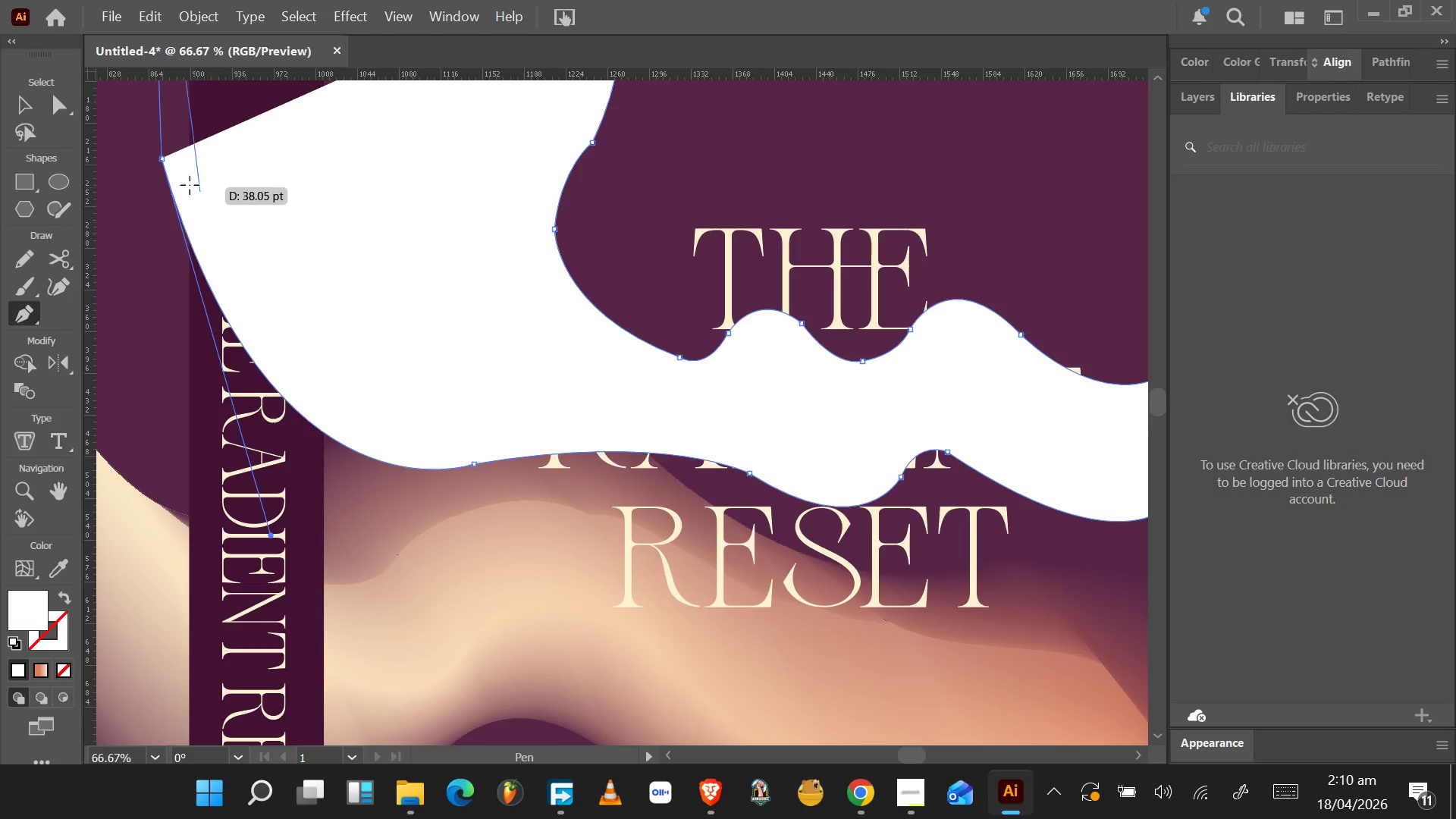 
scroll: coordinate [191, 184], scroll_direction: up, amount: 12.0
 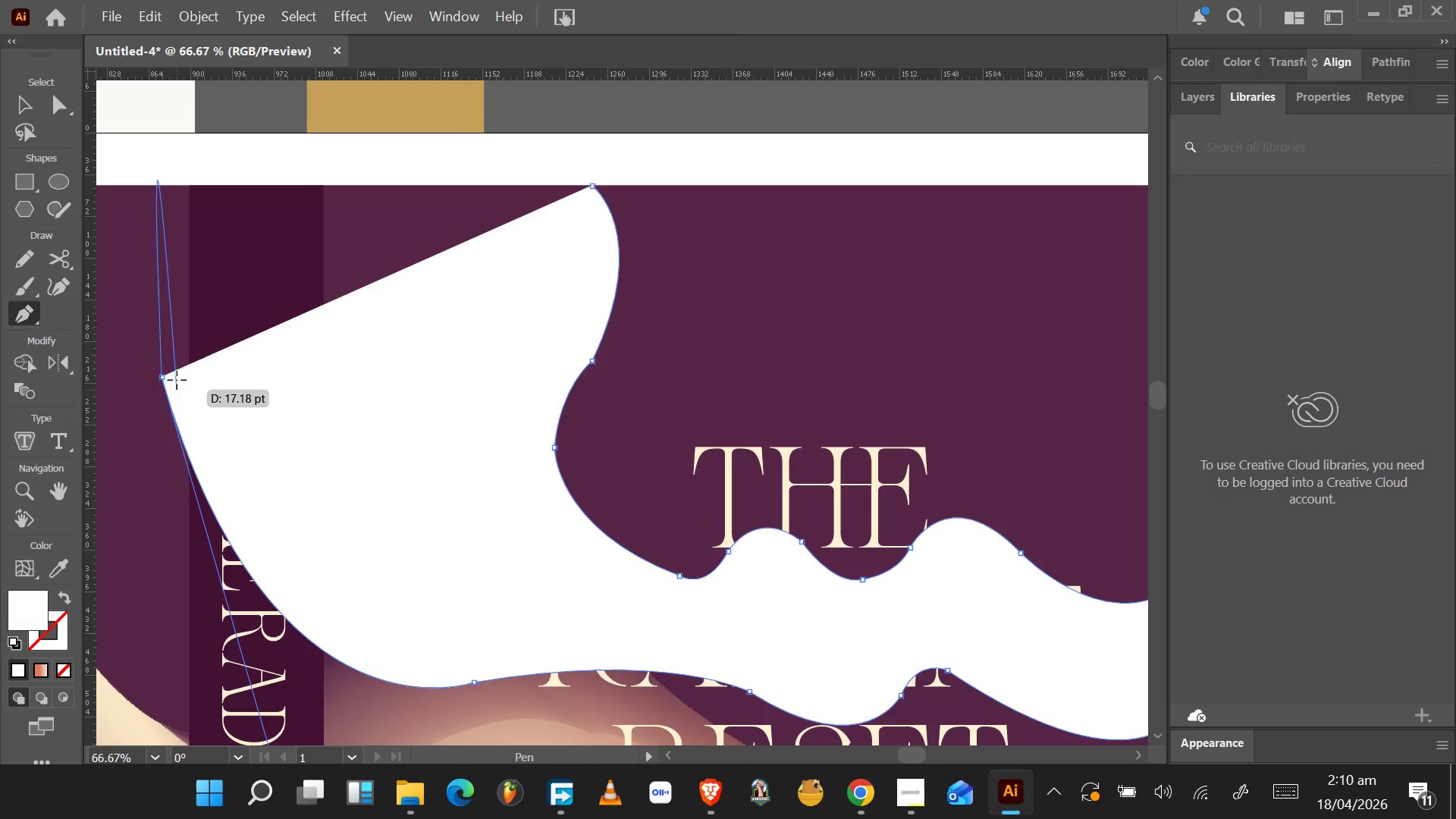 
key(Alt+AltLeft)
 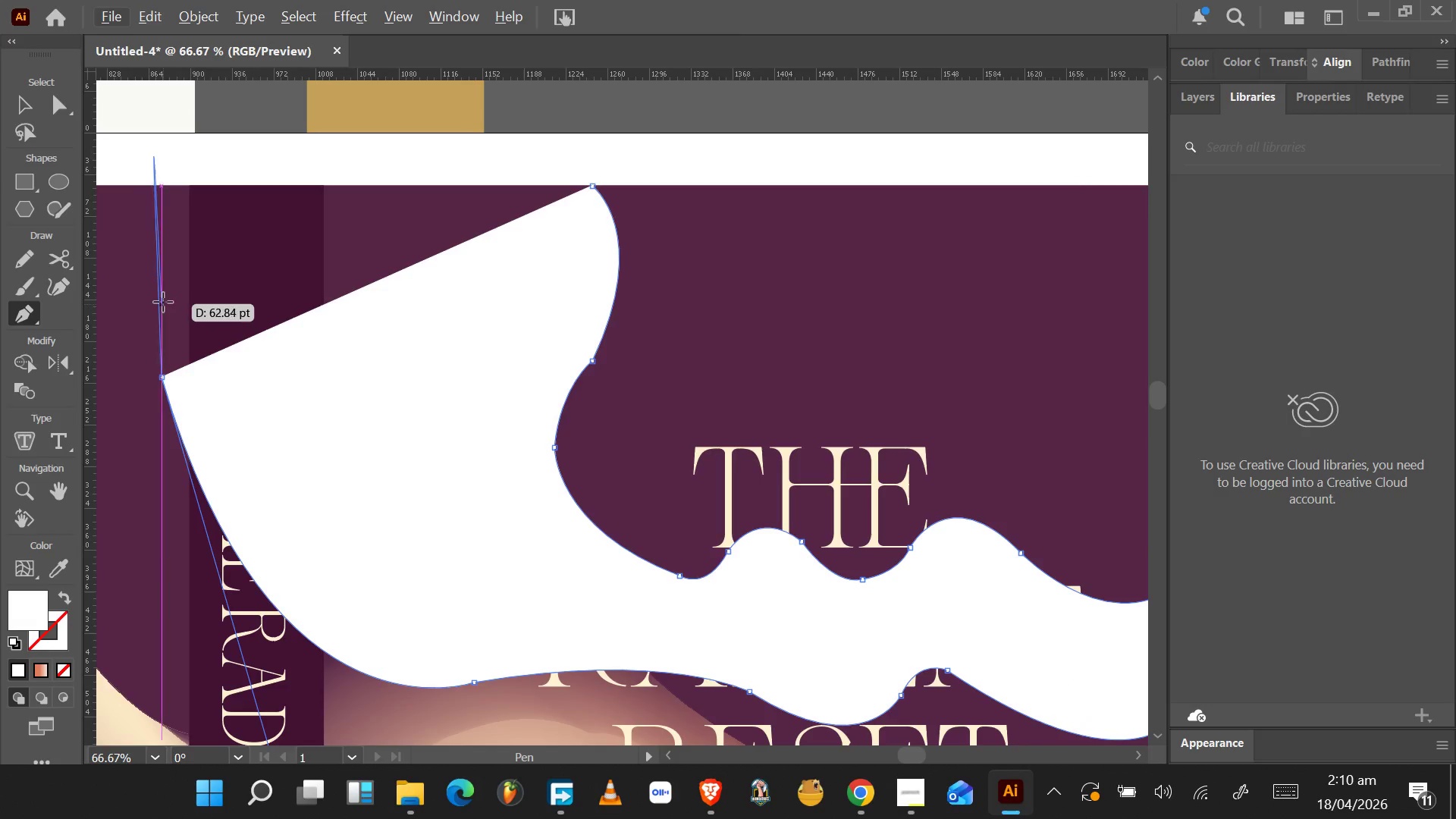 
key(A)
 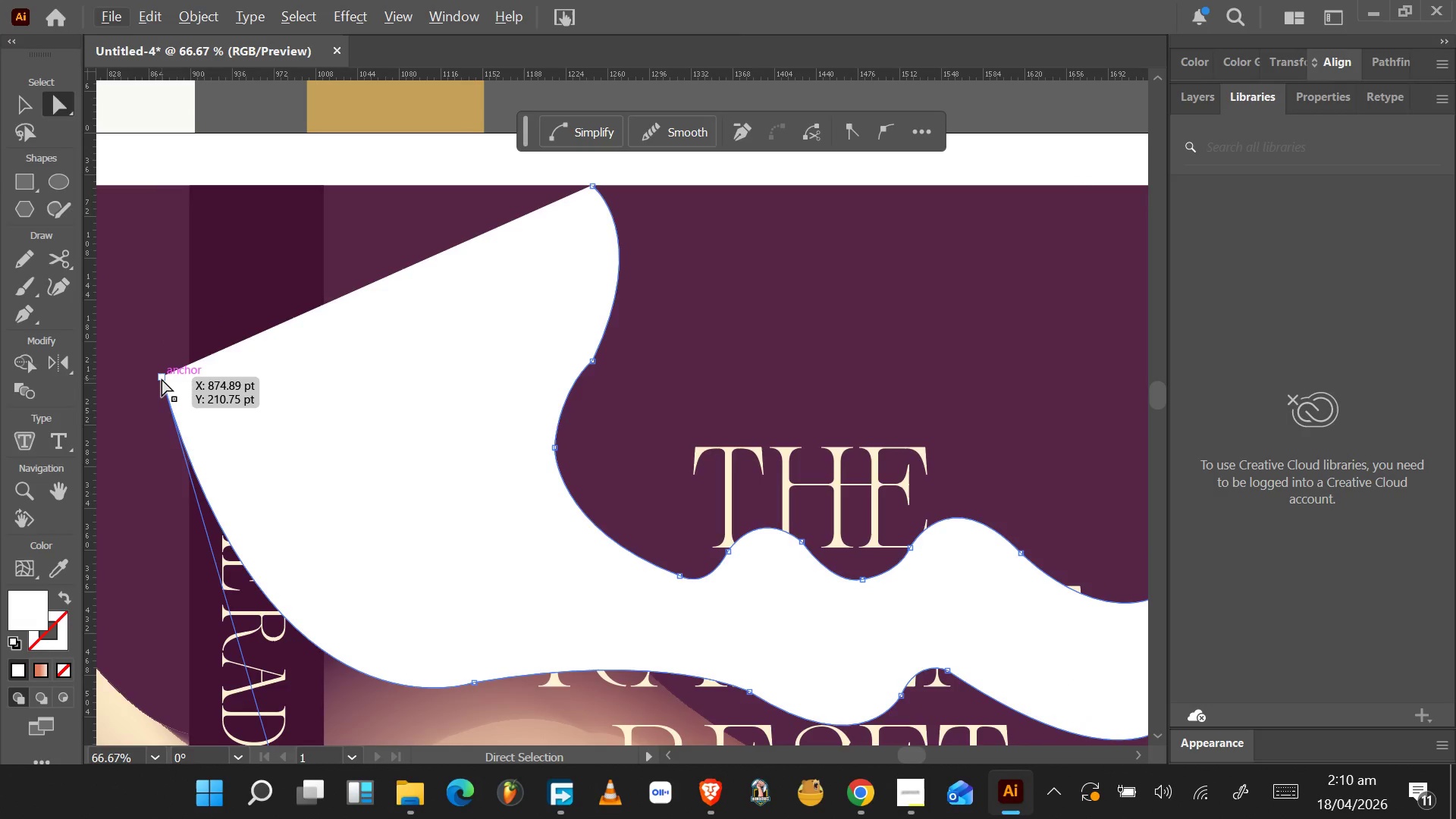 
left_click([162, 378])
 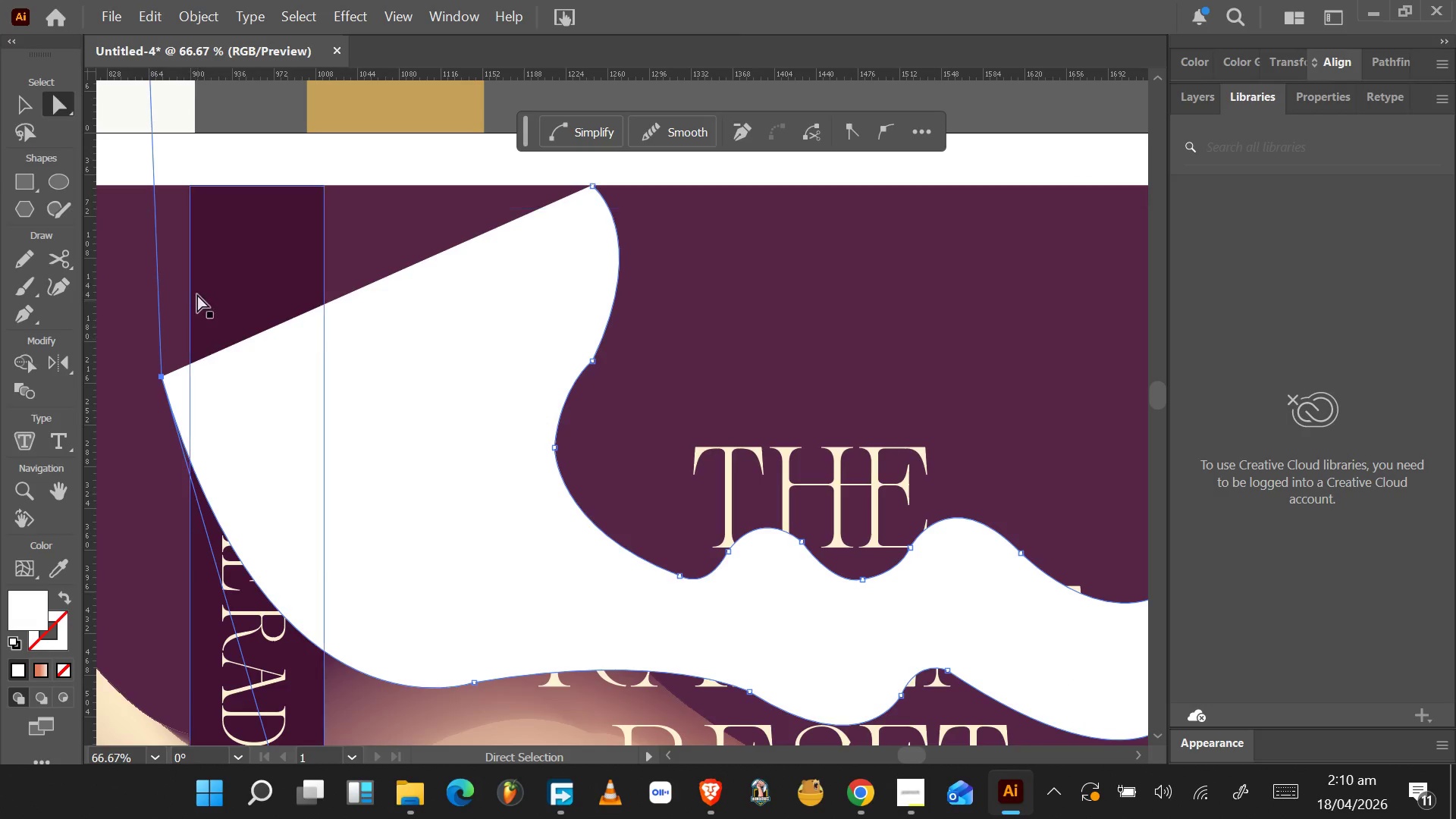 
scroll: coordinate [198, 271], scroll_direction: up, amount: 16.0
 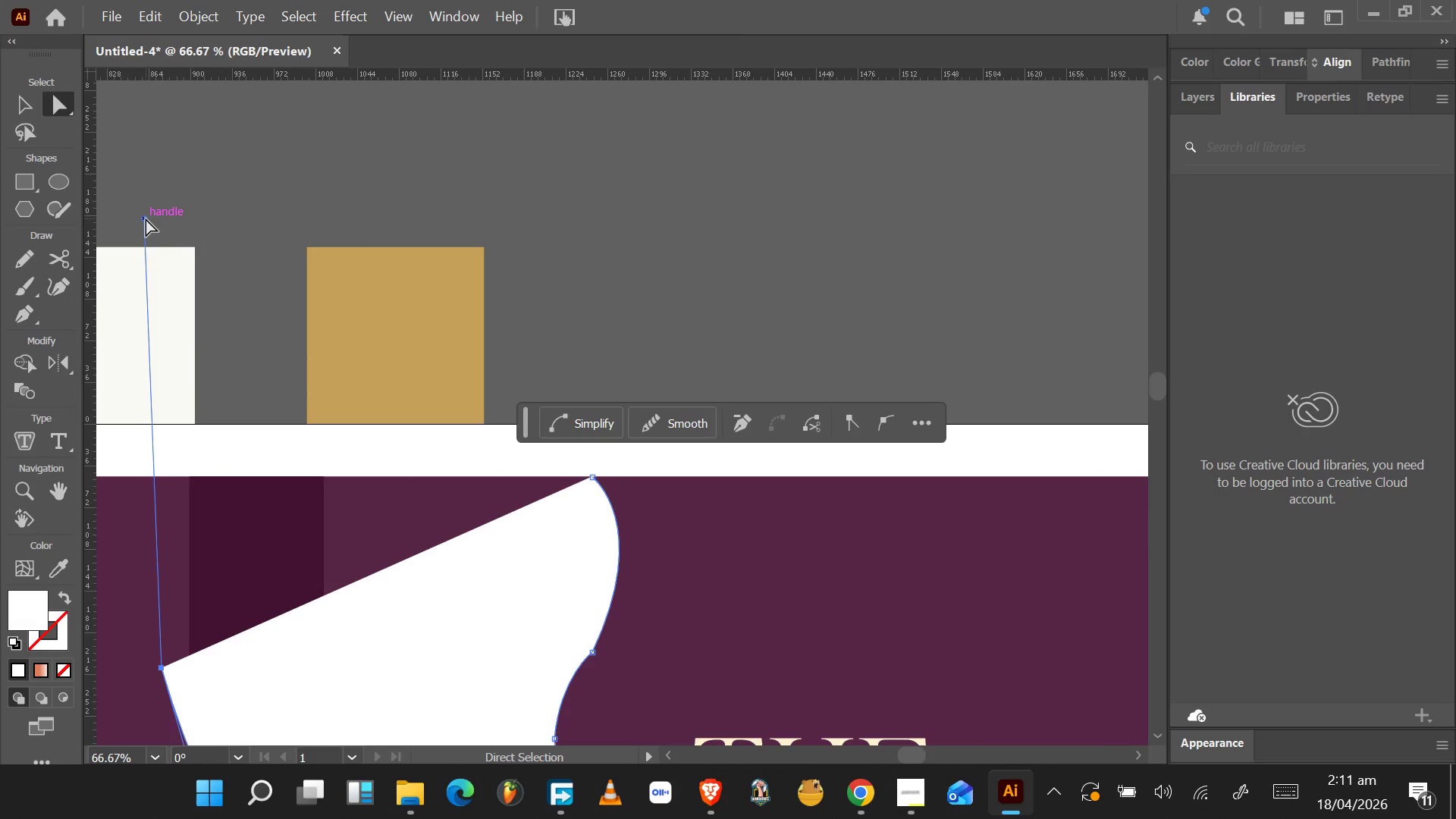 
hold_key(key=AltLeft, duration=1.5)
left_click_drag(start_coordinate=[146, 218], to_coordinate=[162, 670])
 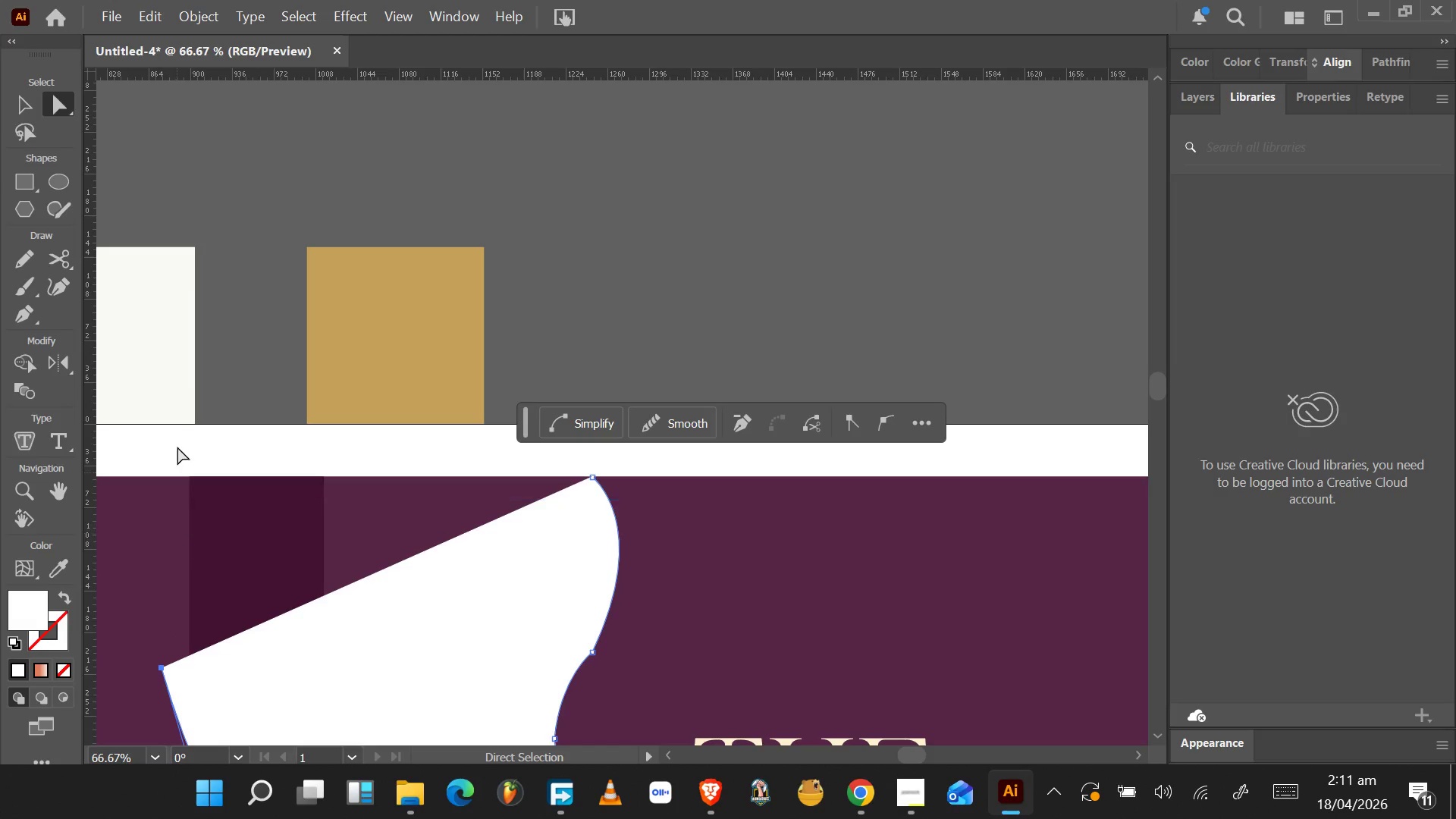 
hold_key(key=AltLeft, duration=12.27)
left_click([36, 325])
 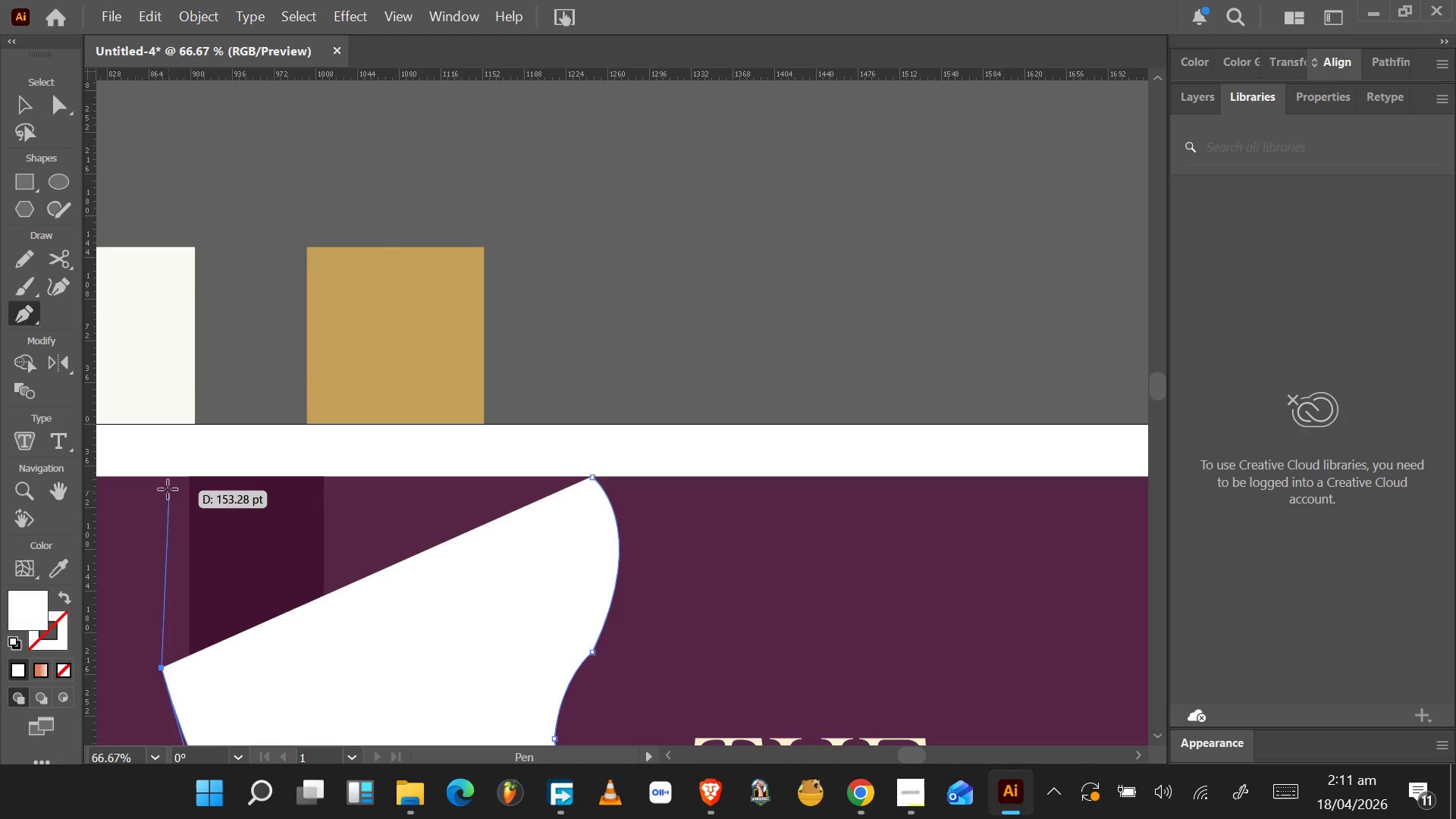 
left_click_drag(start_coordinate=[155, 459], to_coordinate=[219, 359])
 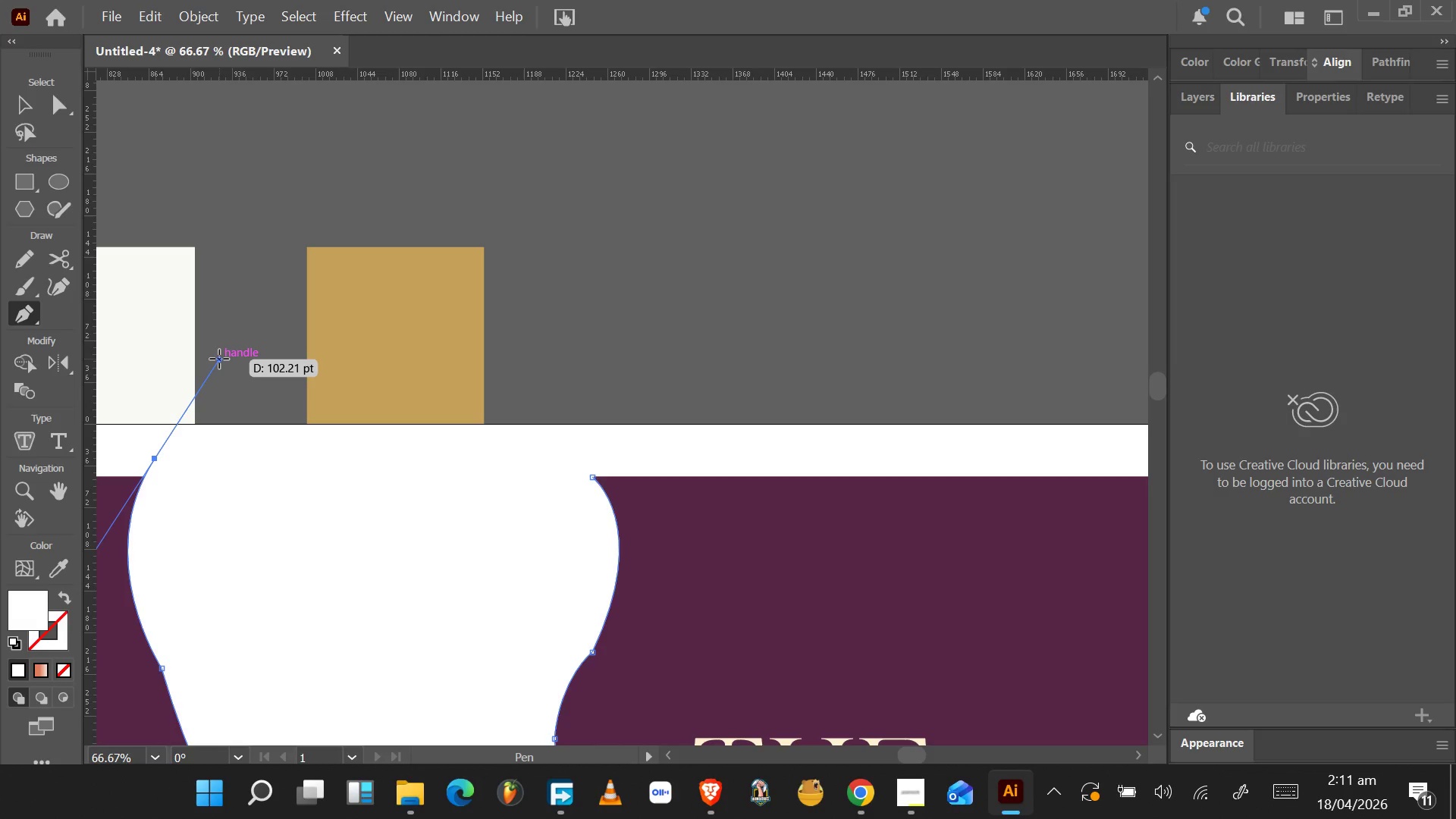 
hold_key(key=AltLeft, duration=1.55)
left_click_drag(start_coordinate=[224, 359], to_coordinate=[166, 439])
 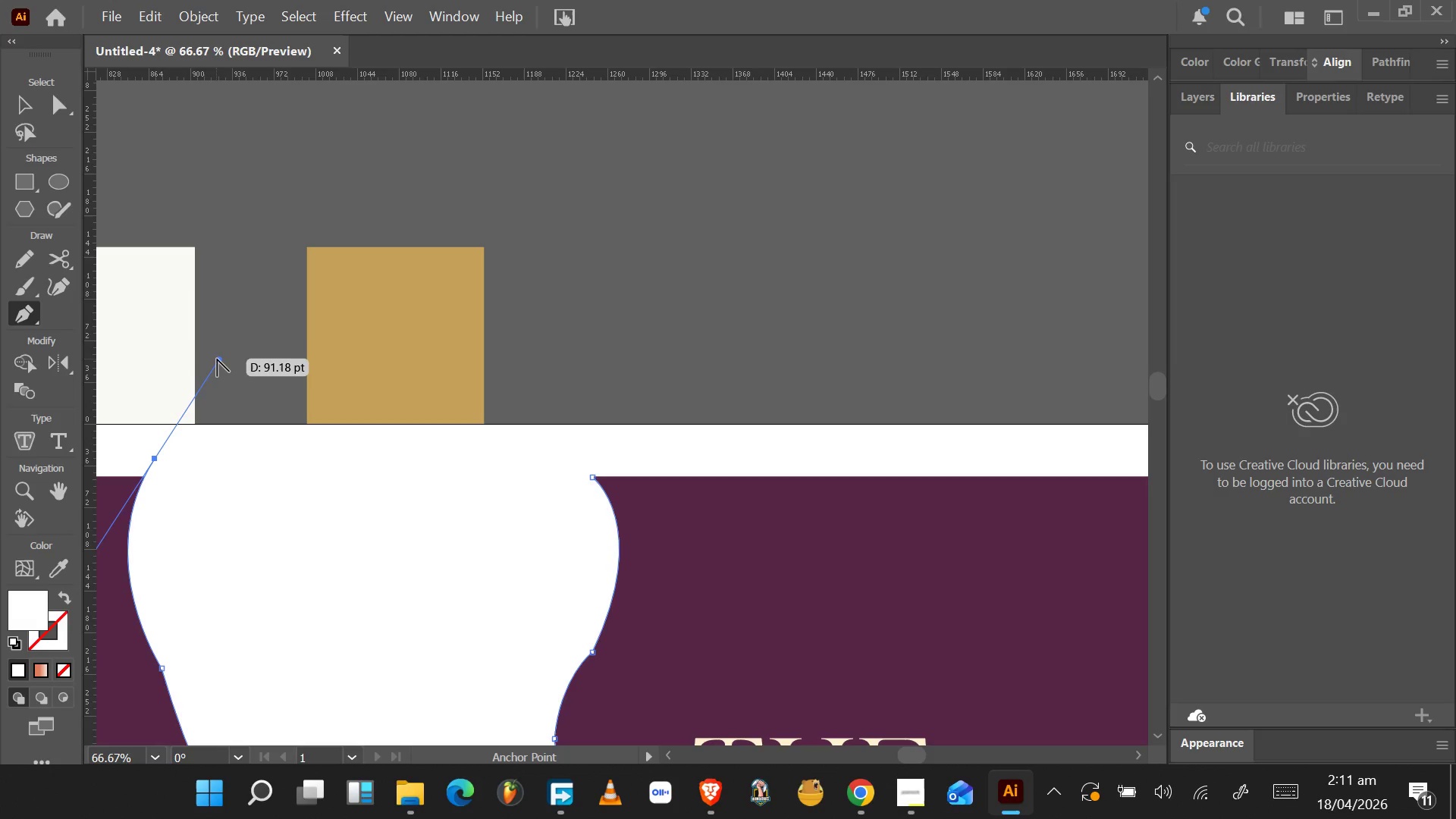 
hold_key(key=AltLeft, duration=1.53)
left_click_drag(start_coordinate=[219, 359], to_coordinate=[158, 460])
 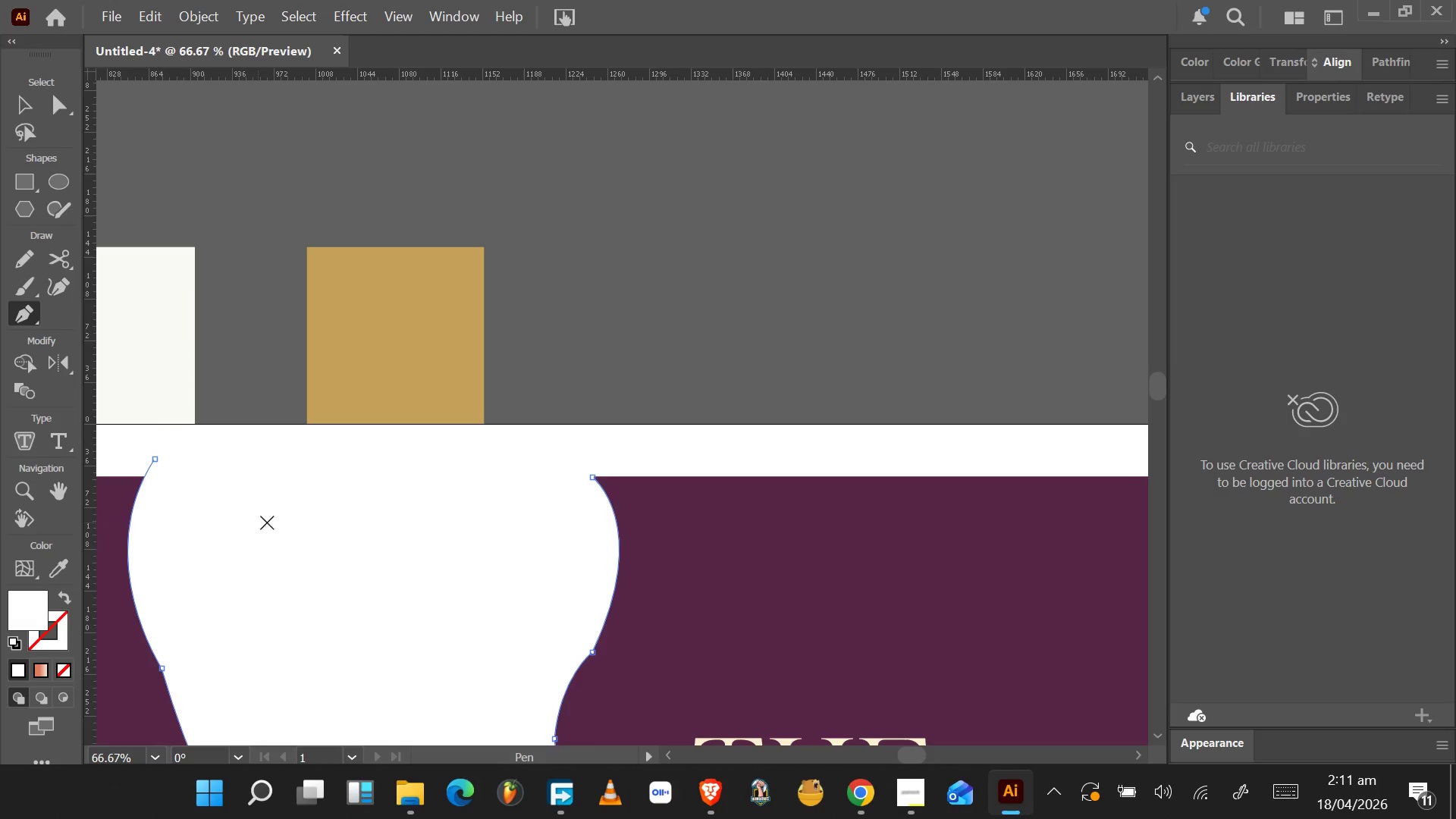 
hold_key(key=AltLeft, duration=1.53)
 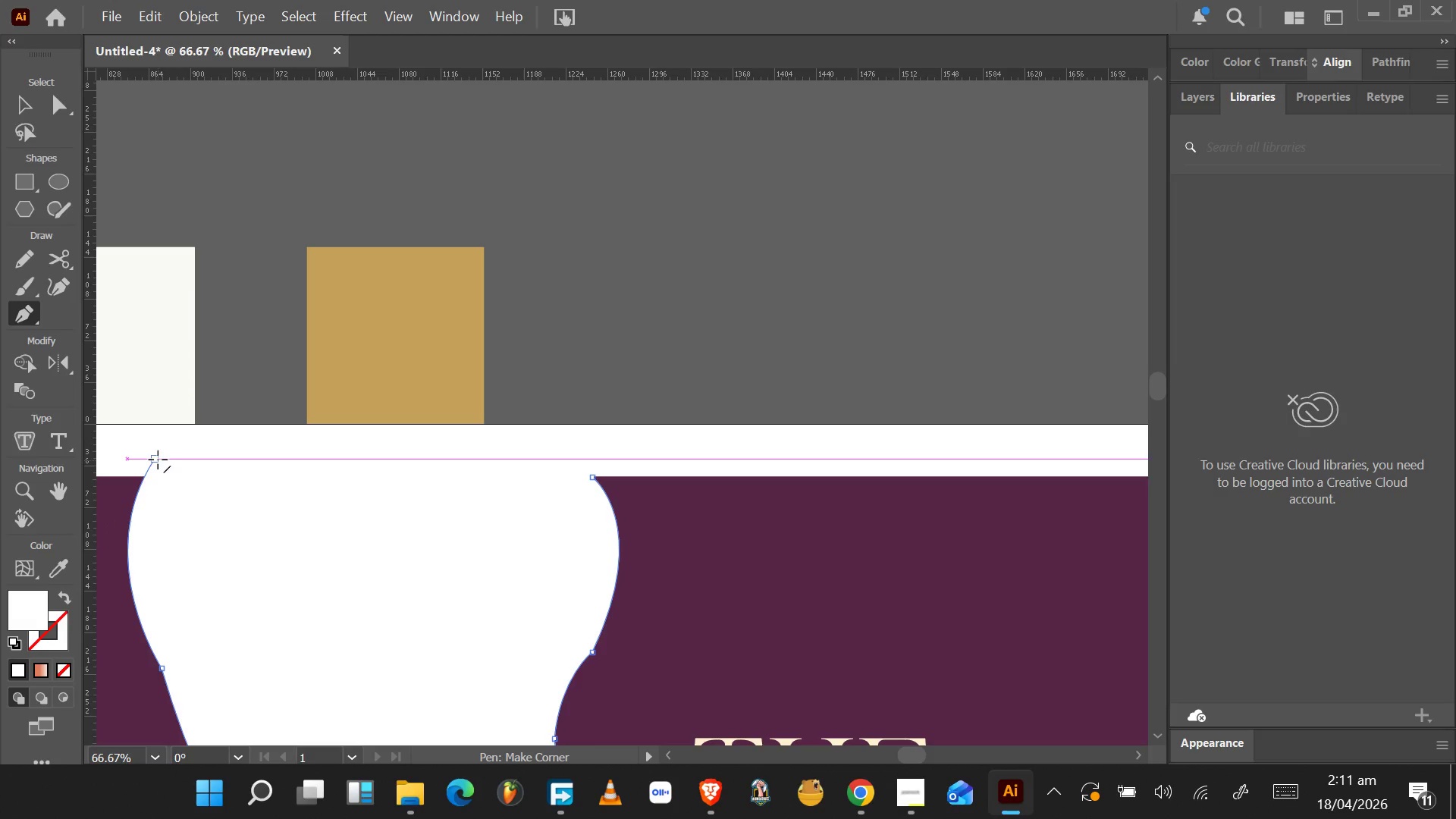 
key(Alt+AltLeft)
 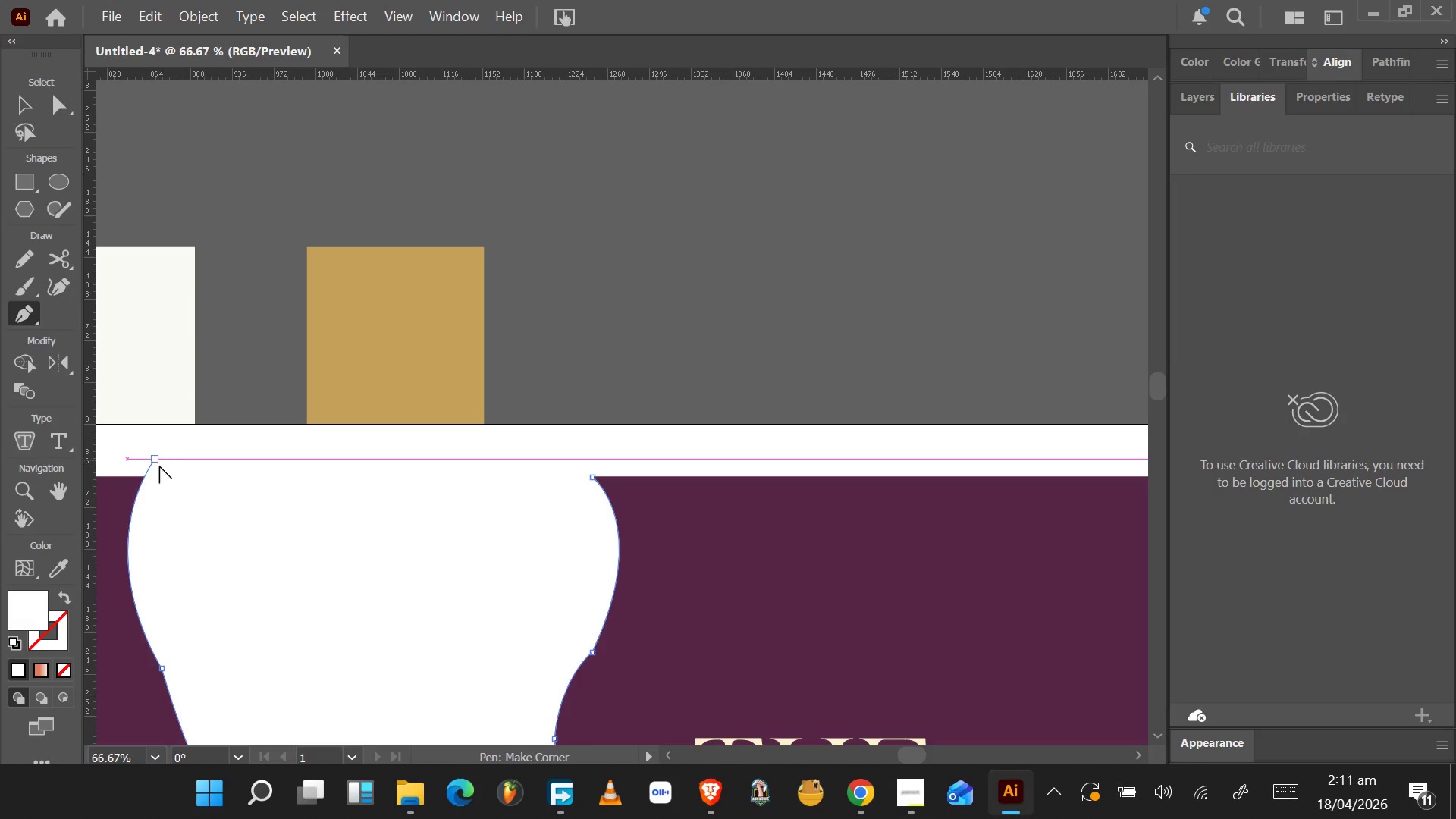 
key(Alt+AltLeft)
 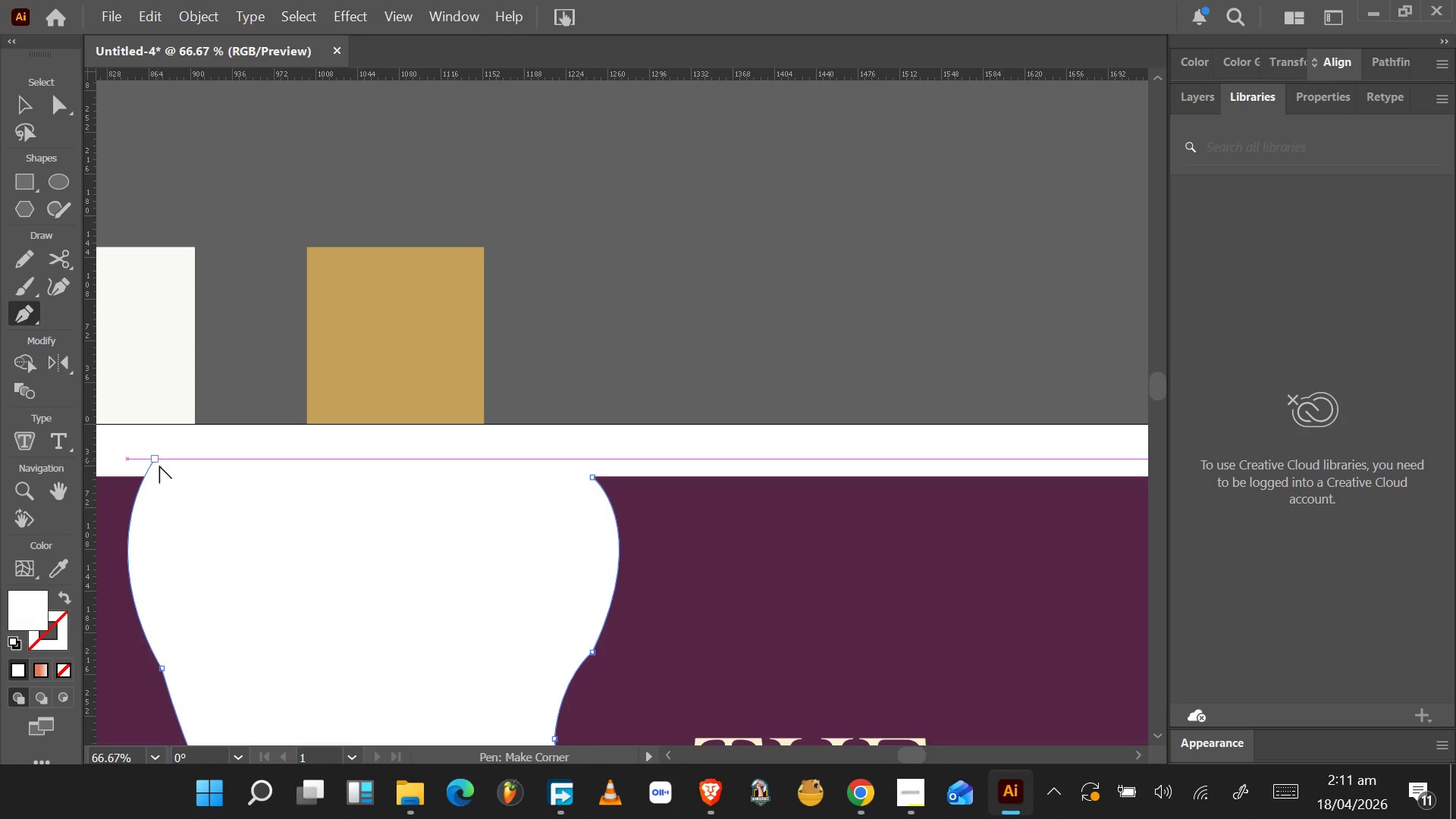 
key(Alt+AltLeft)
 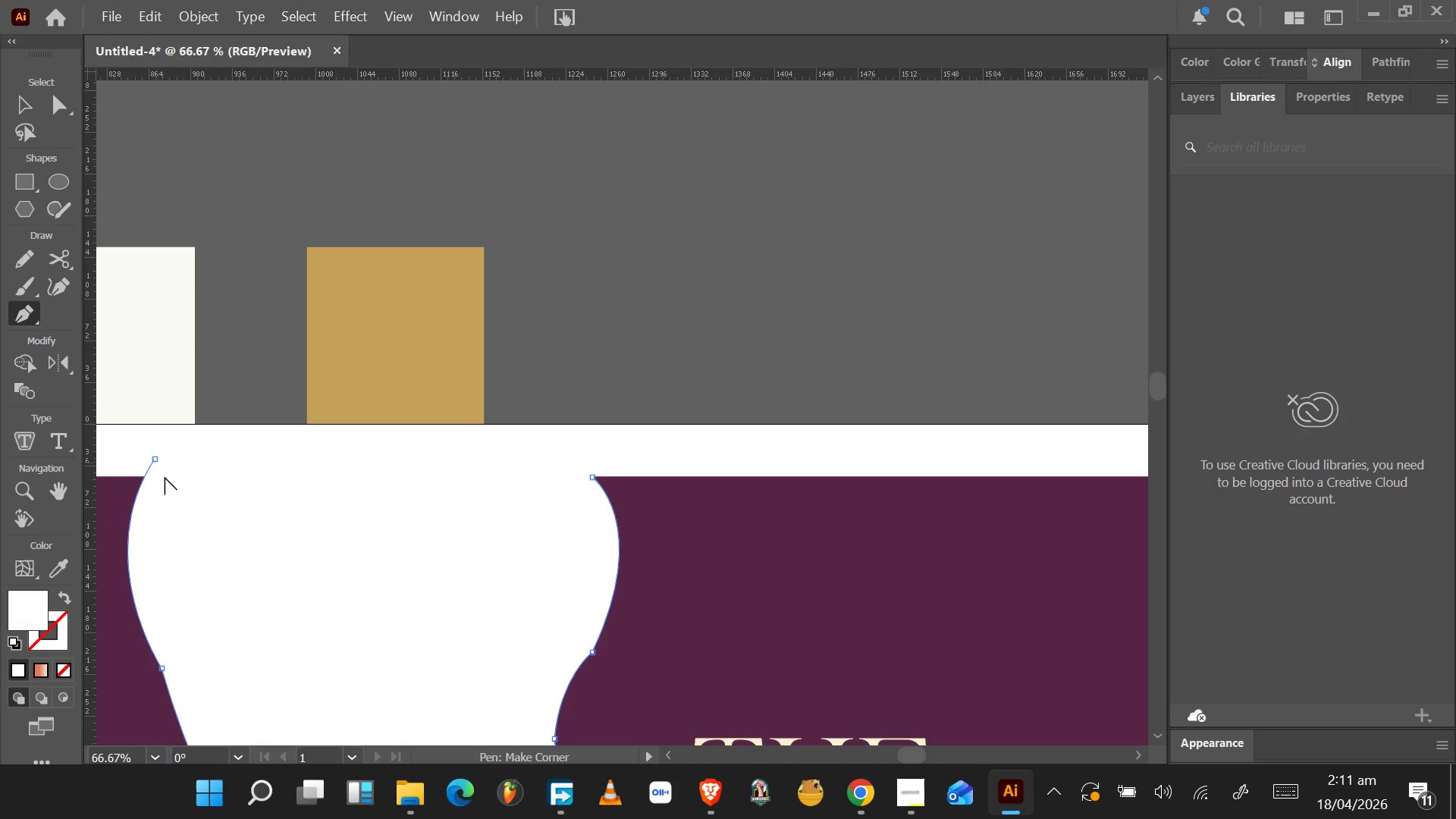 
key(Alt+AltLeft)
 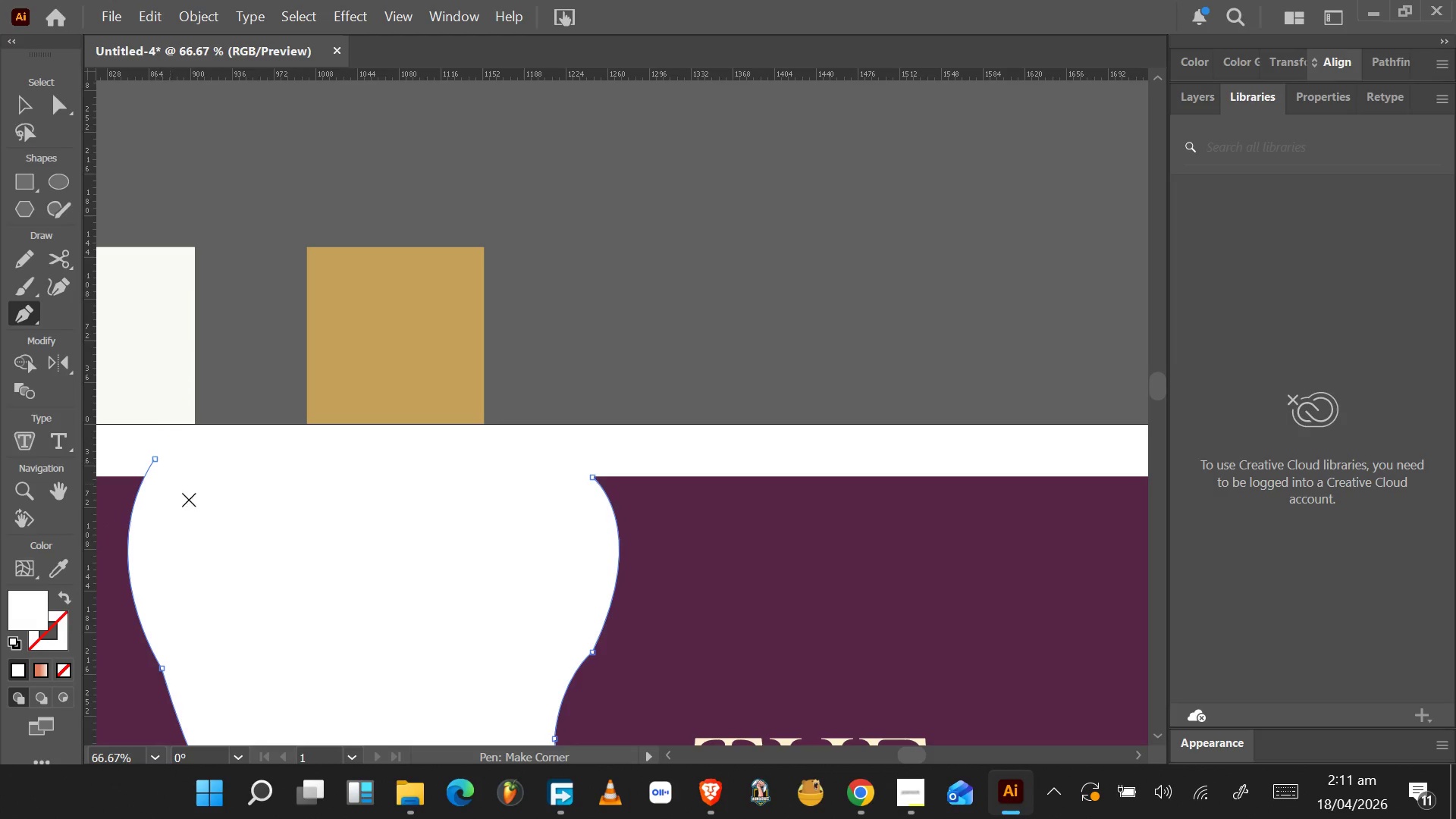 
key(Alt+AltLeft)
 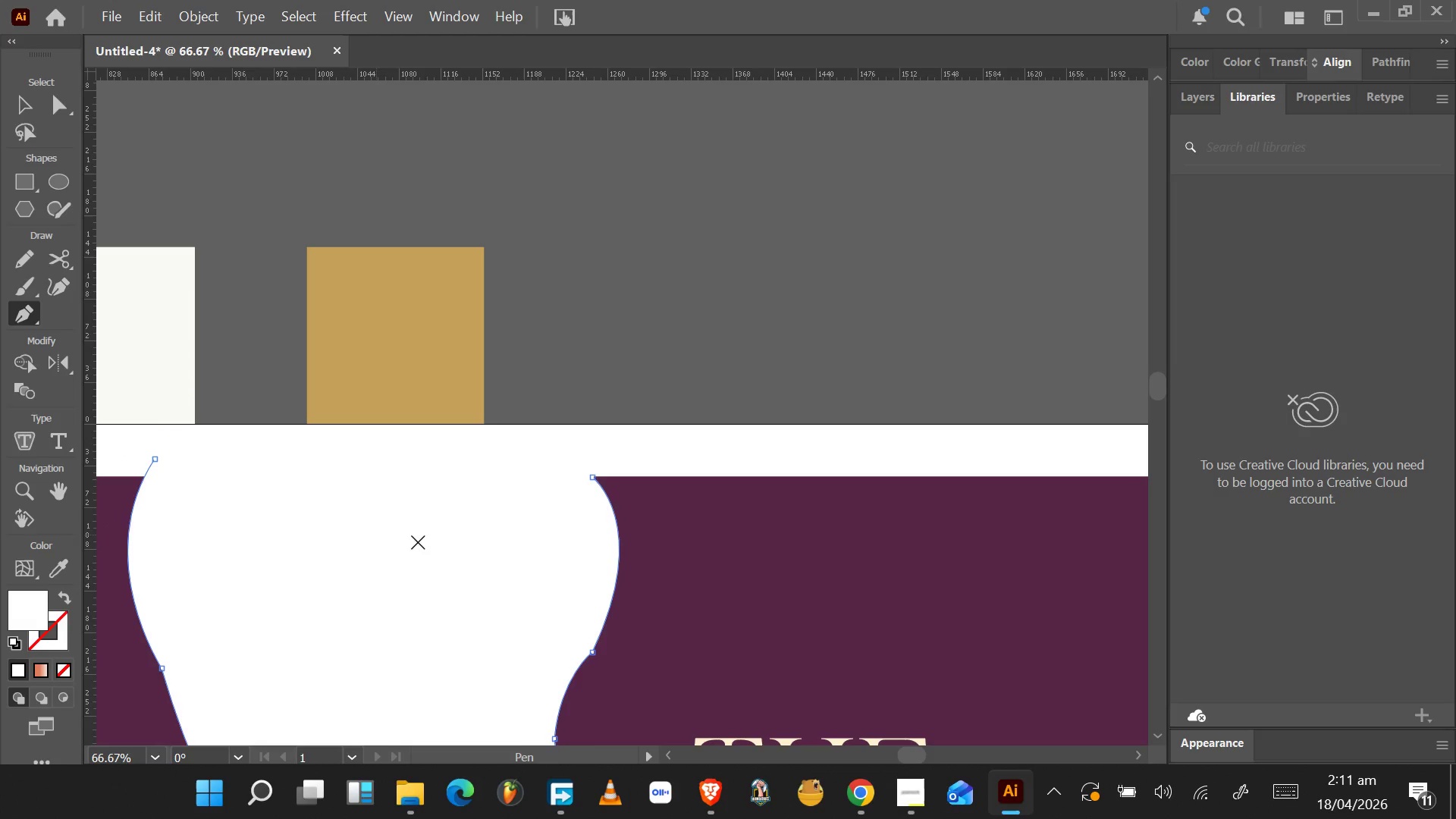 
hold_key(key=AltLeft, duration=0.91)
scroll: coordinate [535, 566], scroll_direction: down, amount: 7.0
 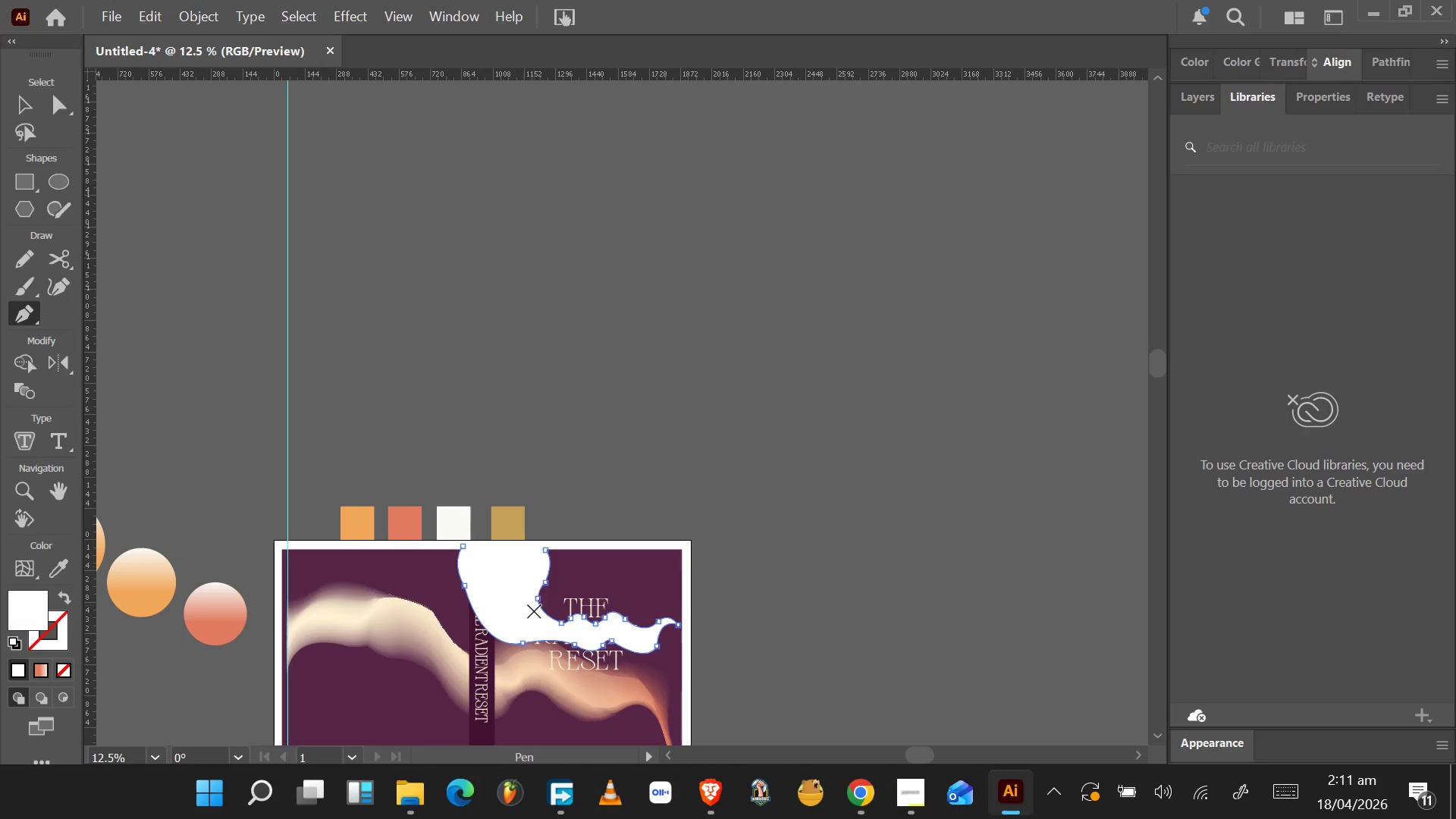 
hold_key(key=AltLeft, duration=0.66)
scroll: coordinate [536, 625], scroll_direction: up, amount: 4.0
 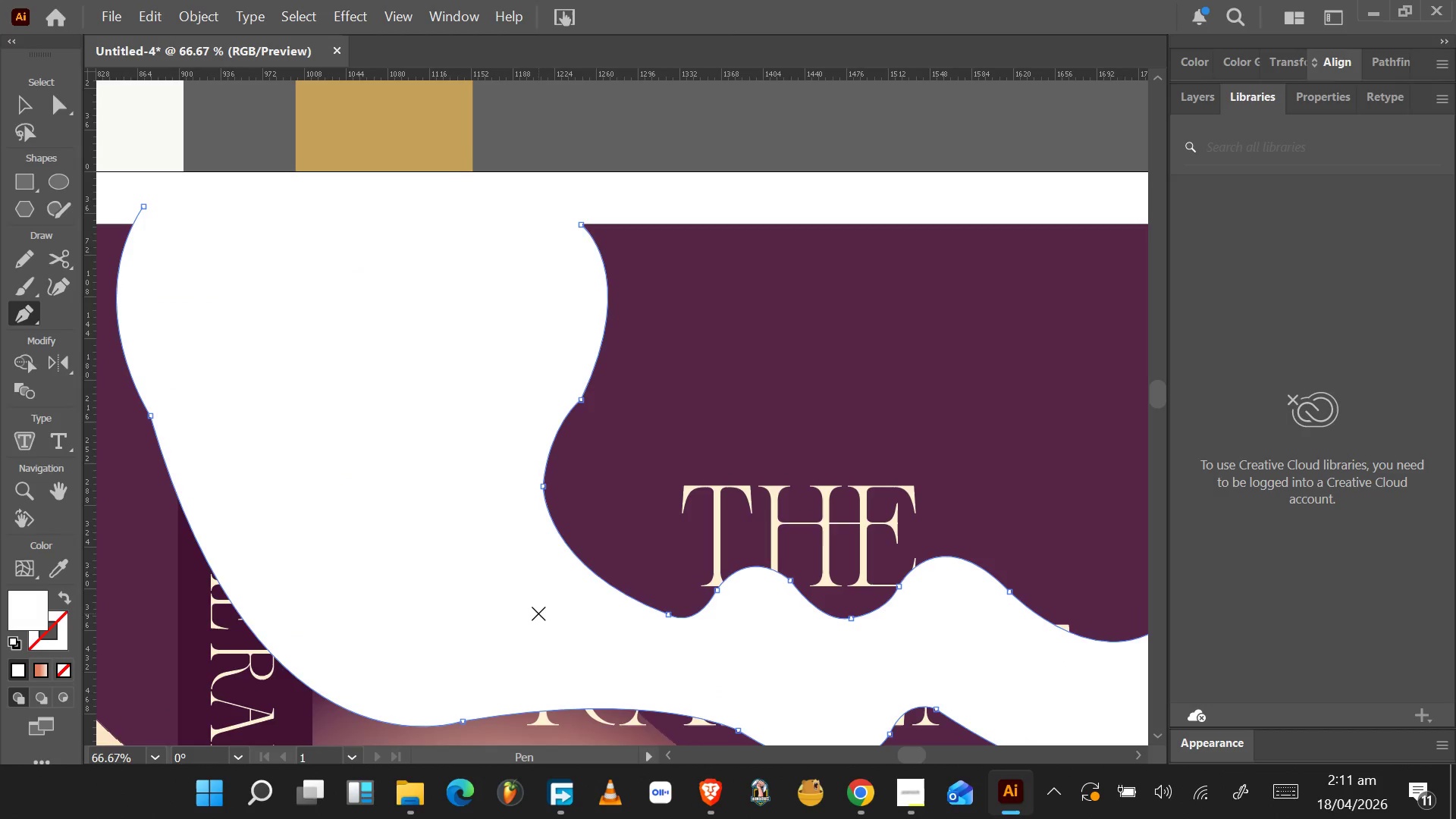 
key(Control+BracketLeft)
 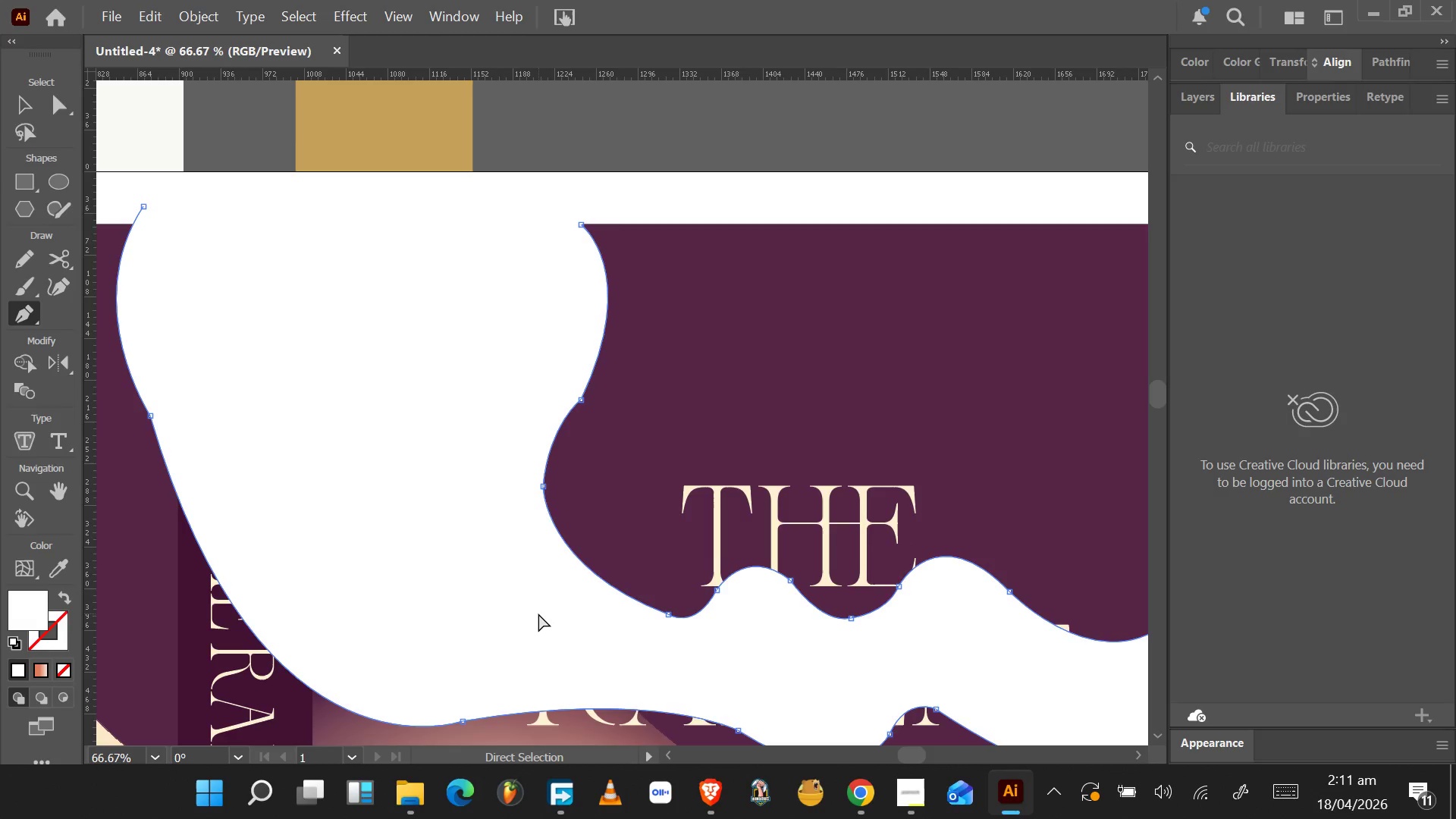 
key(Control+BracketLeft)
 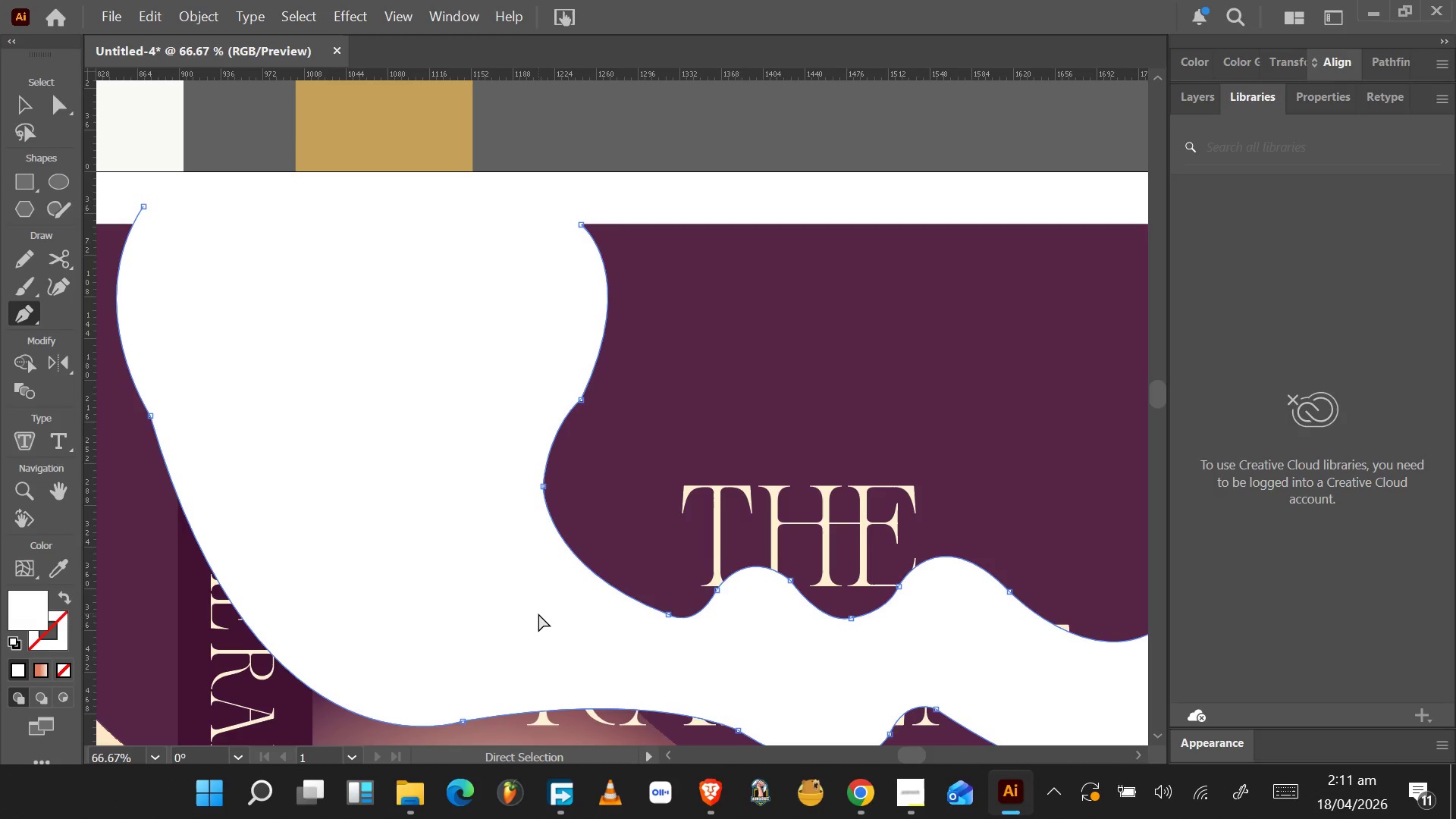 
key(Control+BracketLeft)
 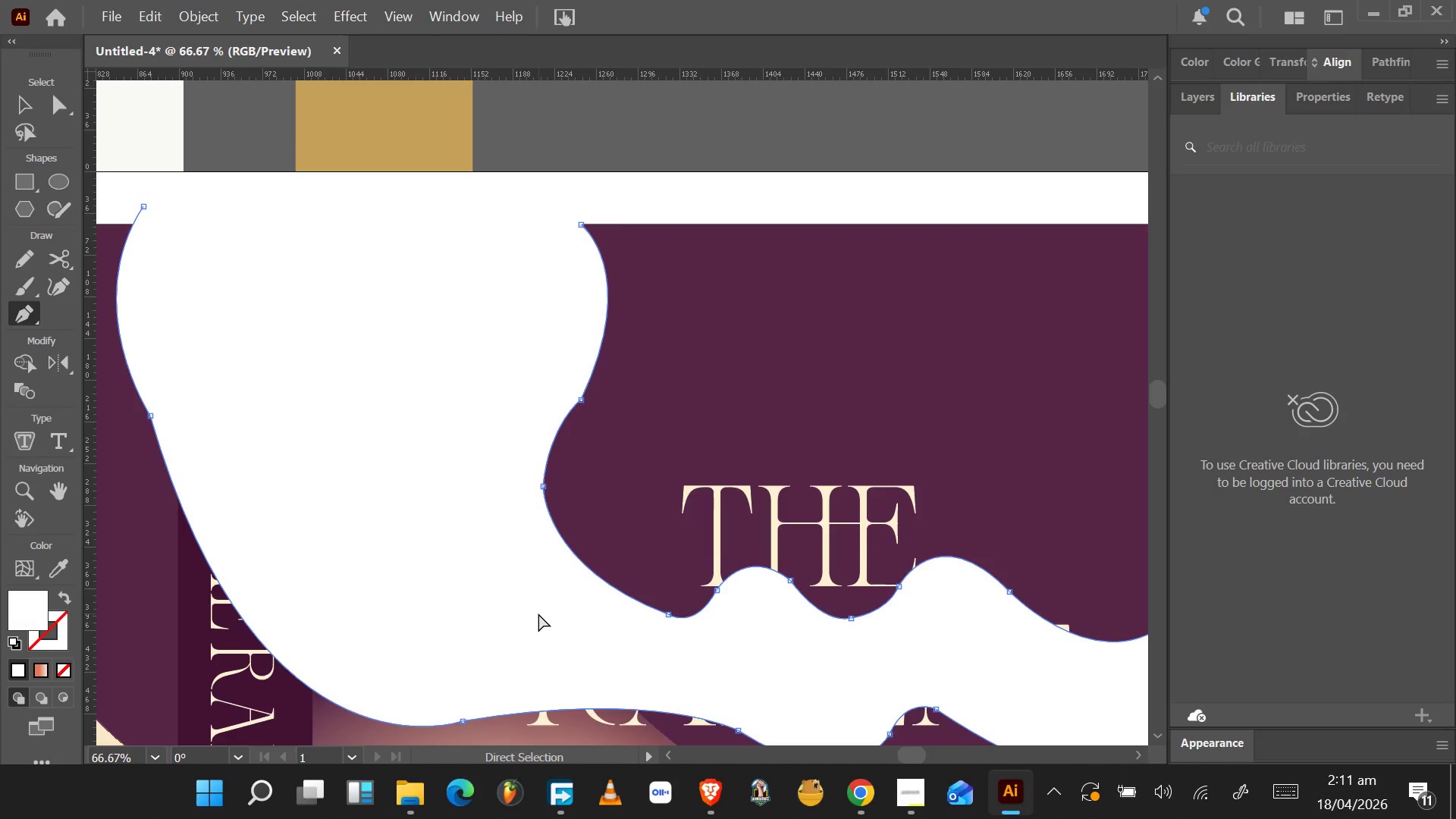 
key(Control+BracketLeft)
 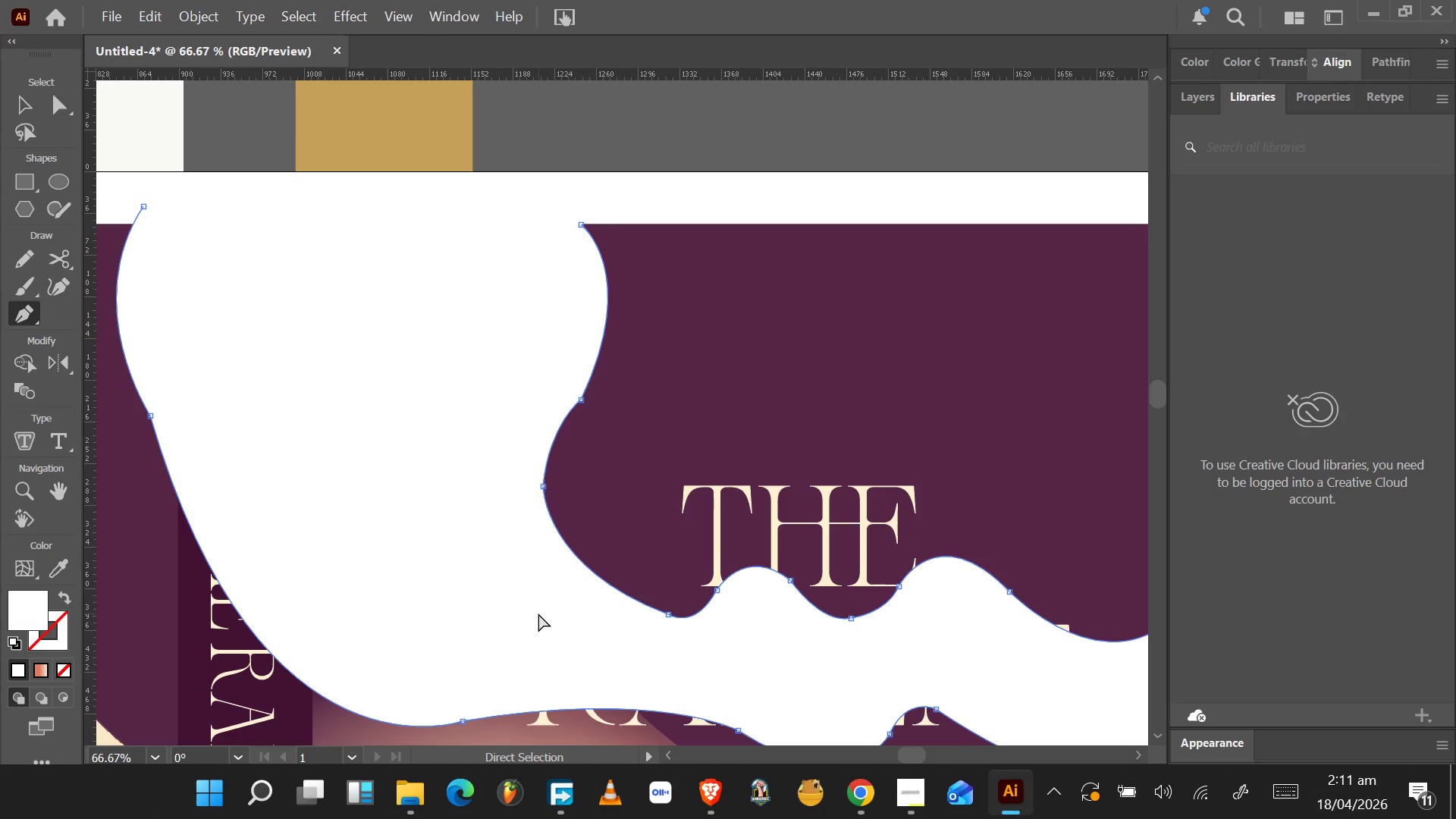 
key(Control+BracketLeft)
 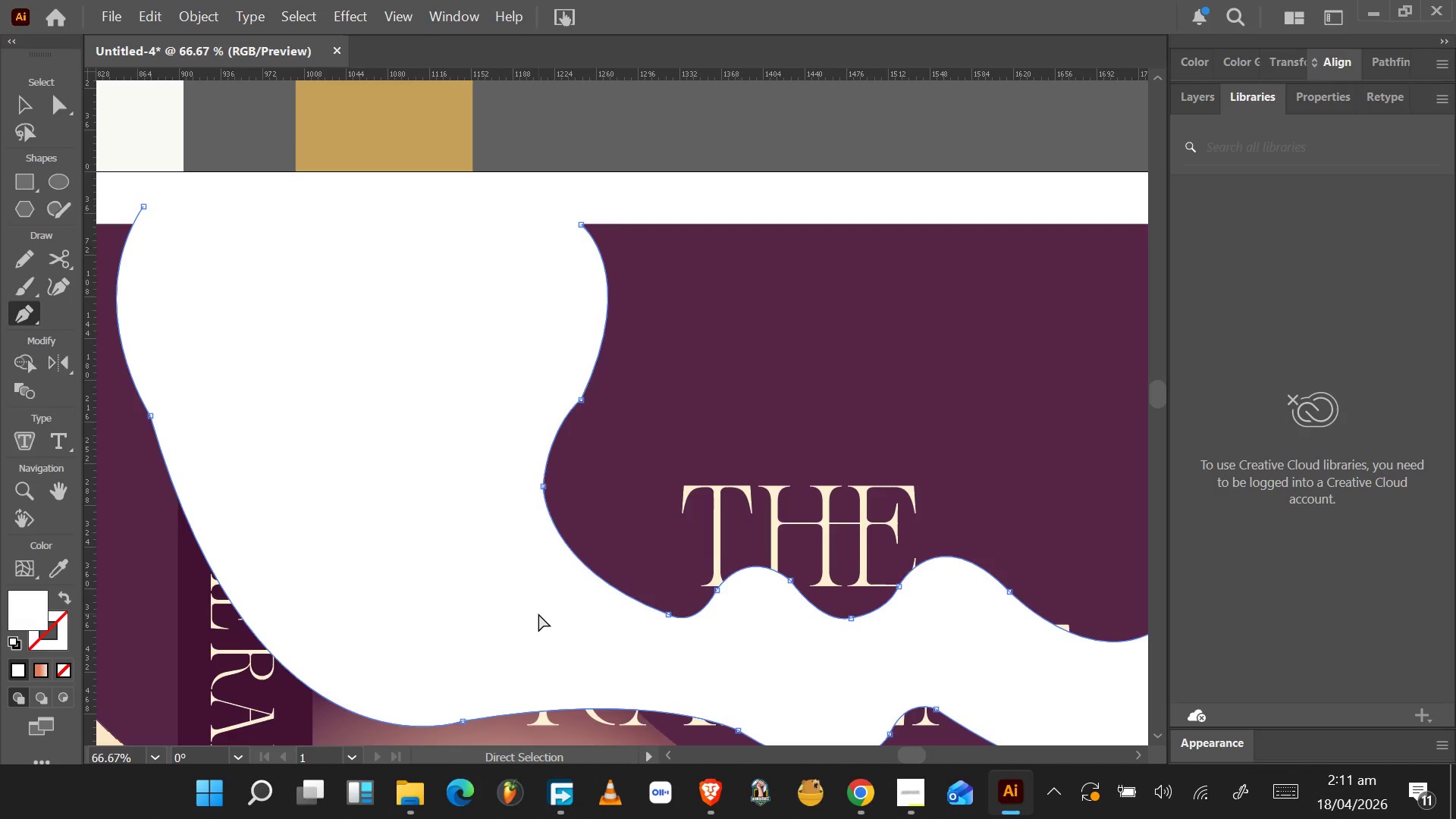 
key(Control+BracketLeft)
 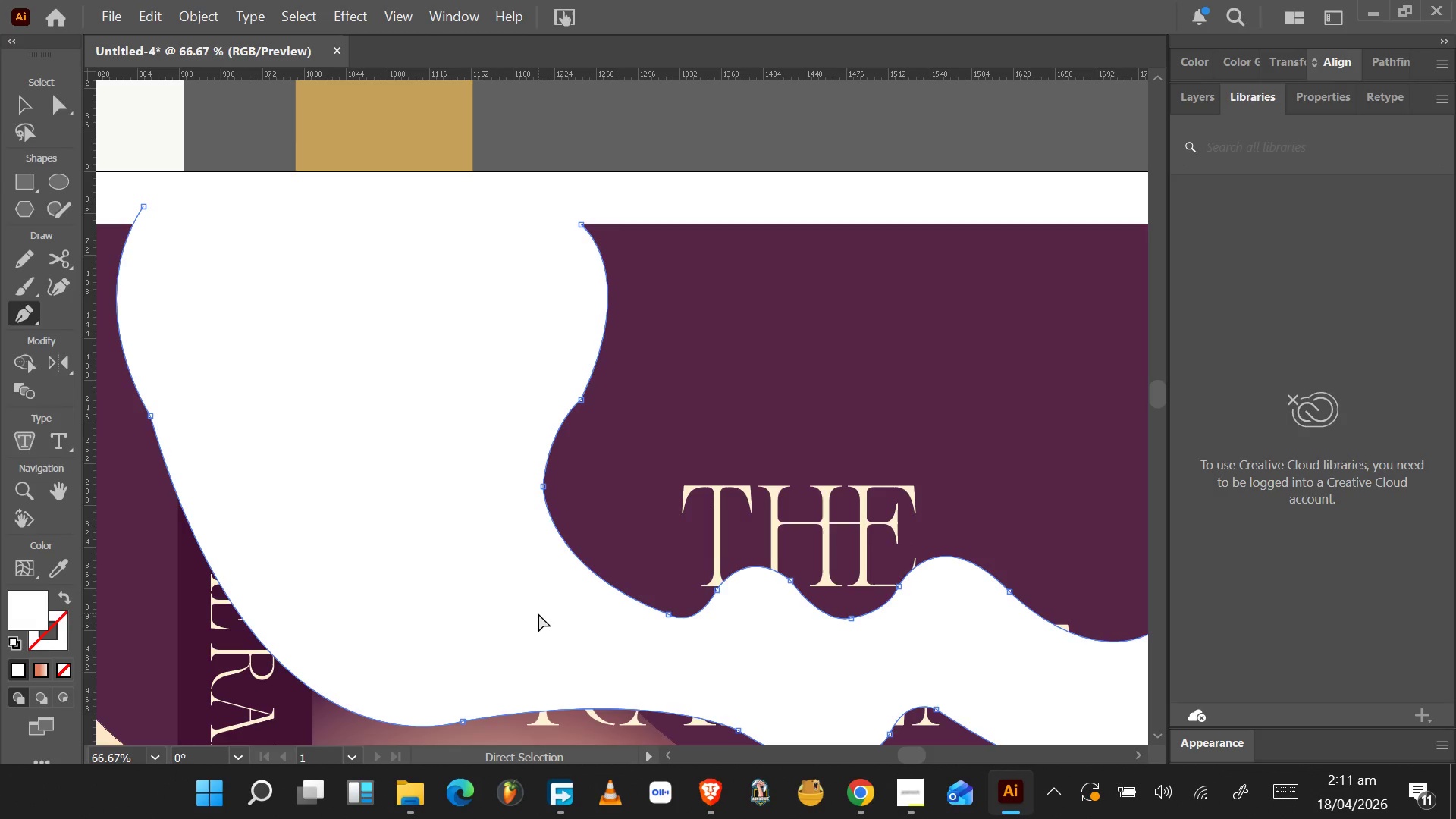 
key(Control+BracketLeft)
 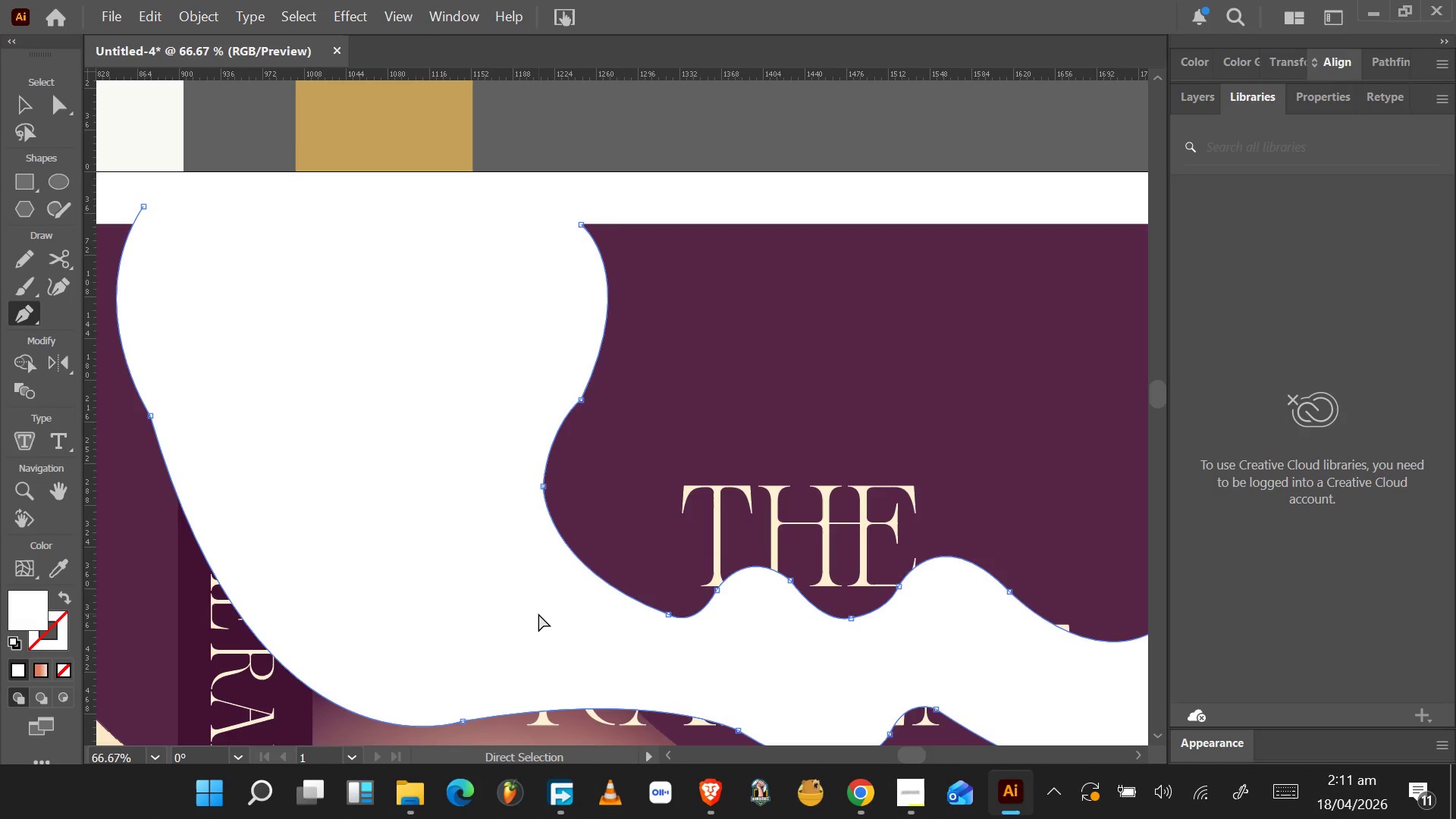 
key(Control+BracketLeft)
 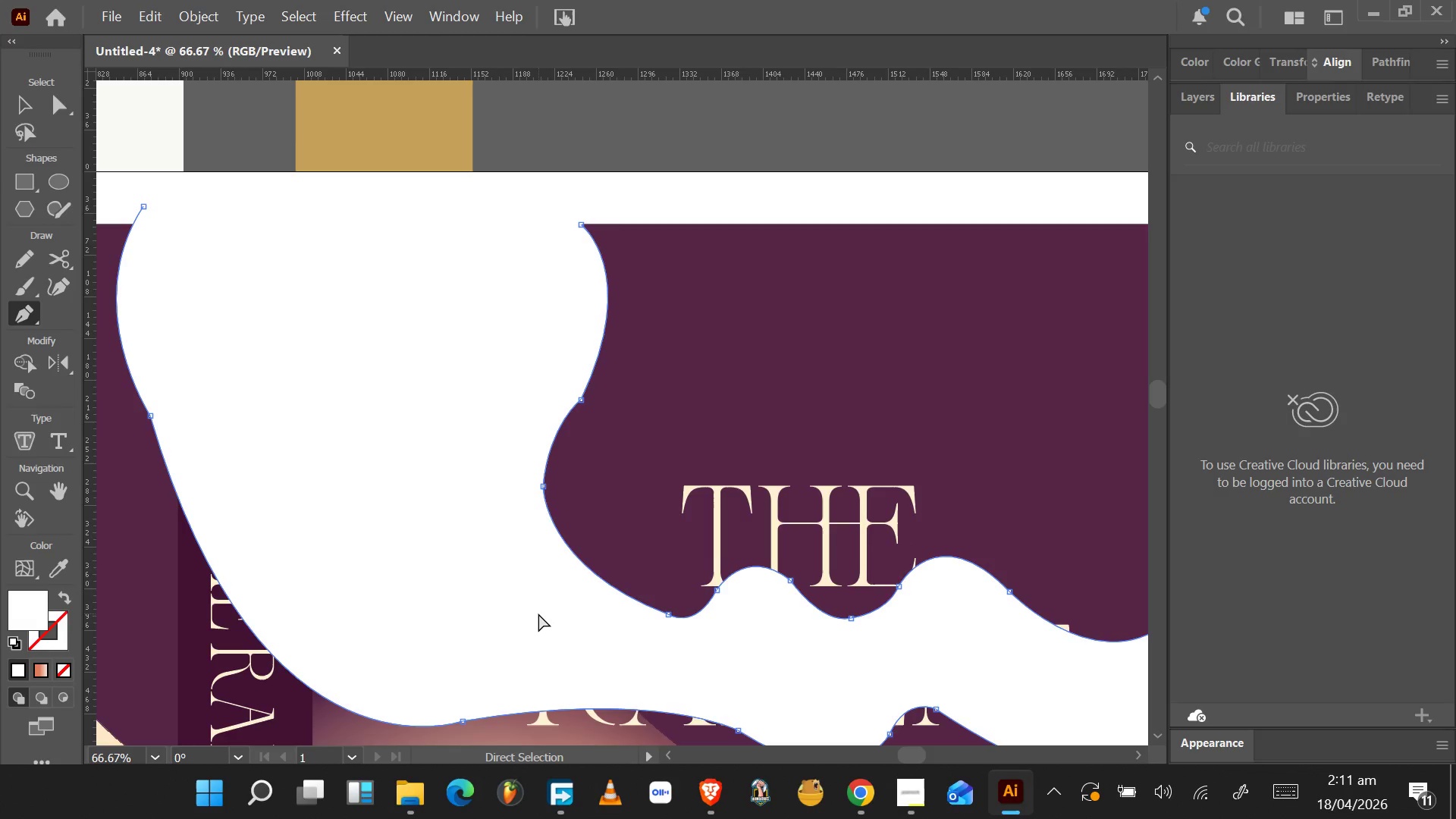 
key(Control+BracketLeft)
 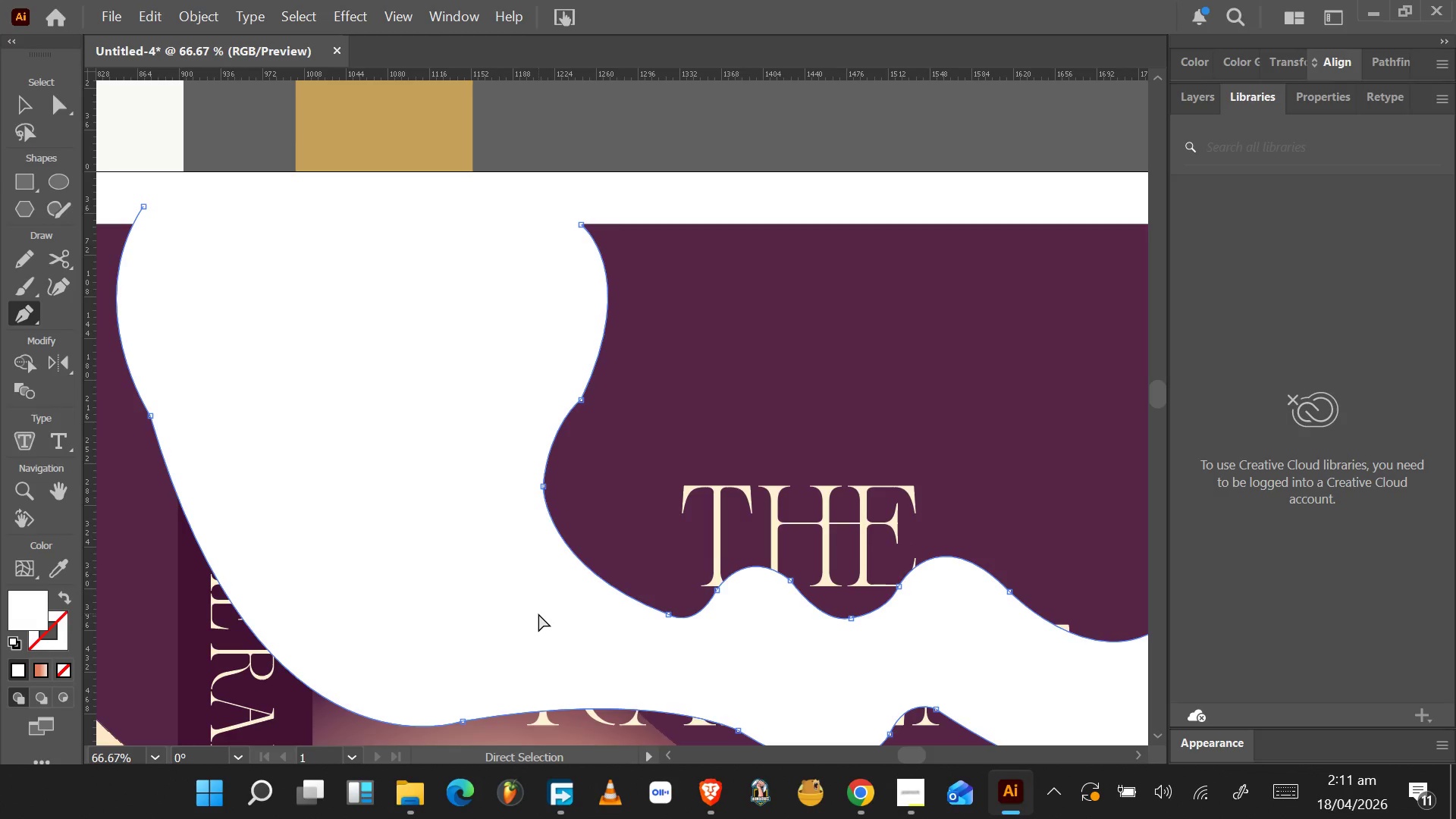 
key(Control+BracketLeft)
 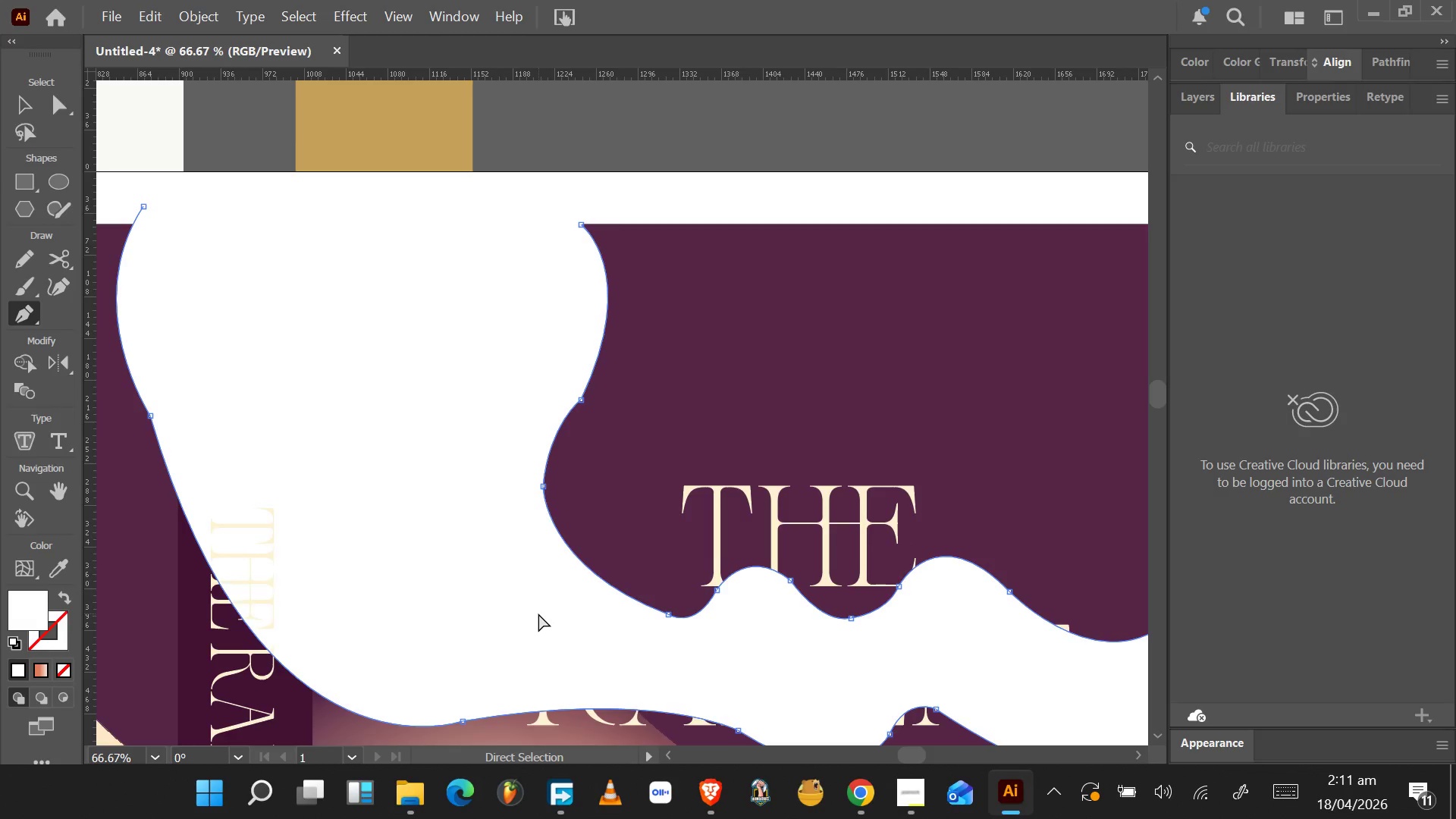 
key(Control+BracketLeft)
 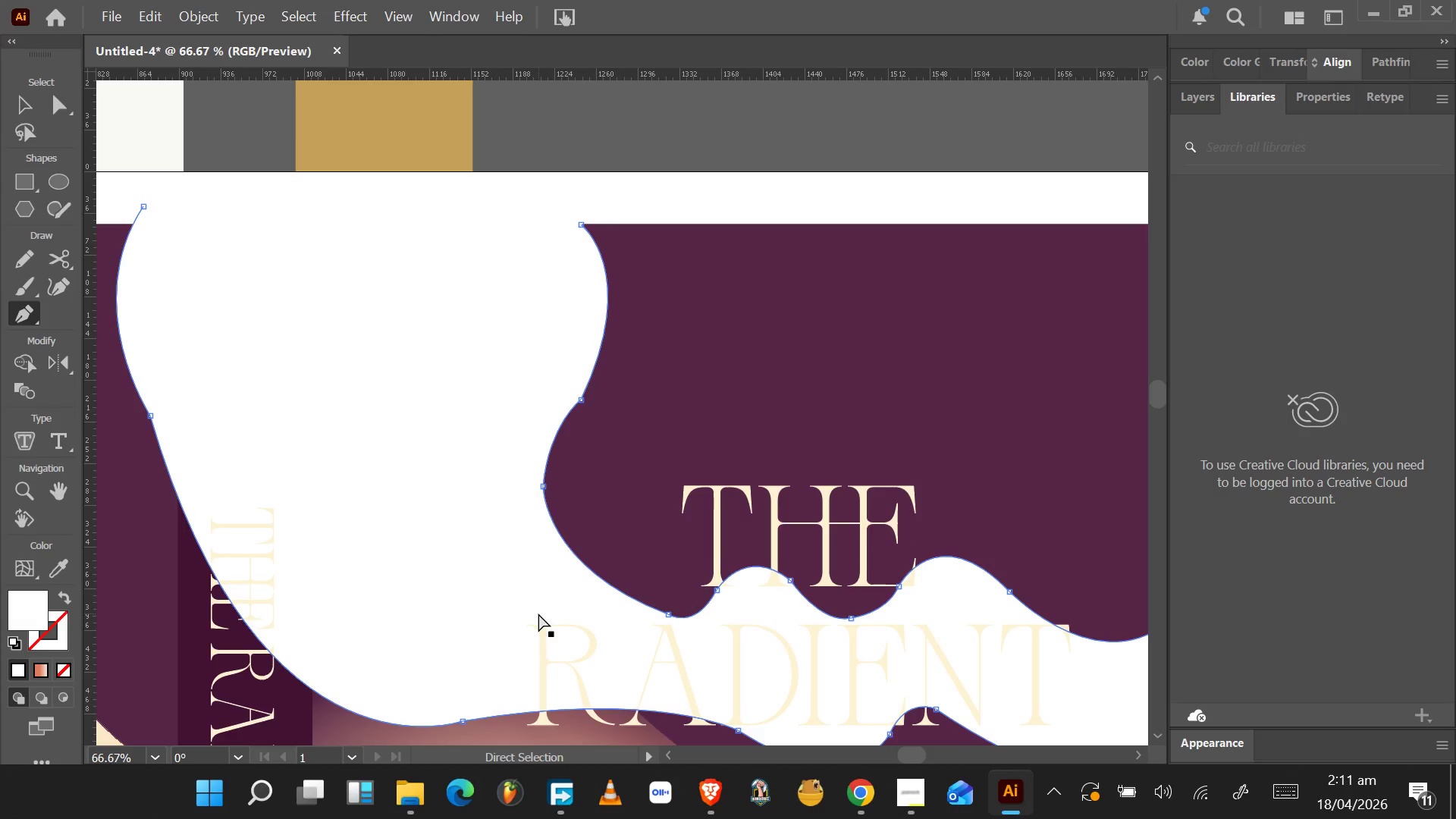 
key(Control+BracketLeft)
 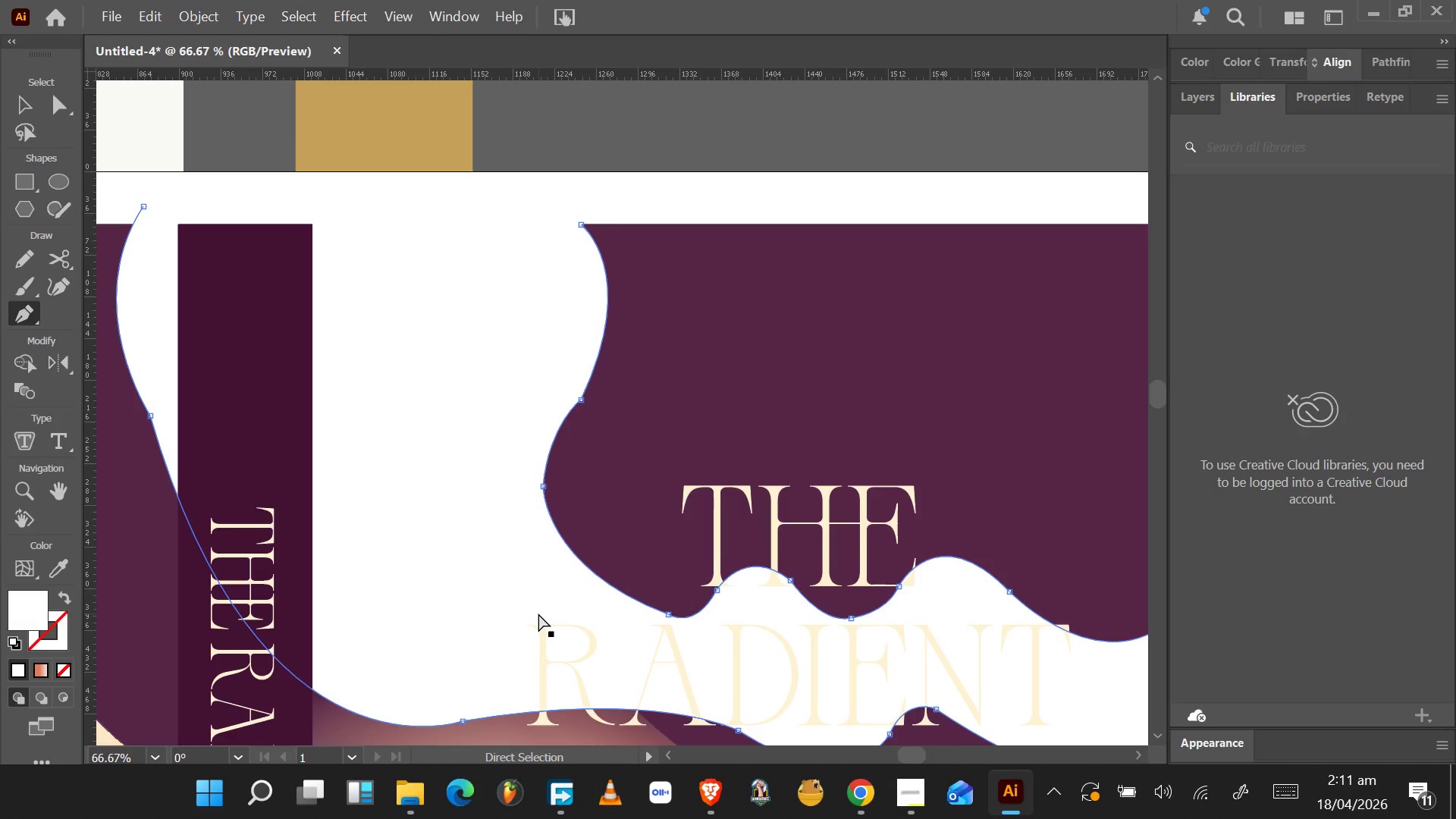 
key(Control+BracketLeft)
 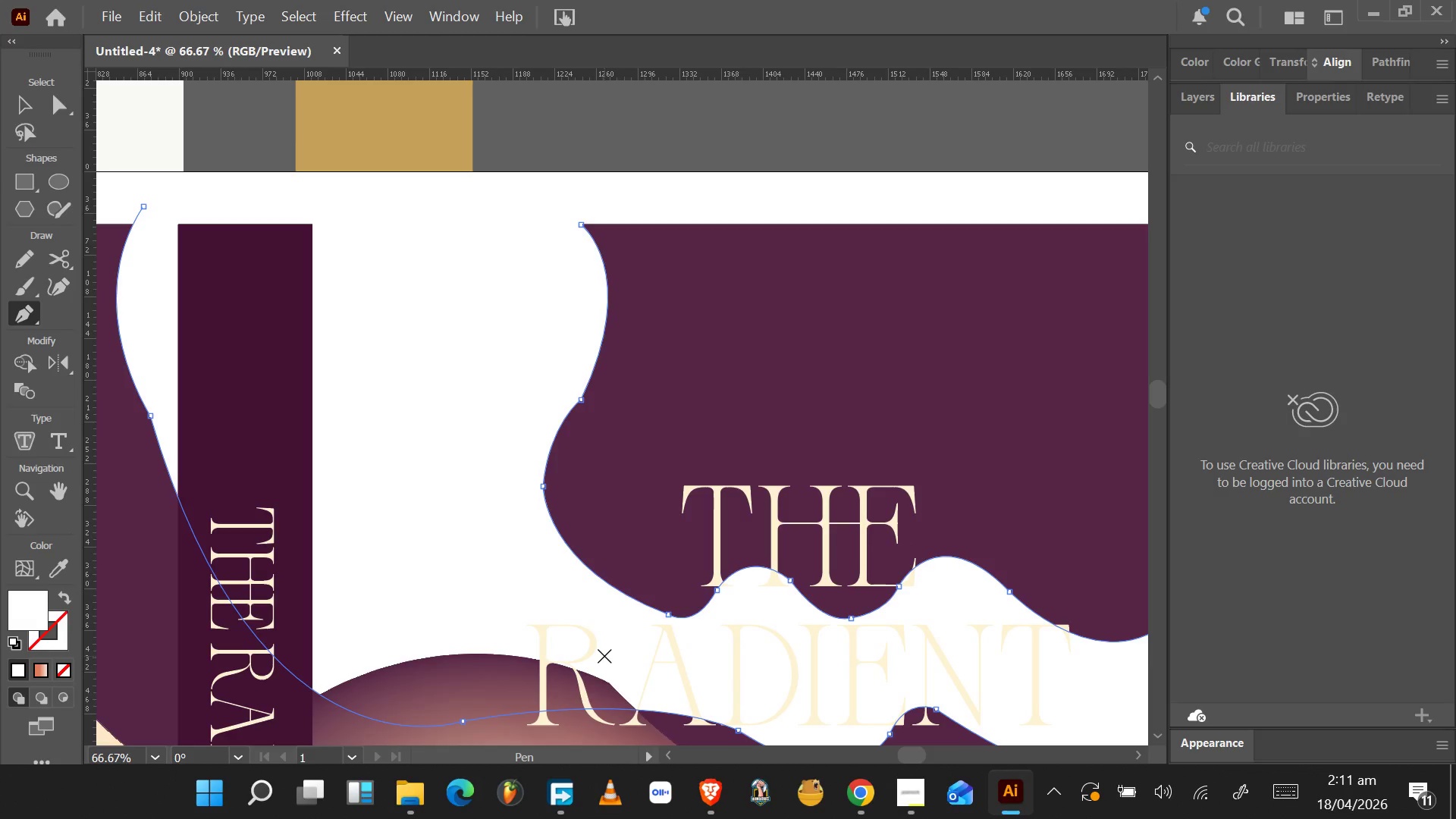 
hold_key(key=AltLeft, duration=0.72)
scroll: coordinate [626, 610], scroll_direction: down, amount: 3.0
 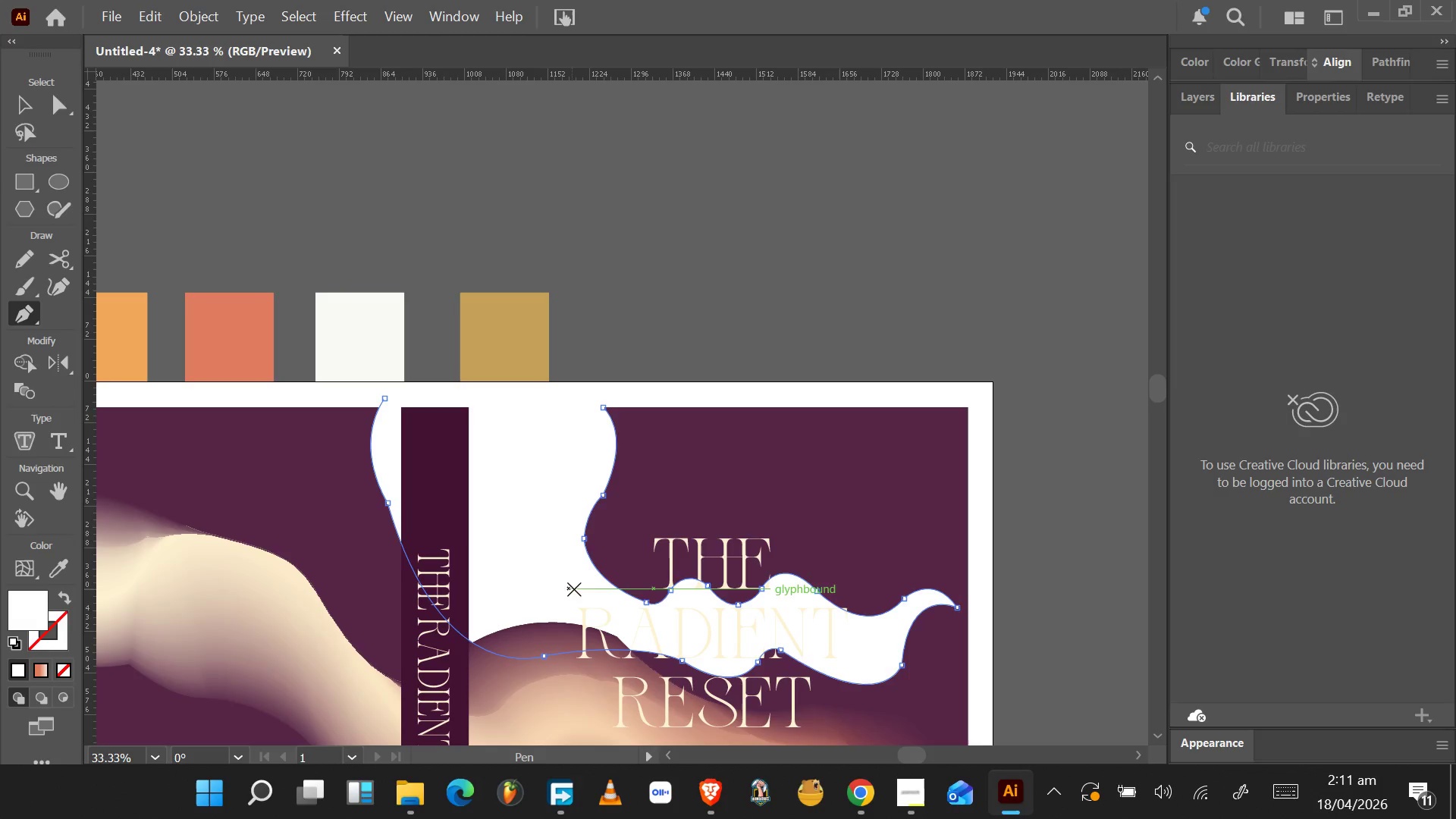 
wait(5.64)
 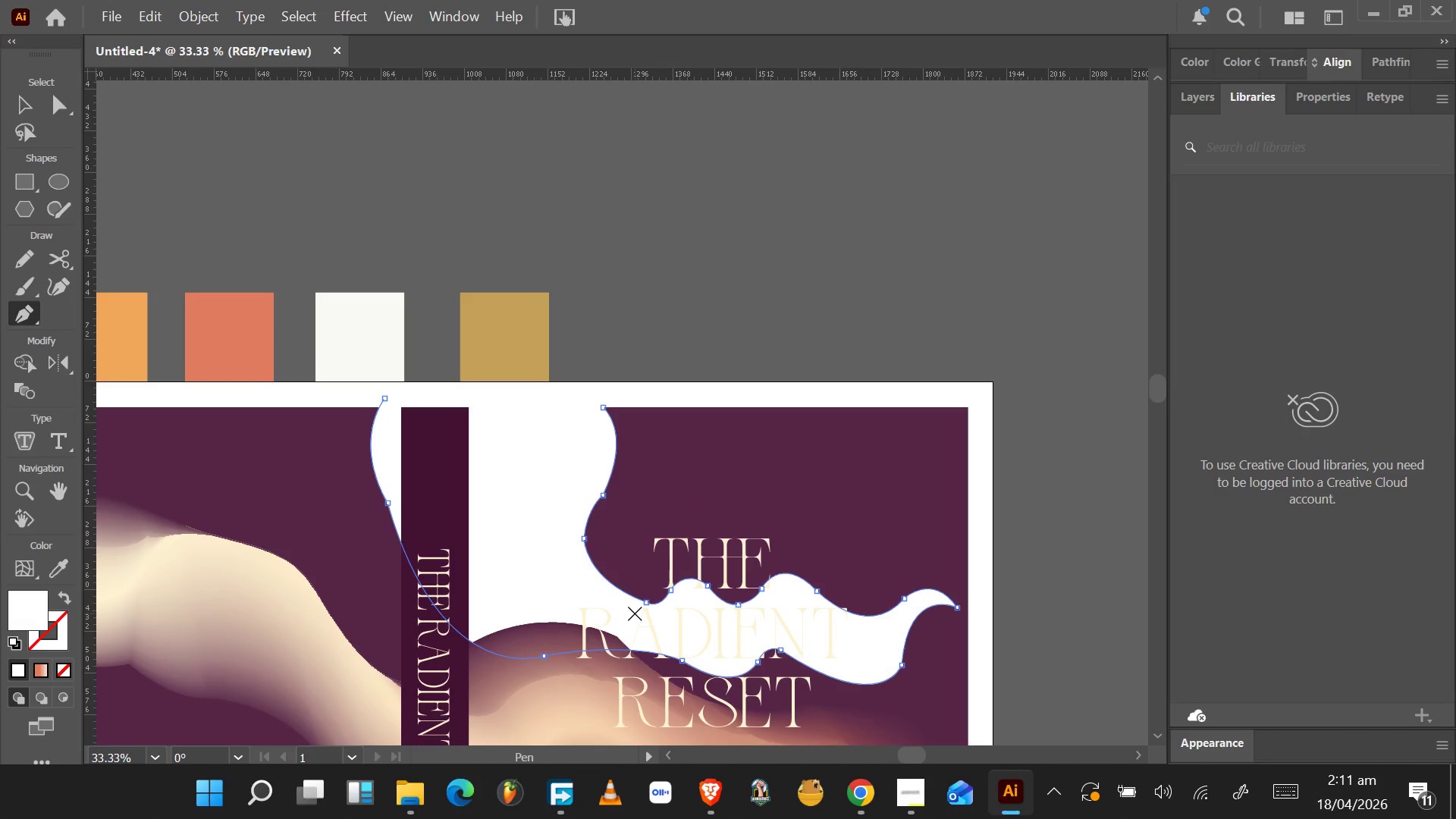 
left_click([42, 608])
 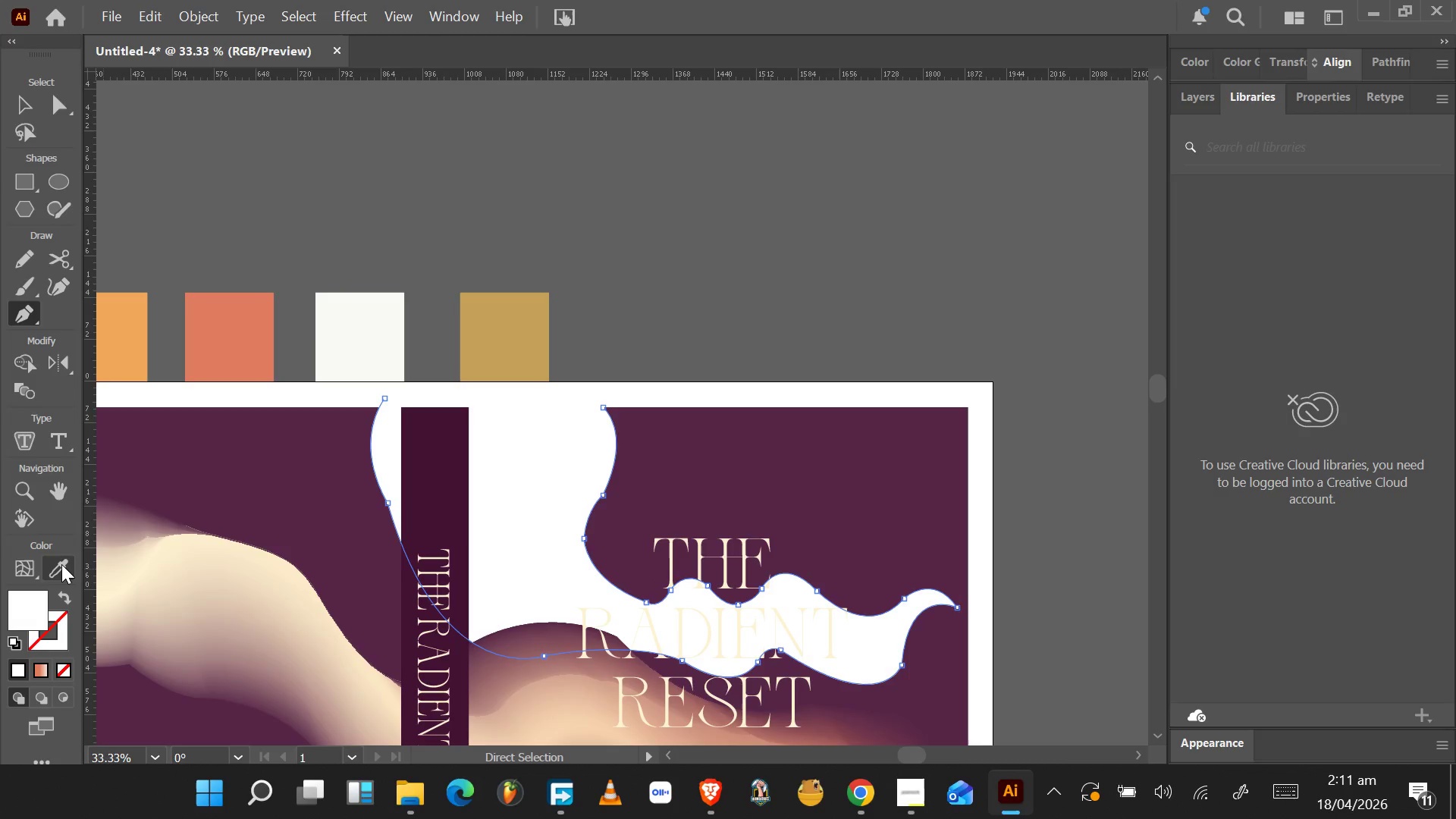 
left_click([61, 564])
 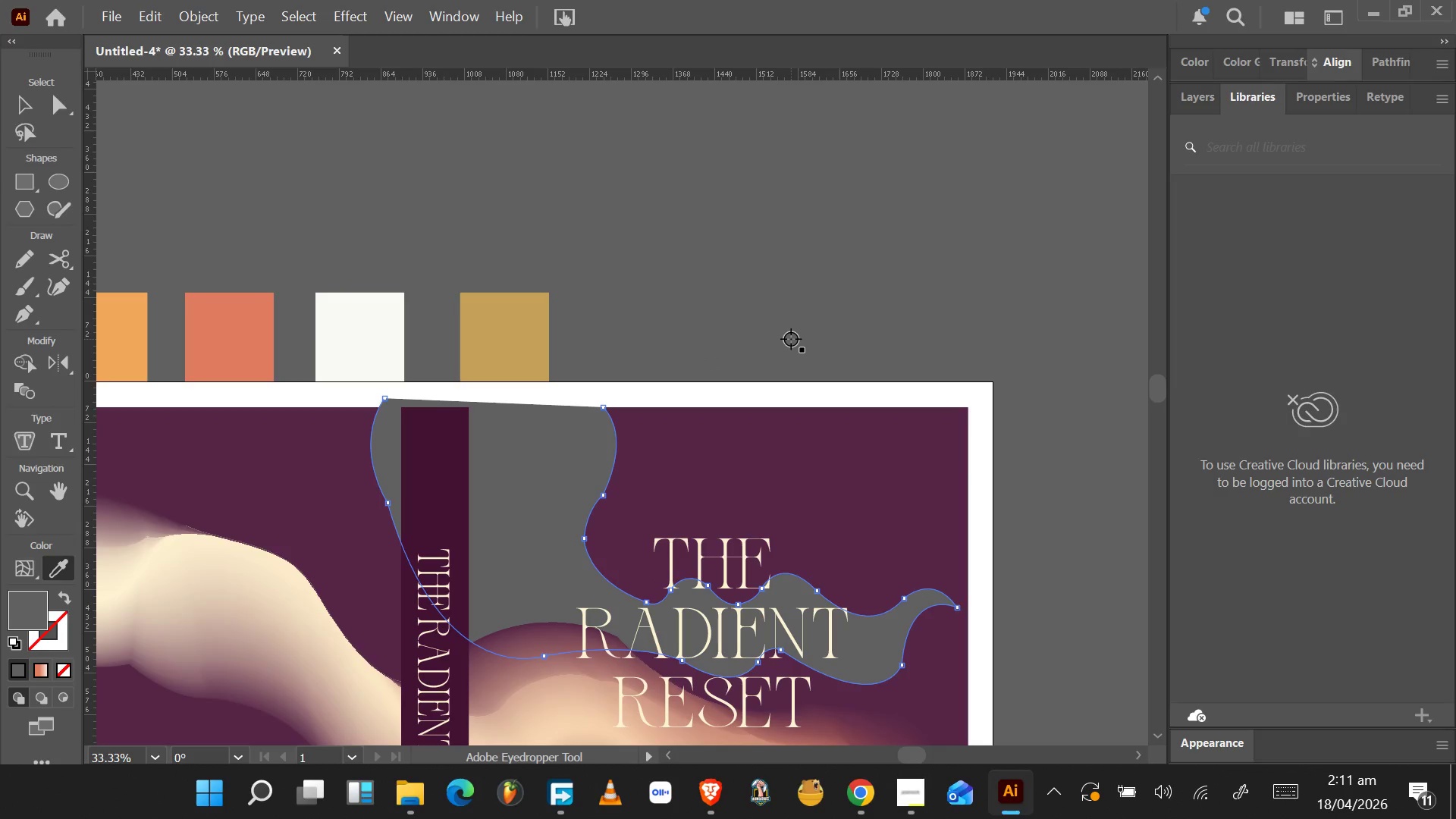 
left_click([330, 460])
 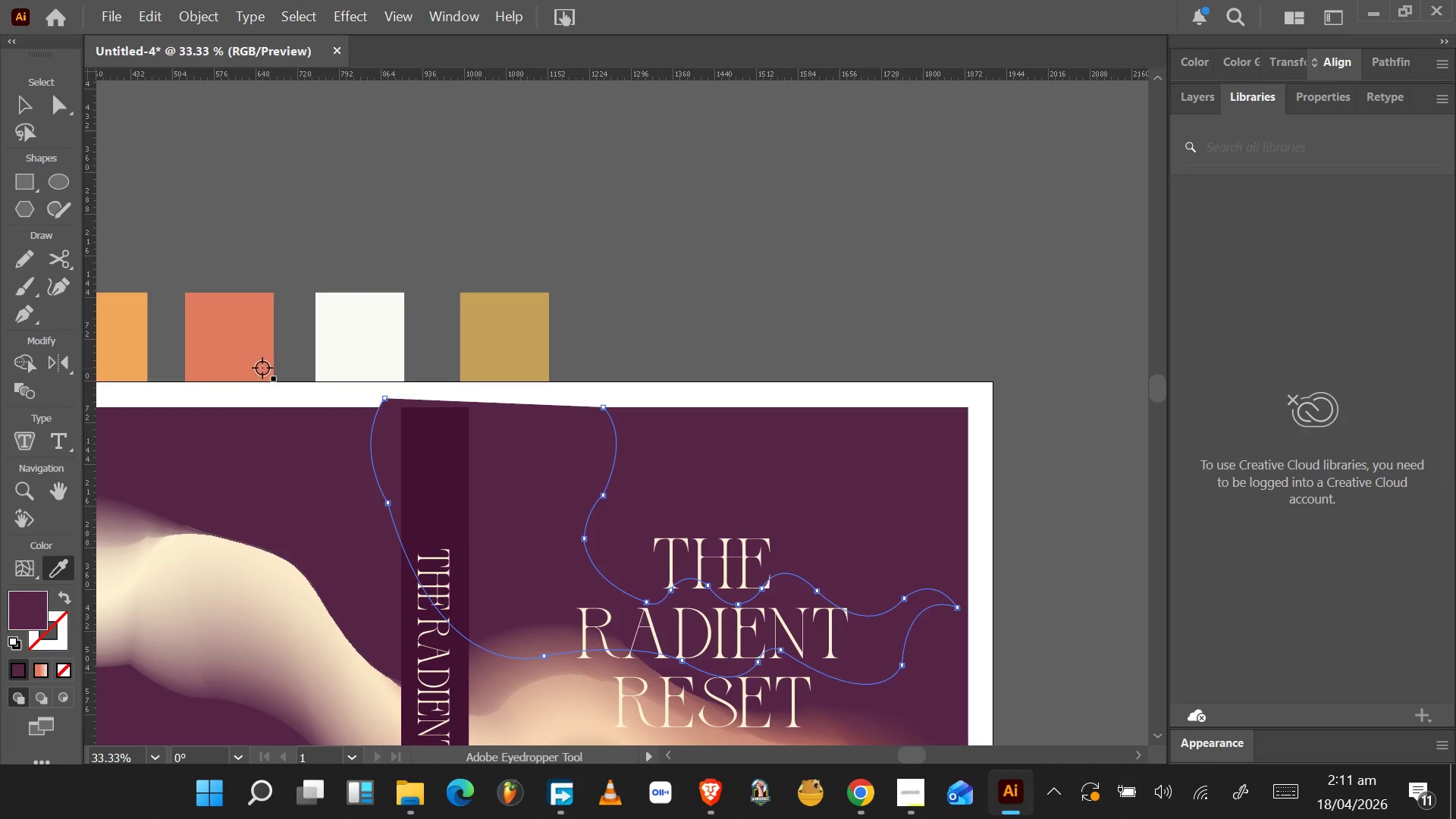 
wait(13.97)
 